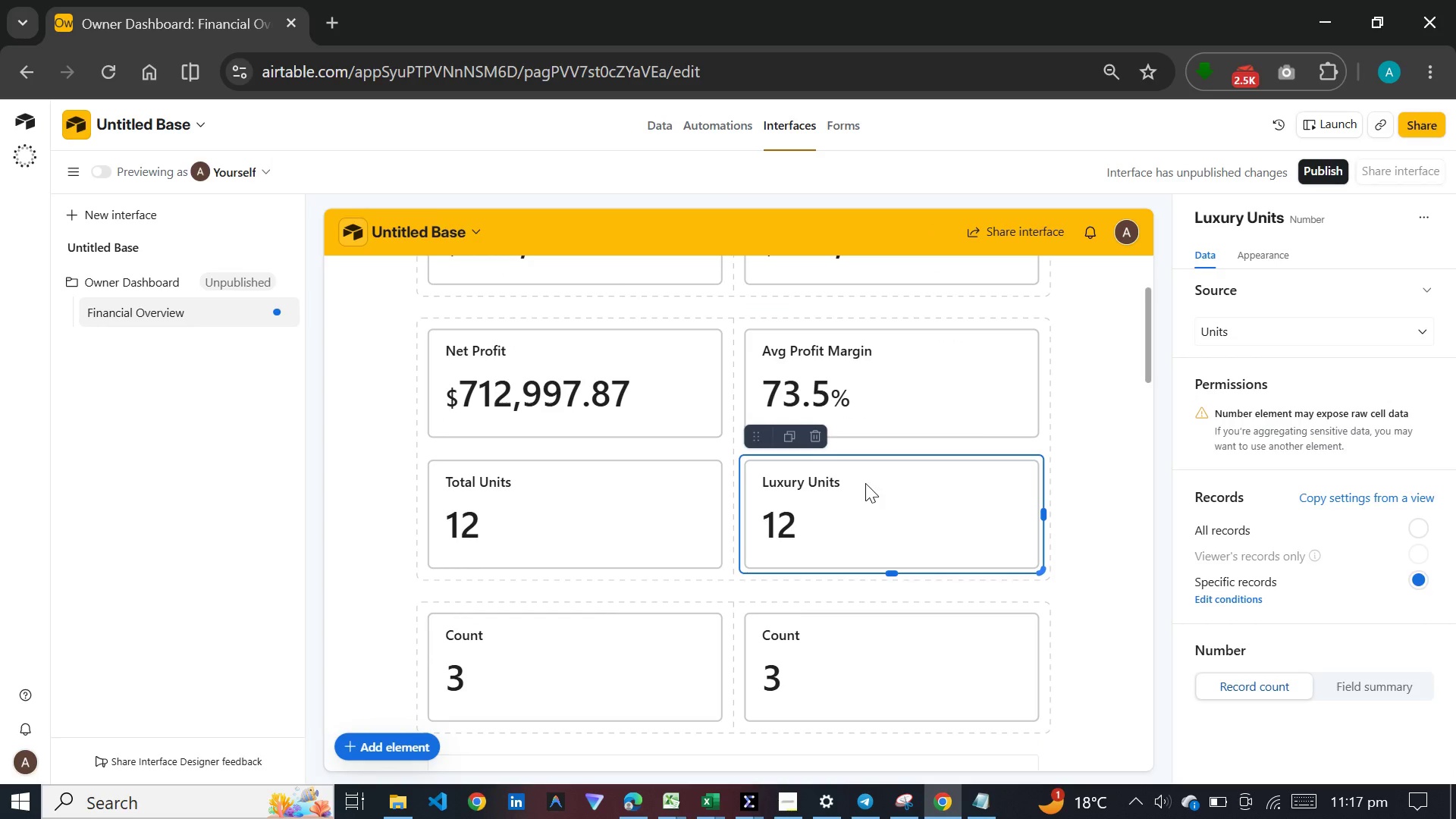 
left_click([1239, 598])
 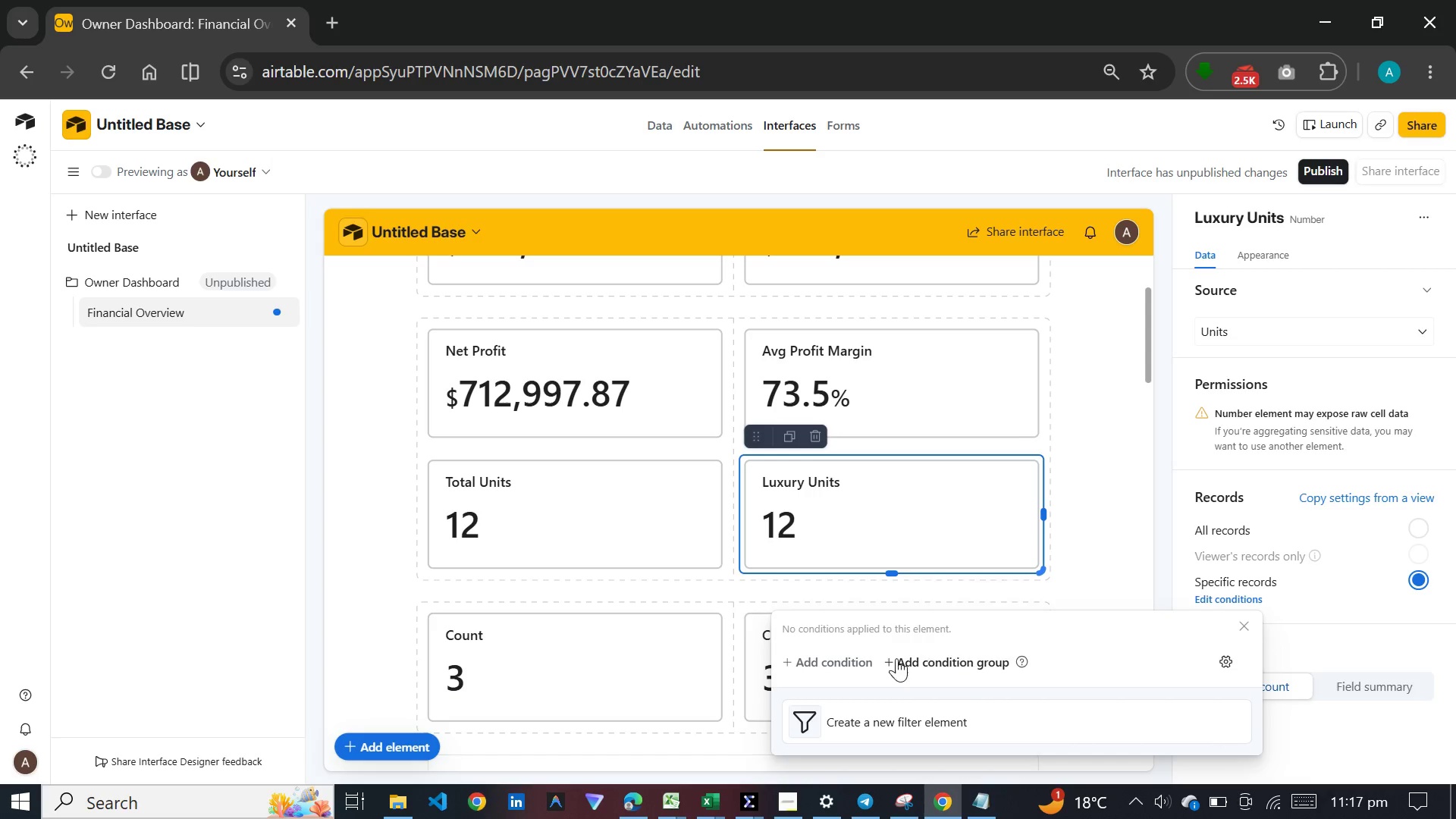 
left_click([850, 656])
 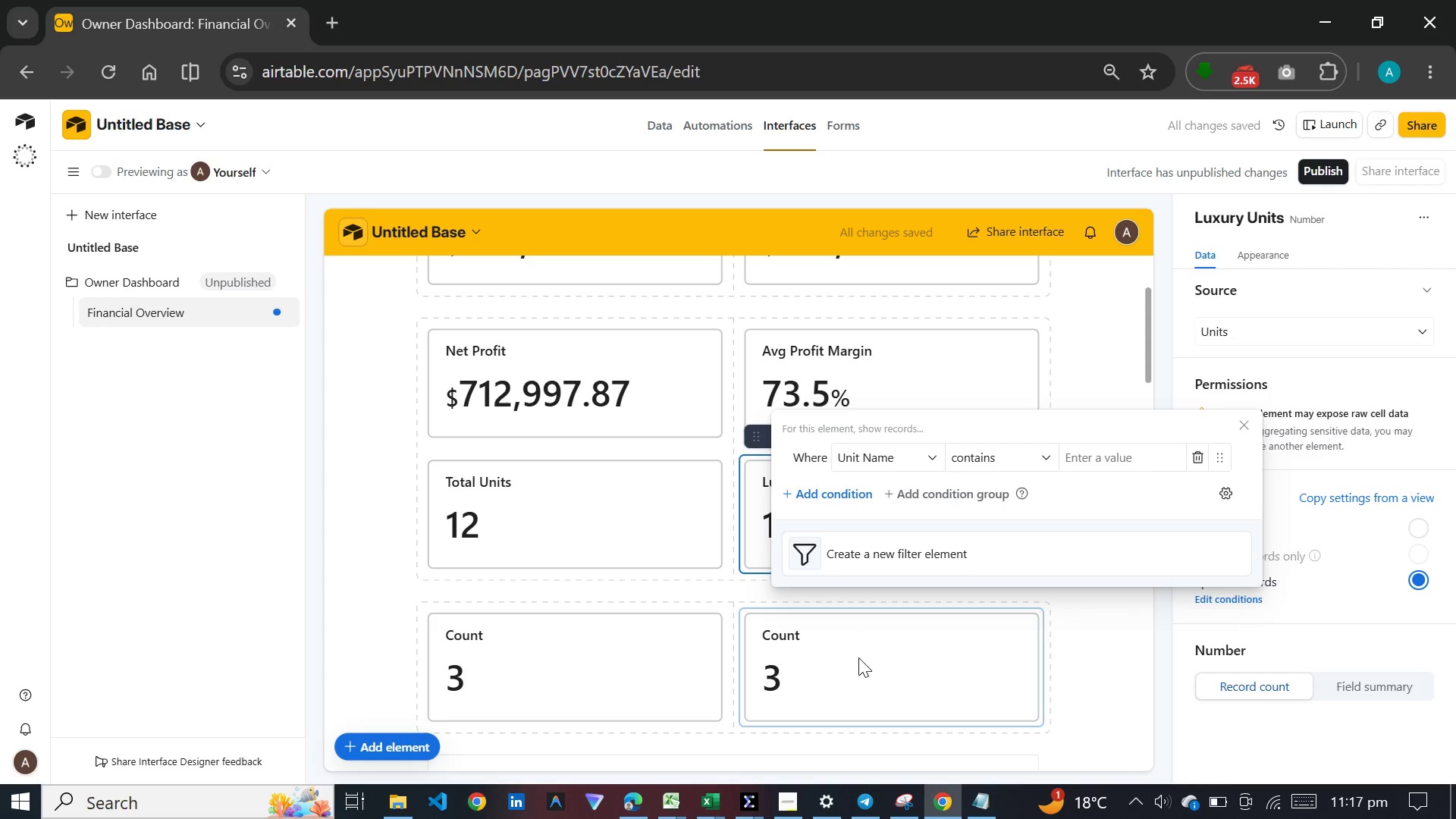 
wait(5.44)
 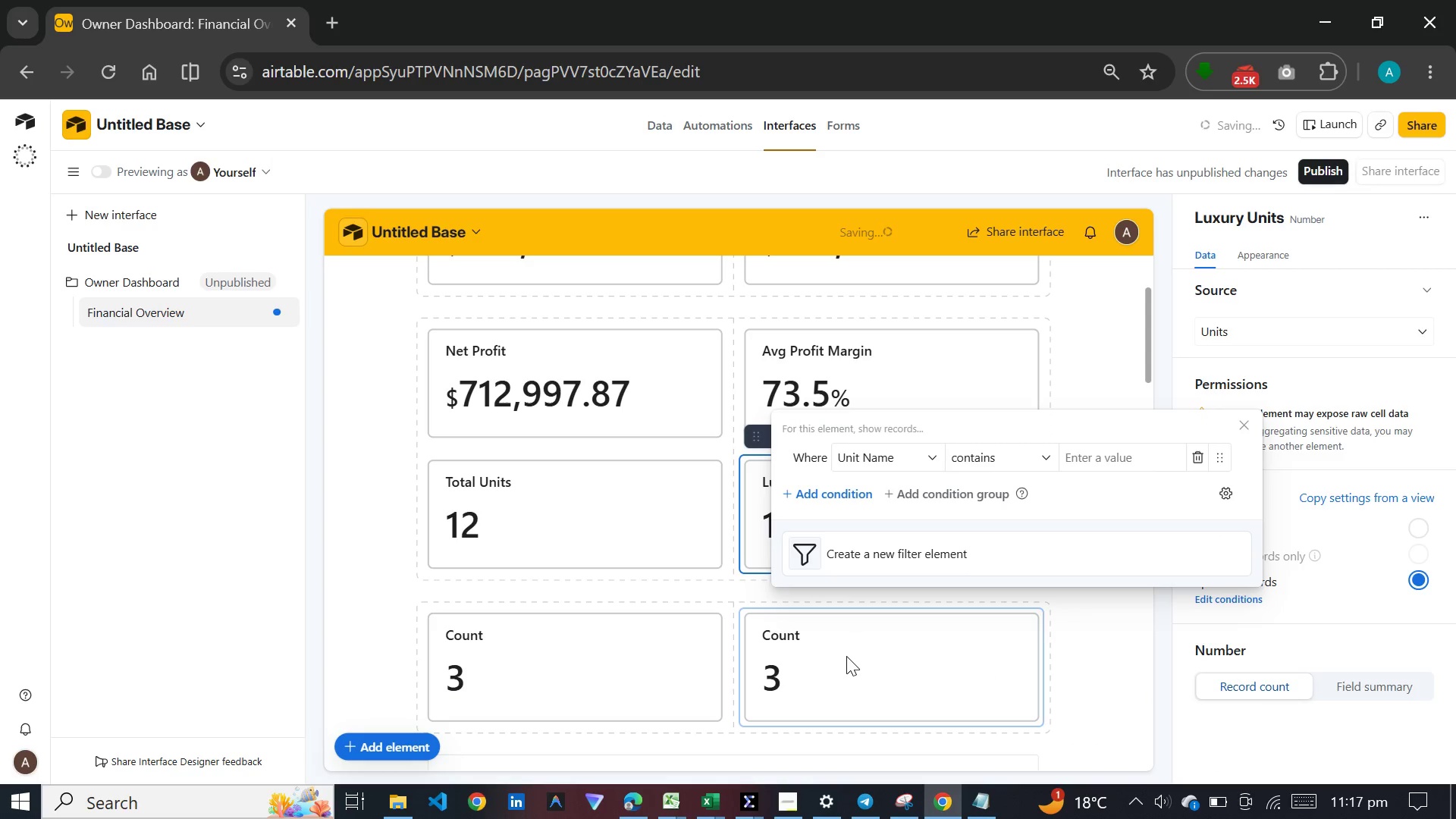 
left_click([867, 453])
 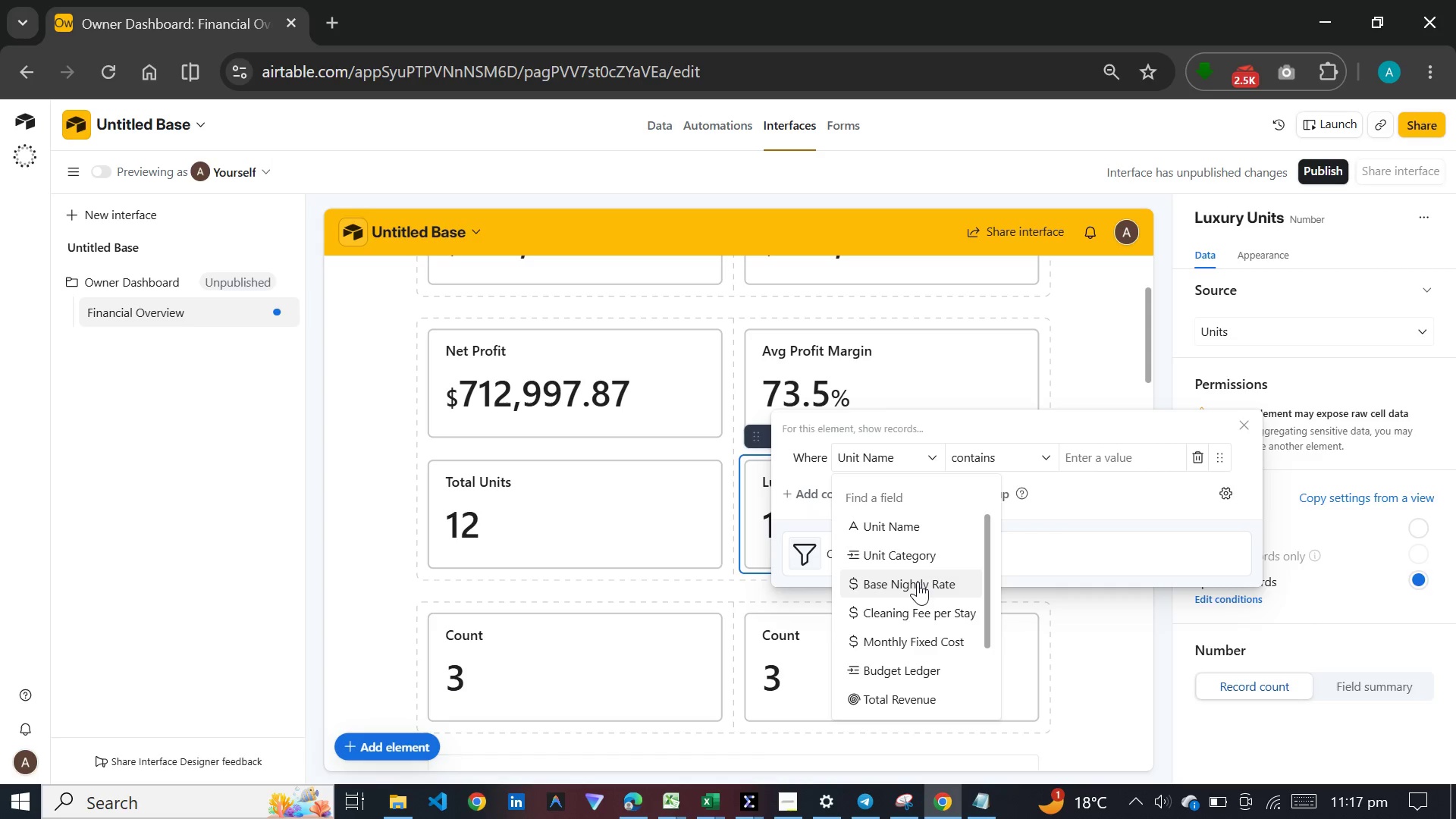 
wait(6.72)
 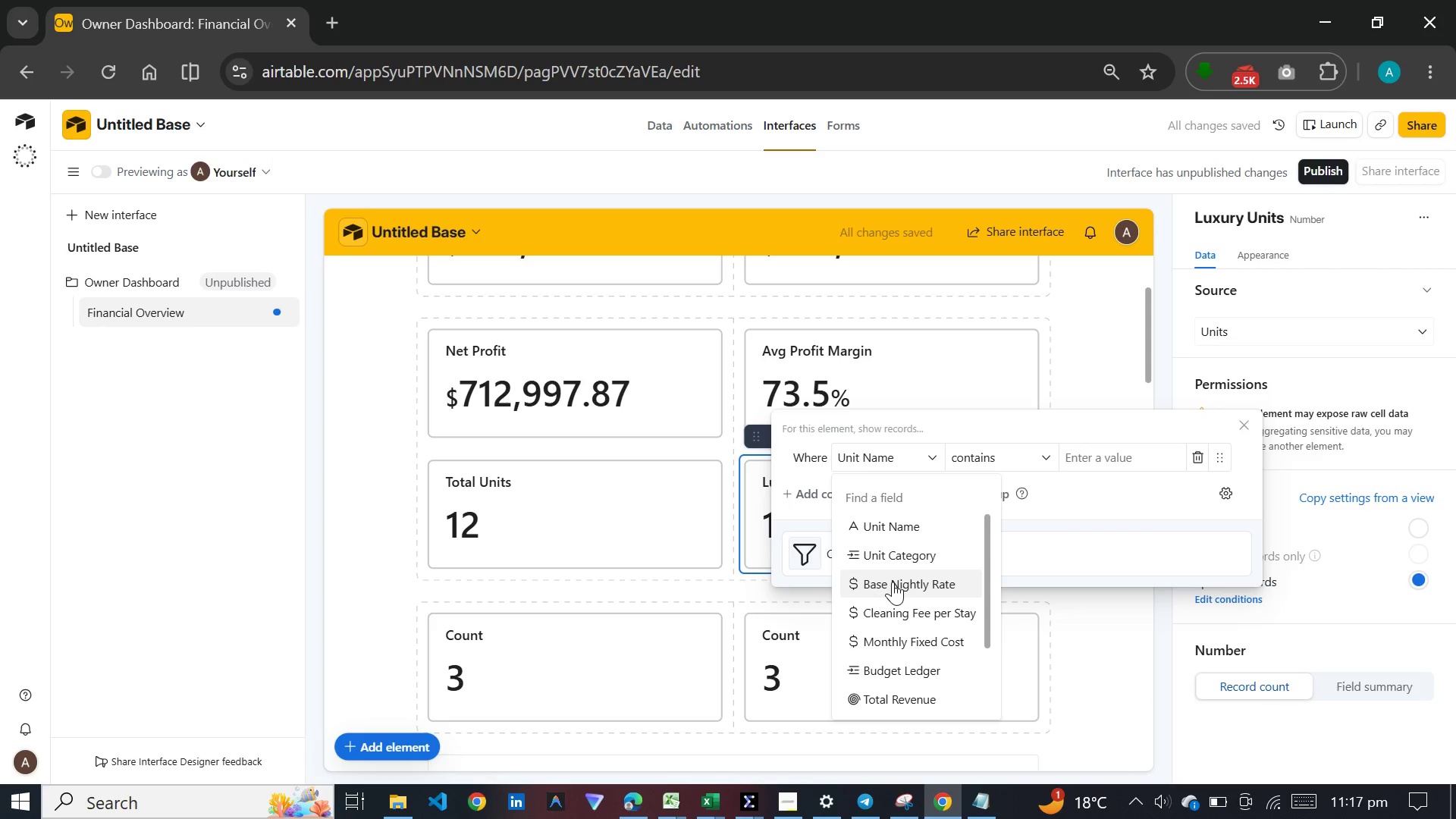 
left_click([919, 563])
 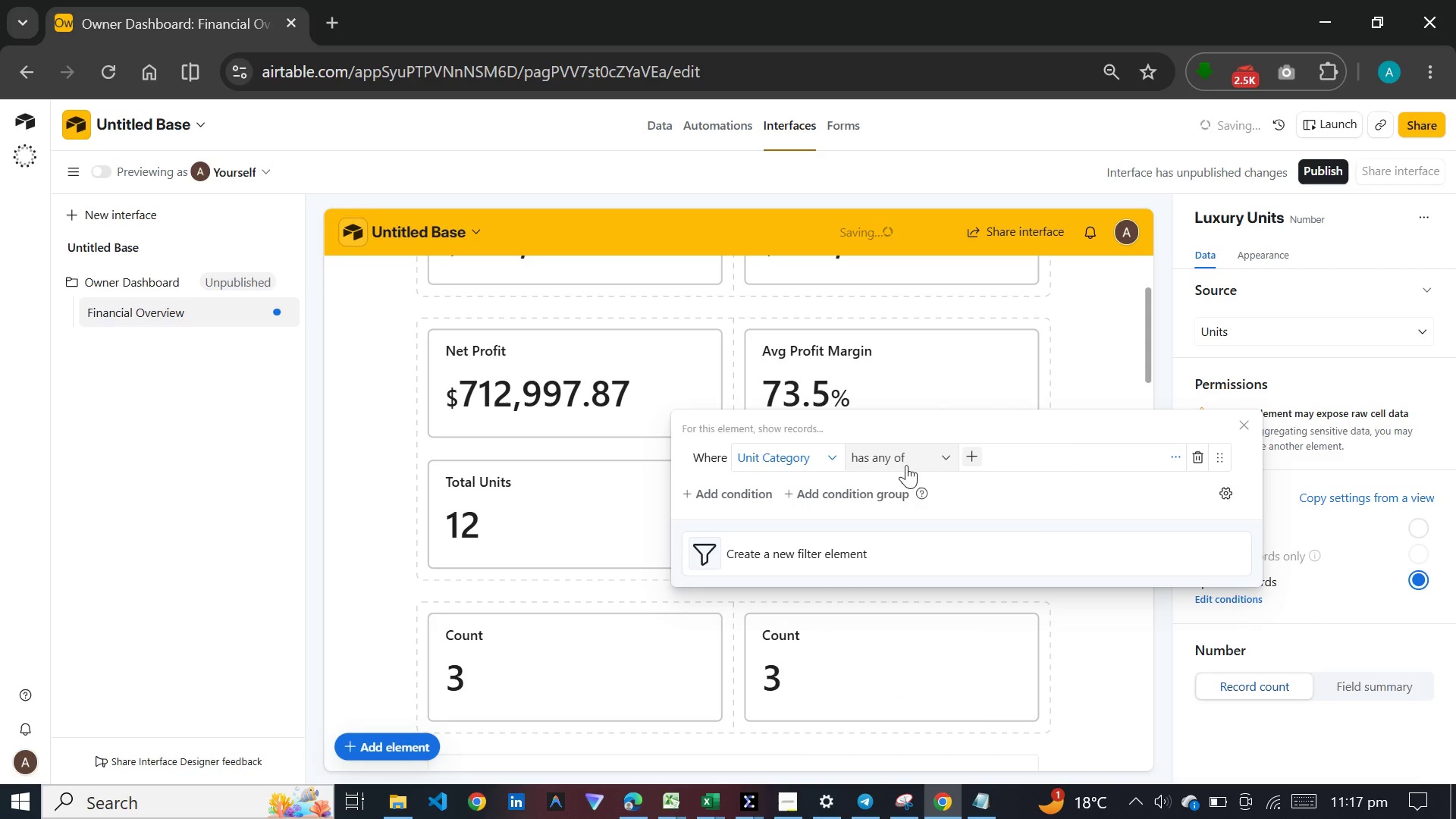 
left_click([894, 460])
 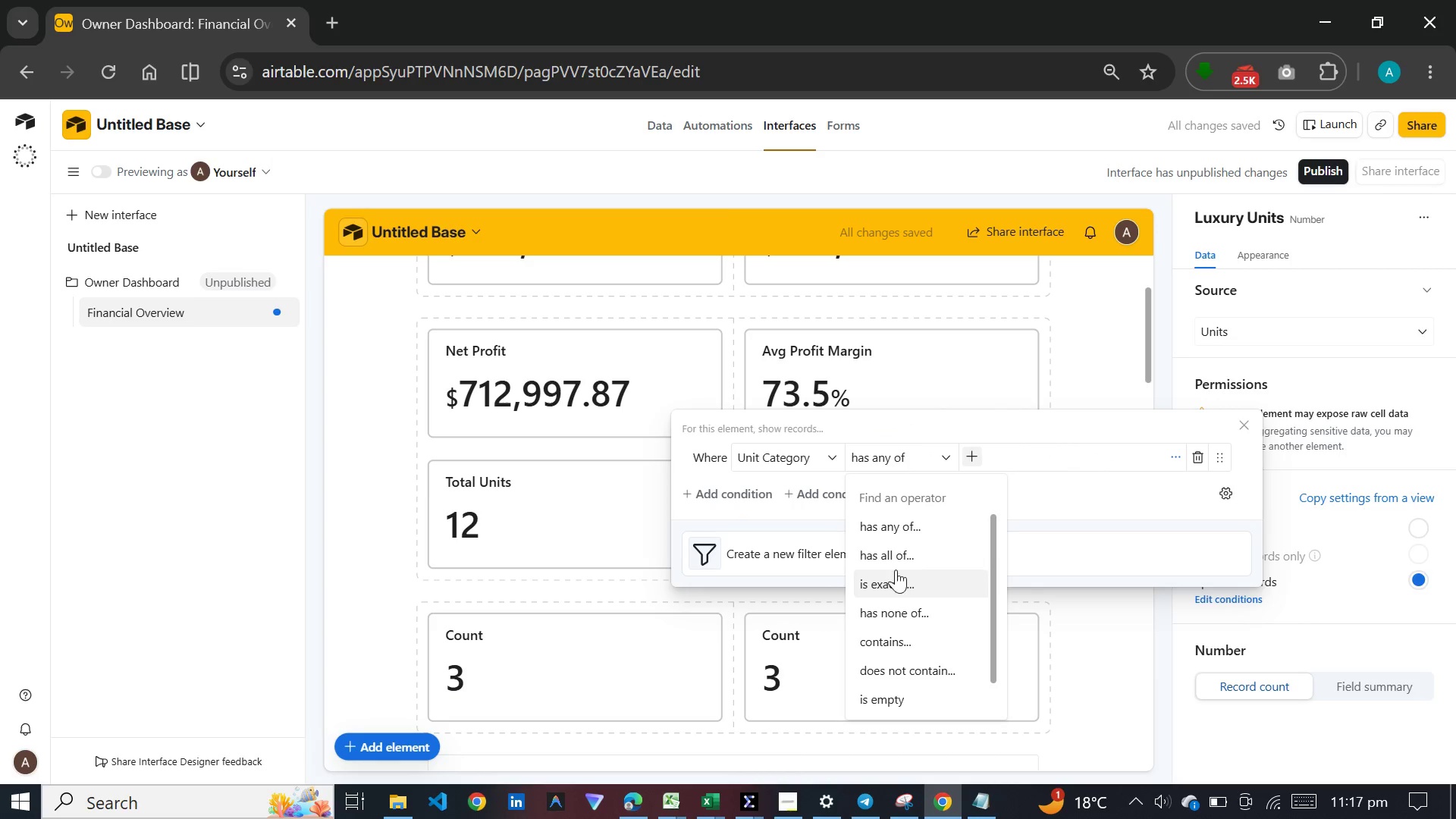 
left_click([896, 582])
 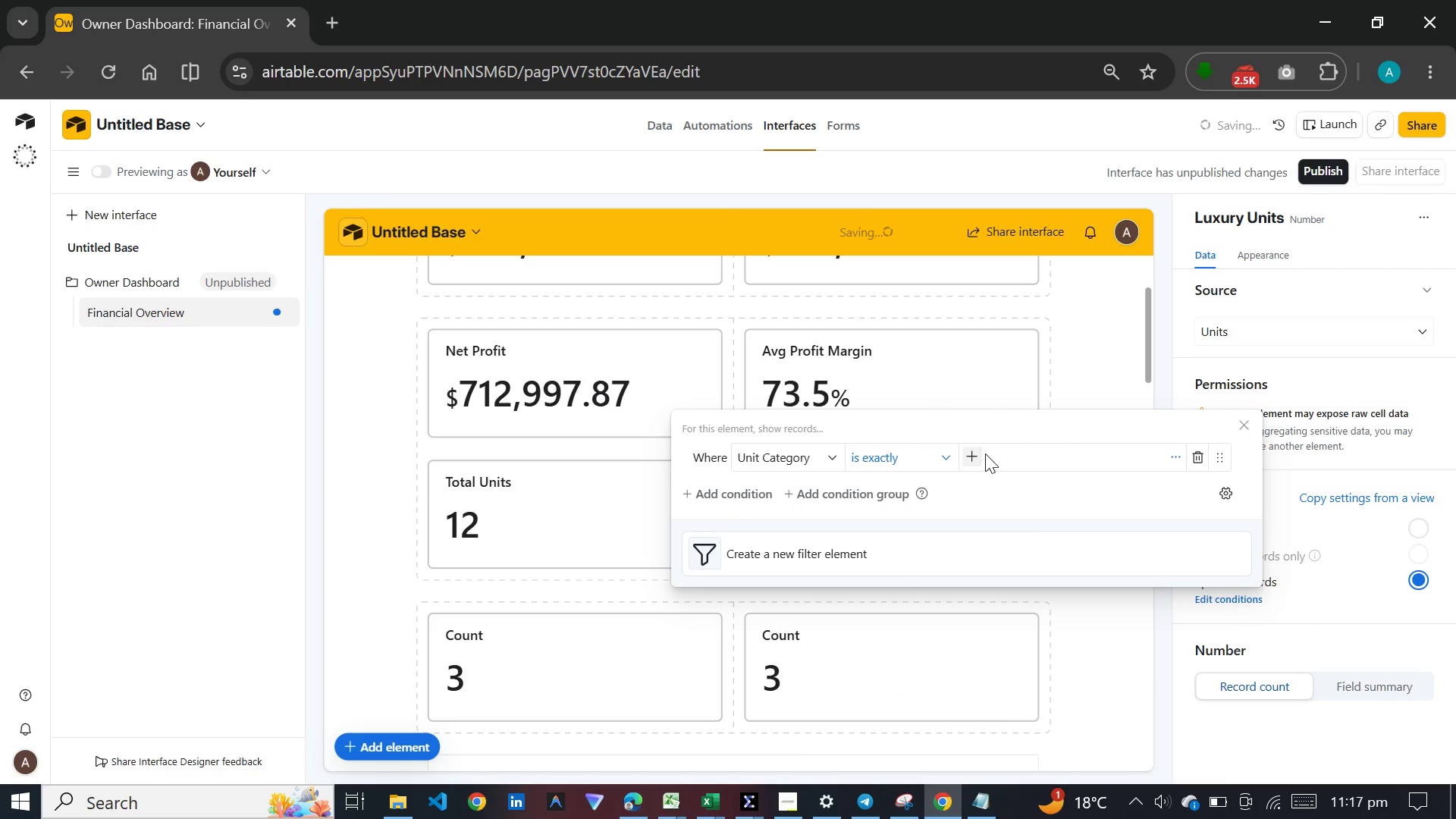 
left_click([978, 453])
 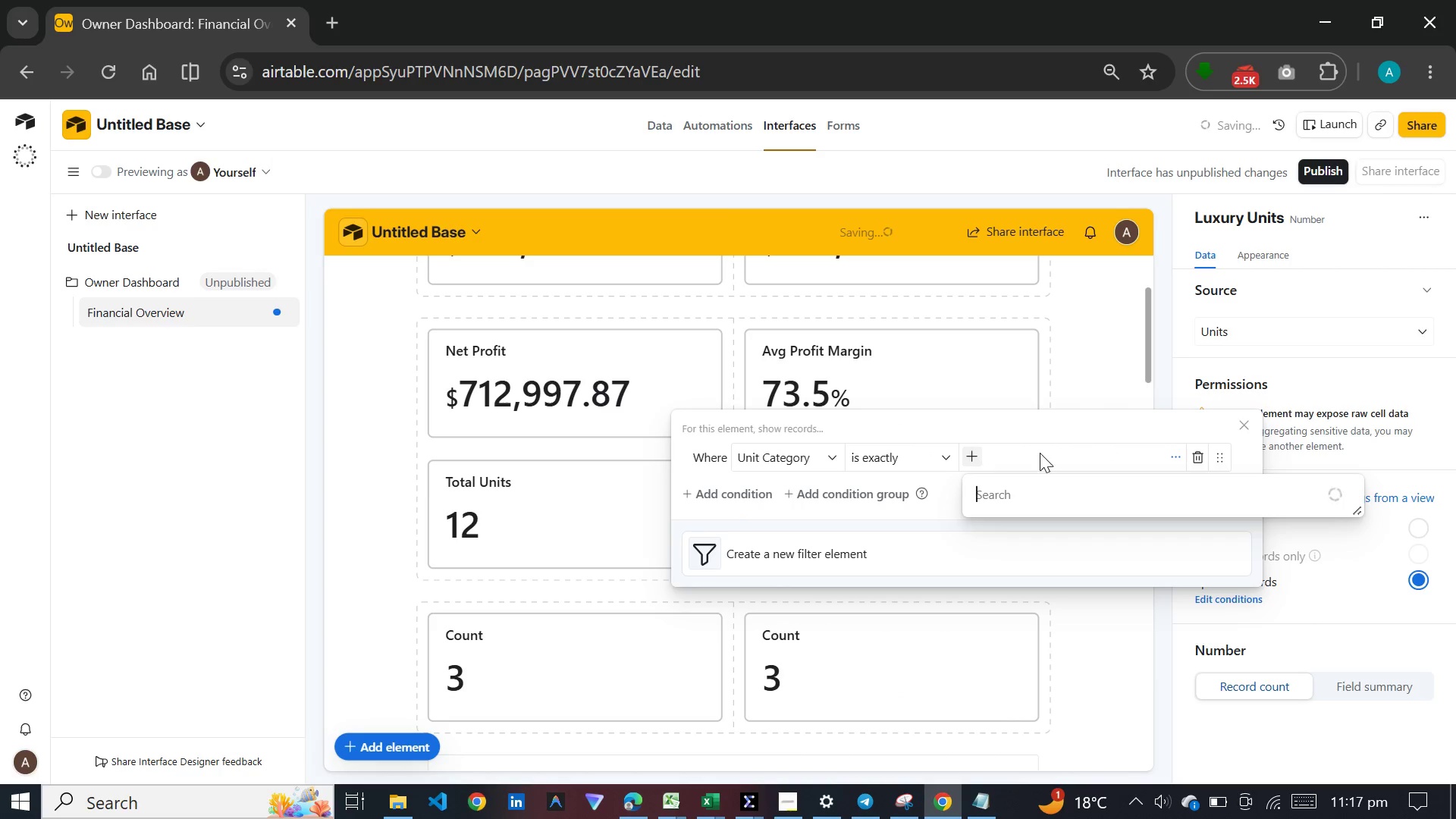 
left_click([974, 453])
 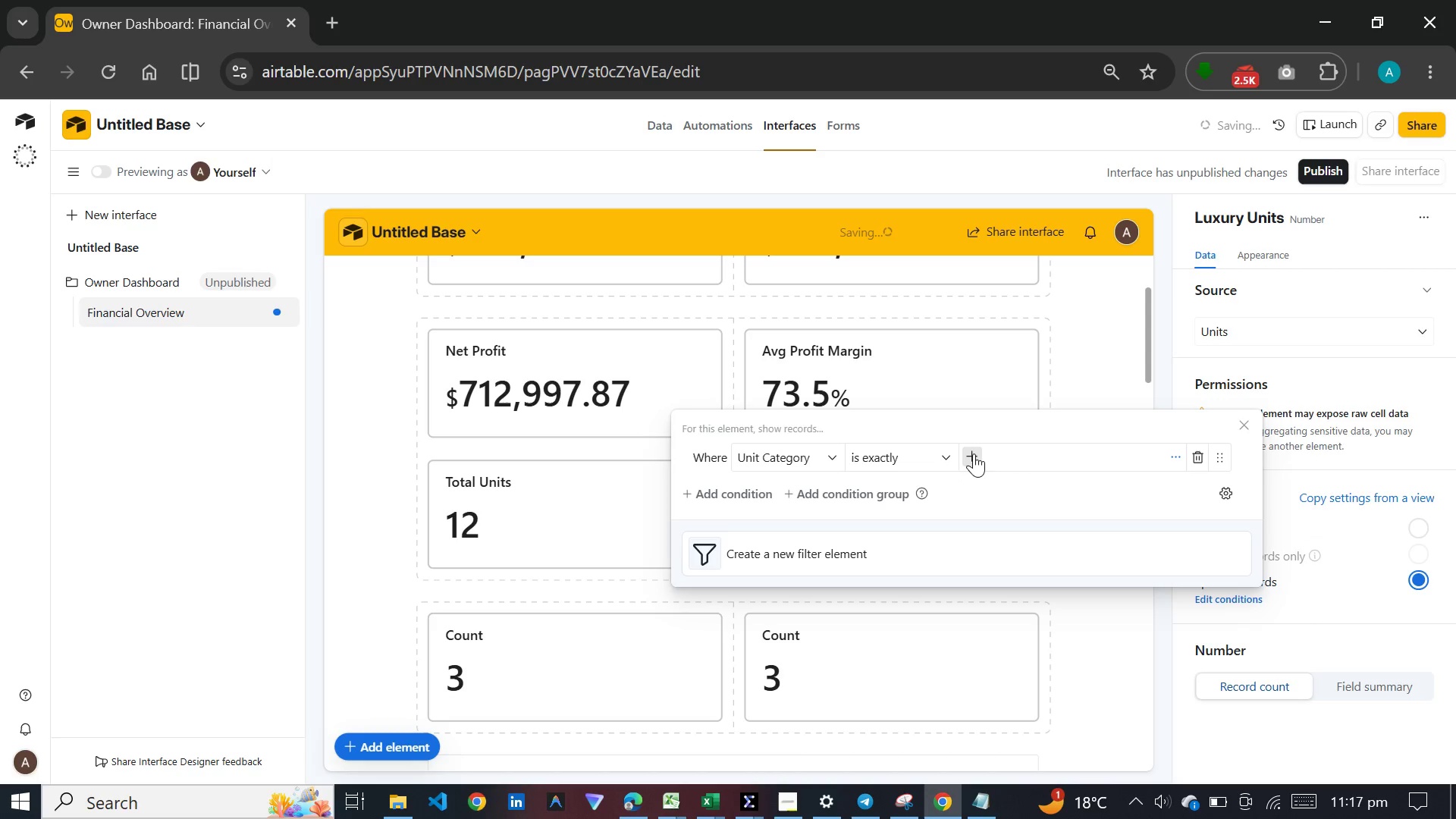 
left_click([974, 453])
 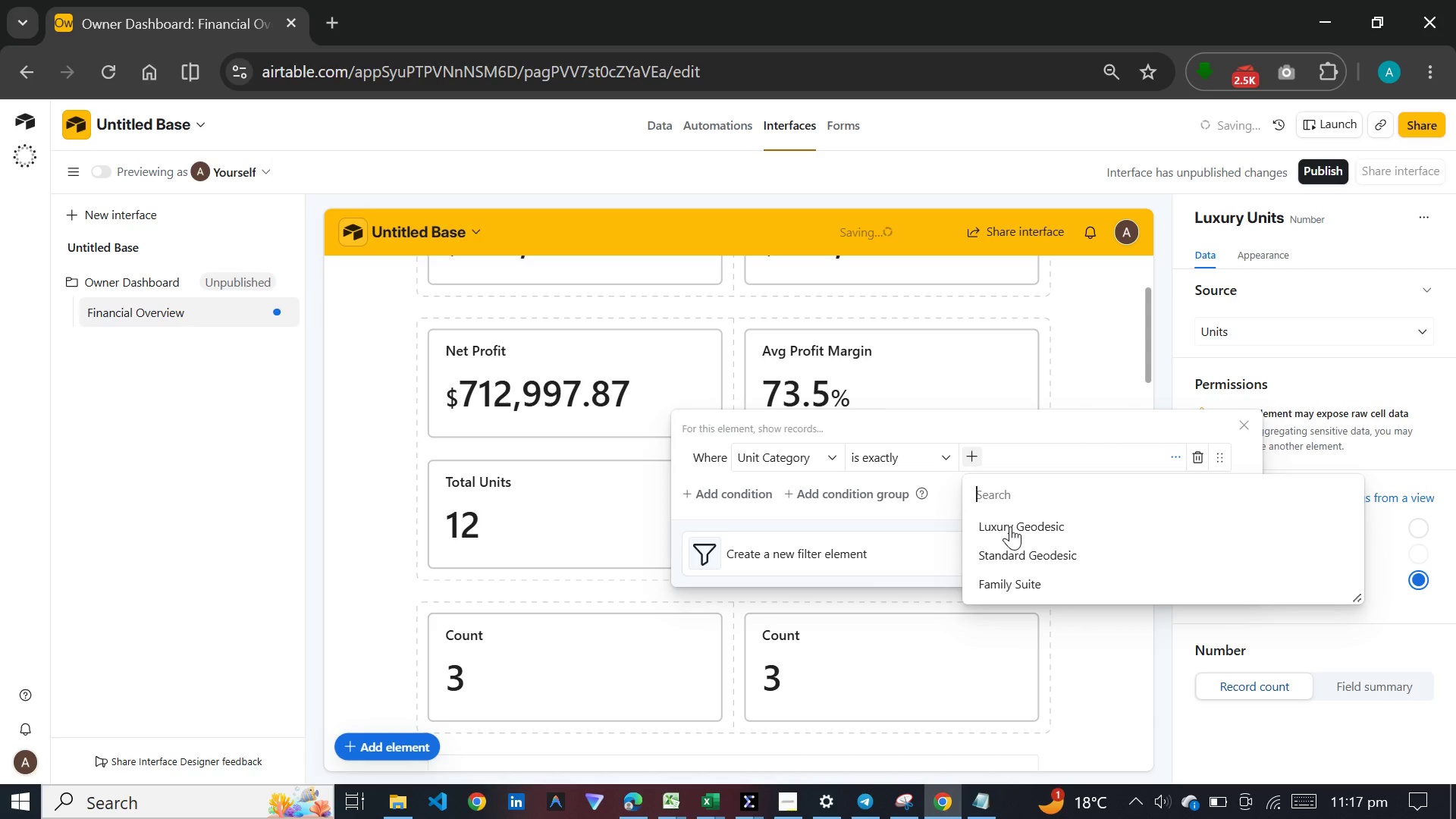 
left_click([1010, 526])
 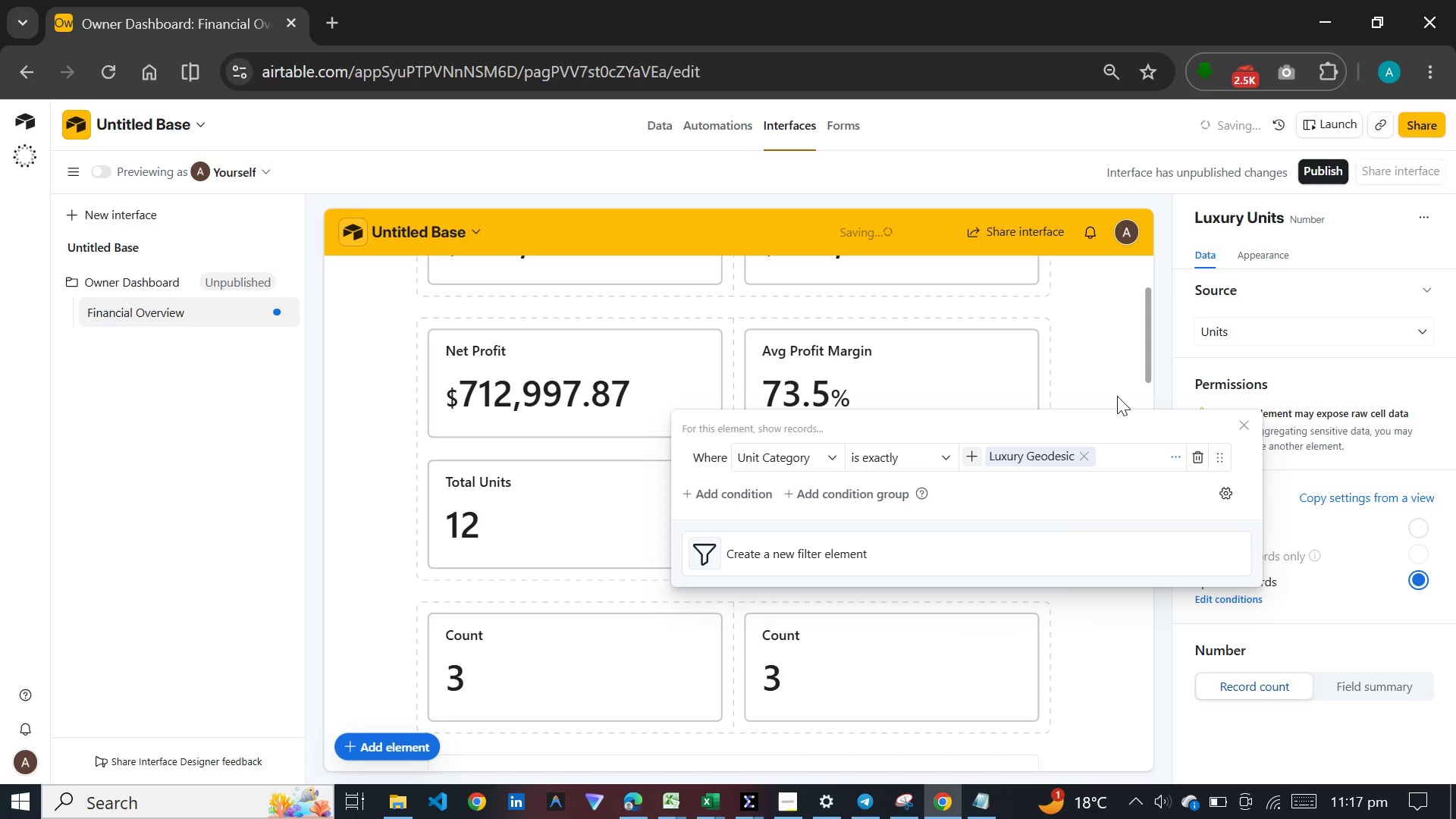 
left_click([1117, 395])
 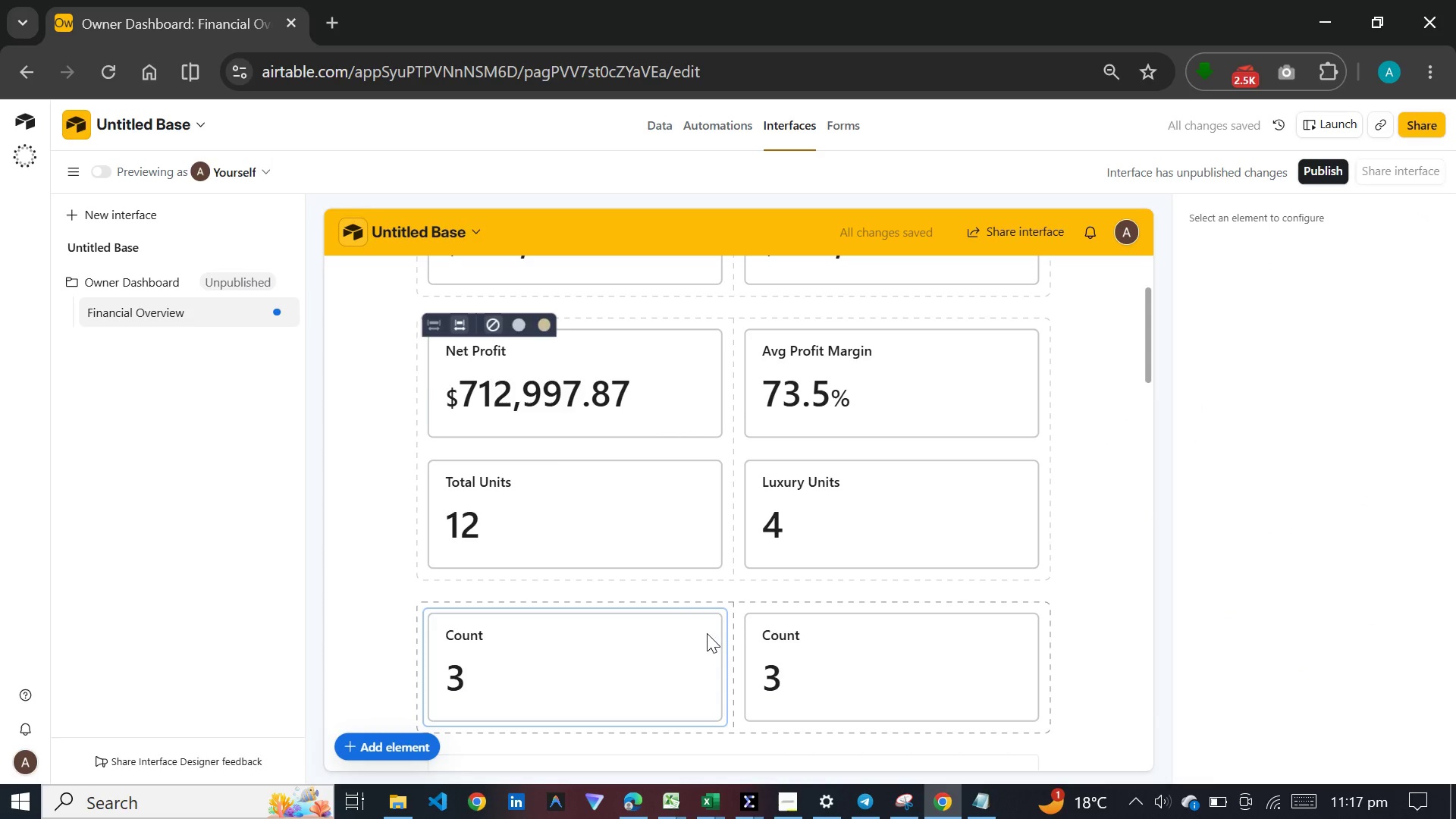 
left_click([645, 662])
 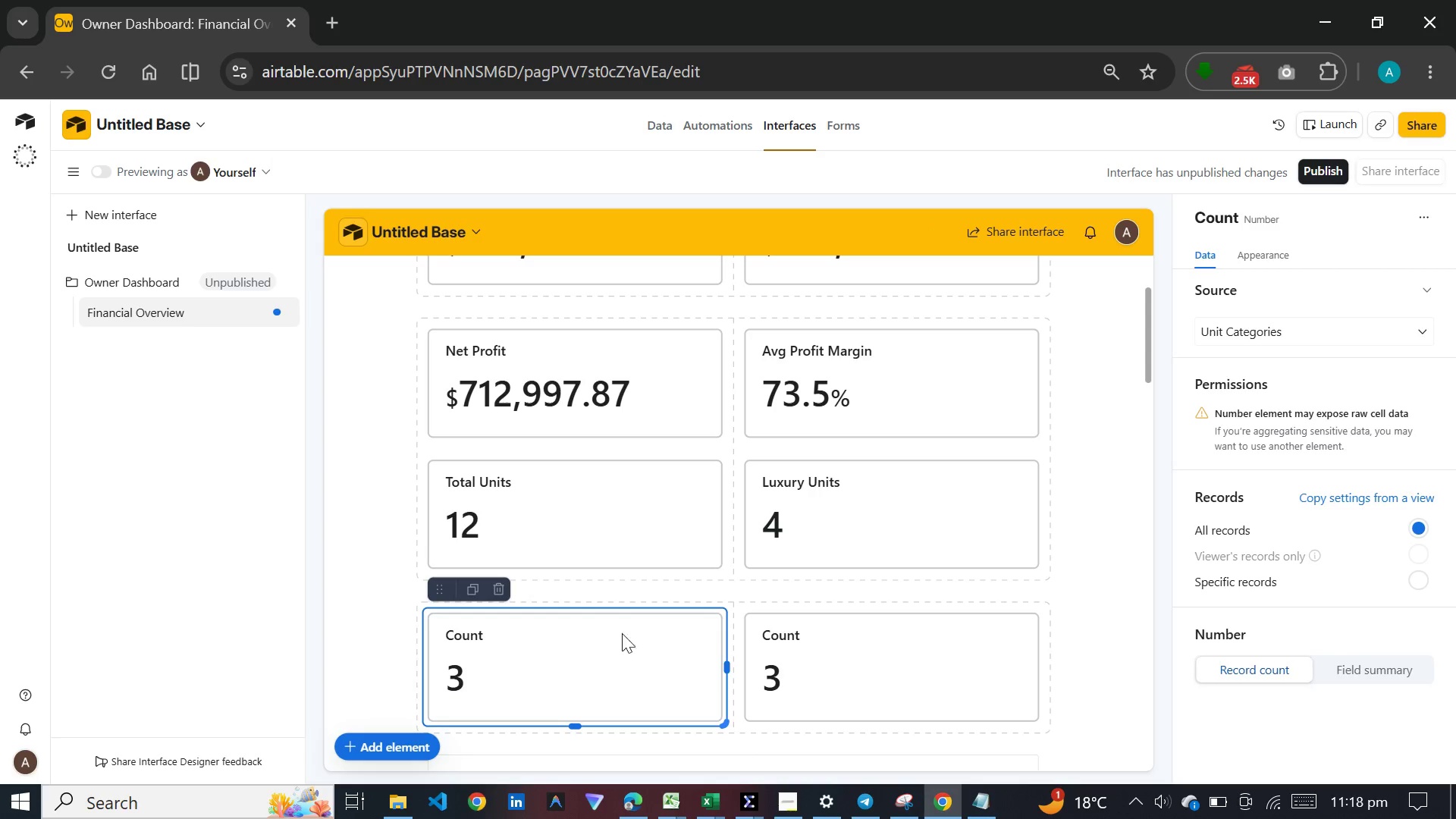 
wait(5.62)
 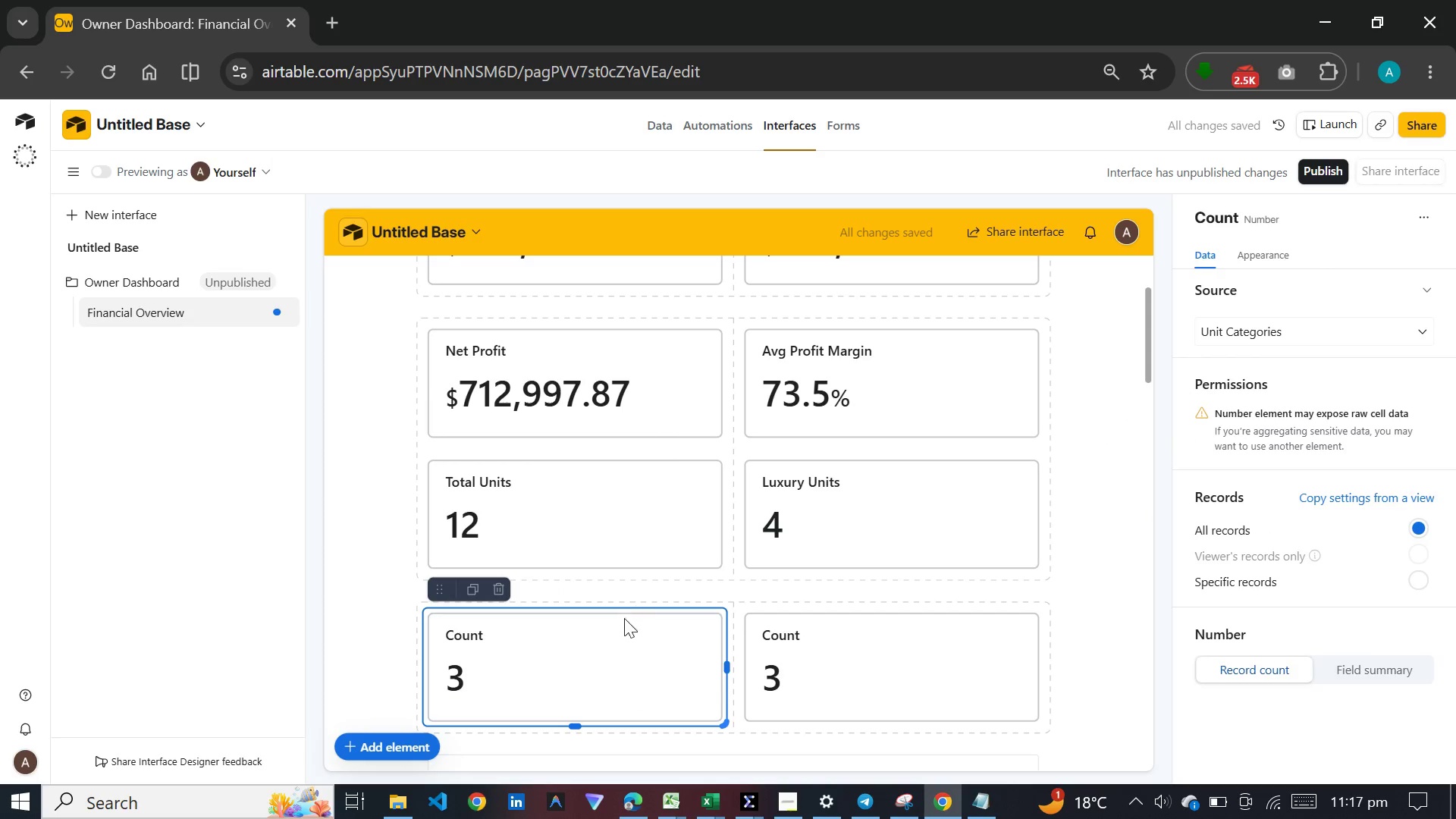 
left_click([1297, 214])
 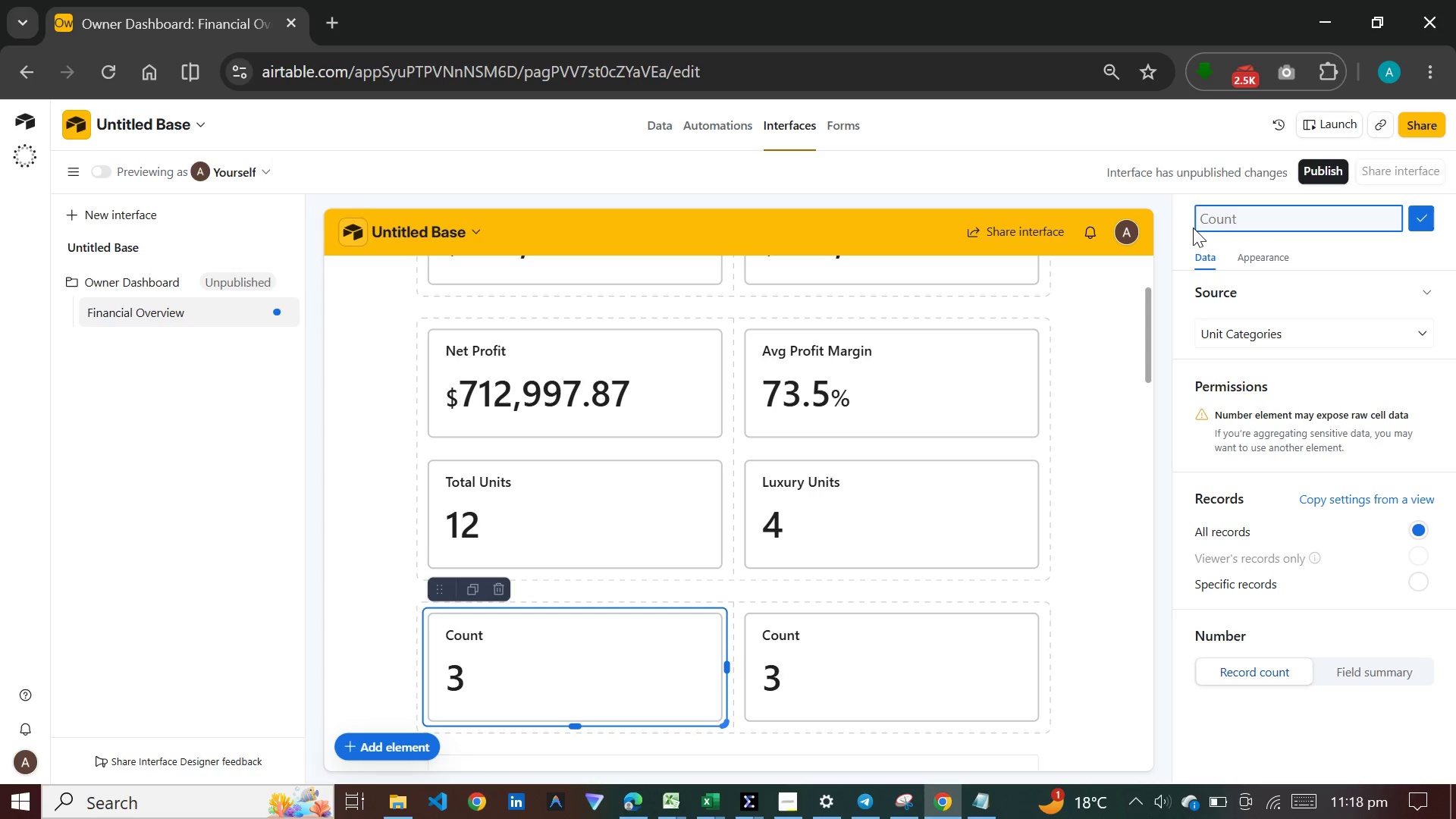 
type(Standard )
 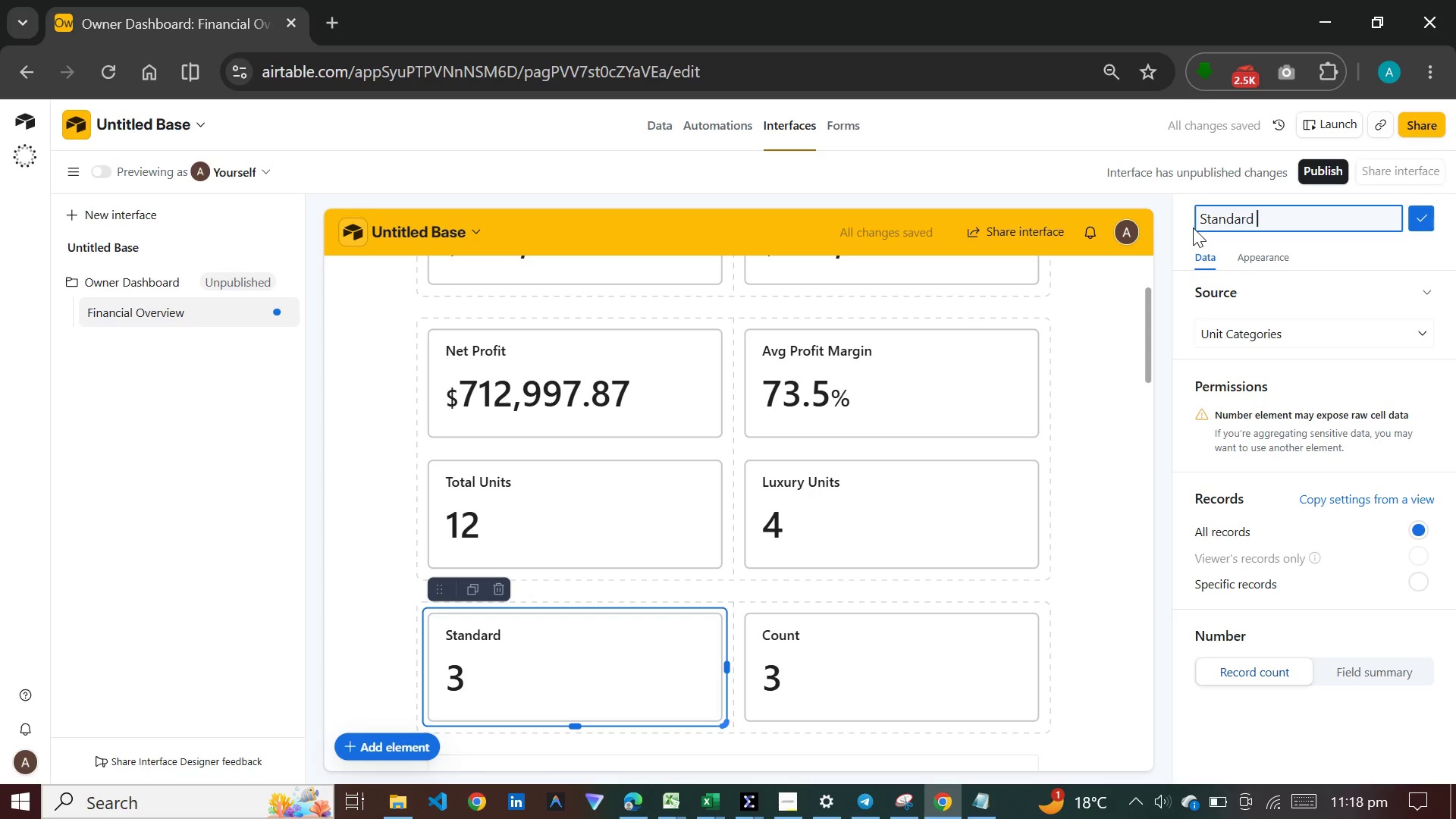 
type(Units)
 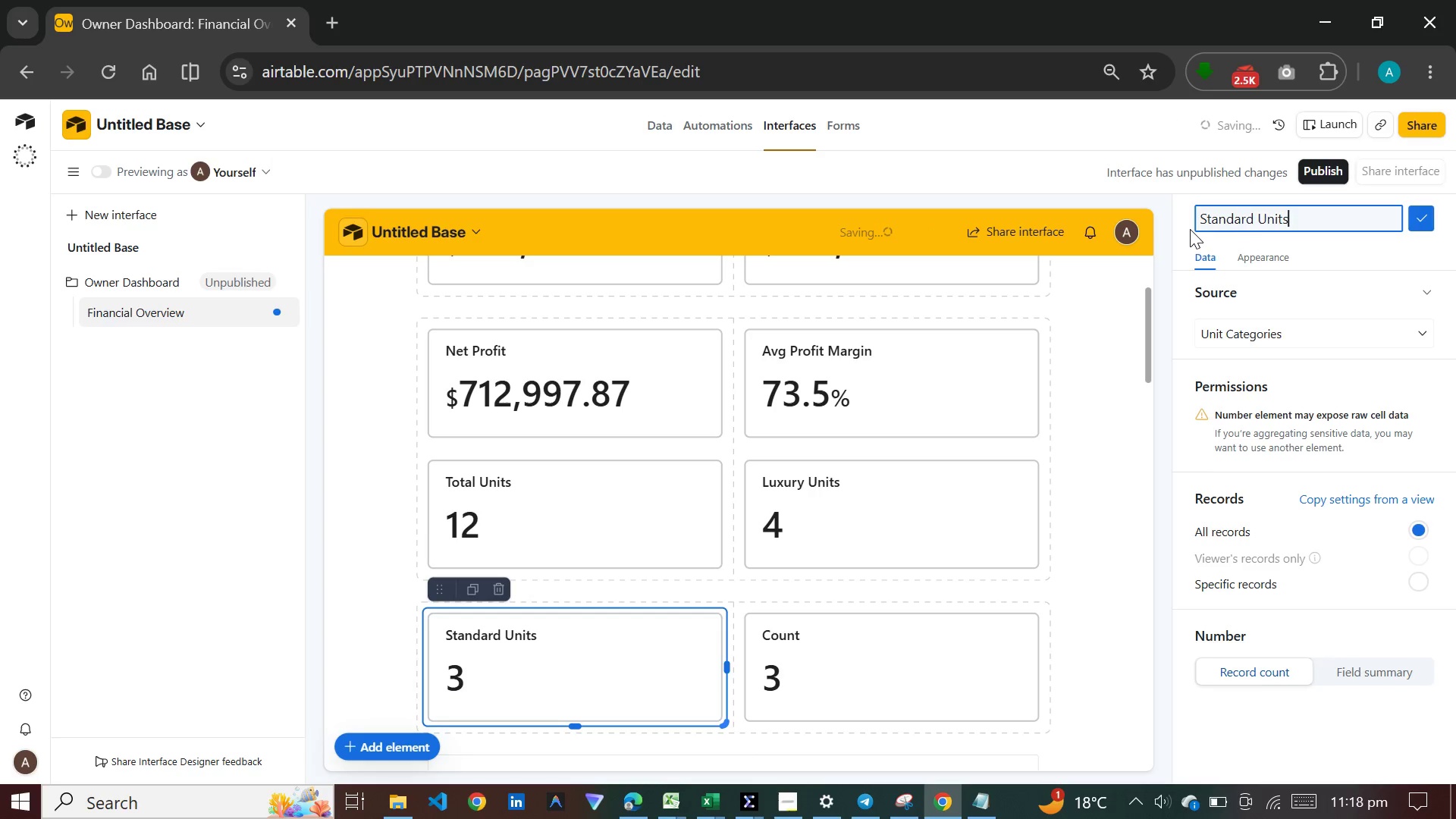 
key(Enter)
 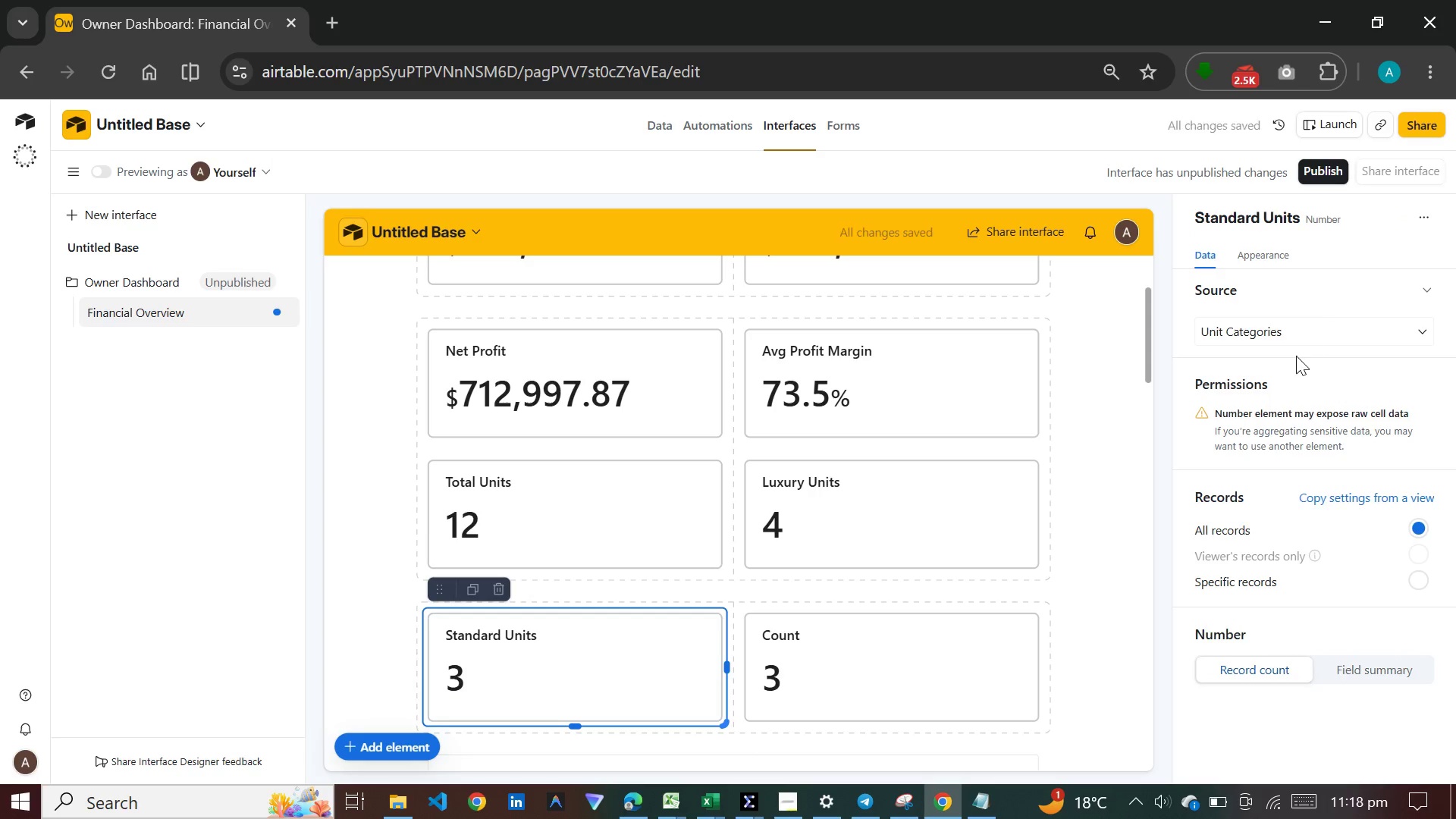 
left_click([1238, 582])
 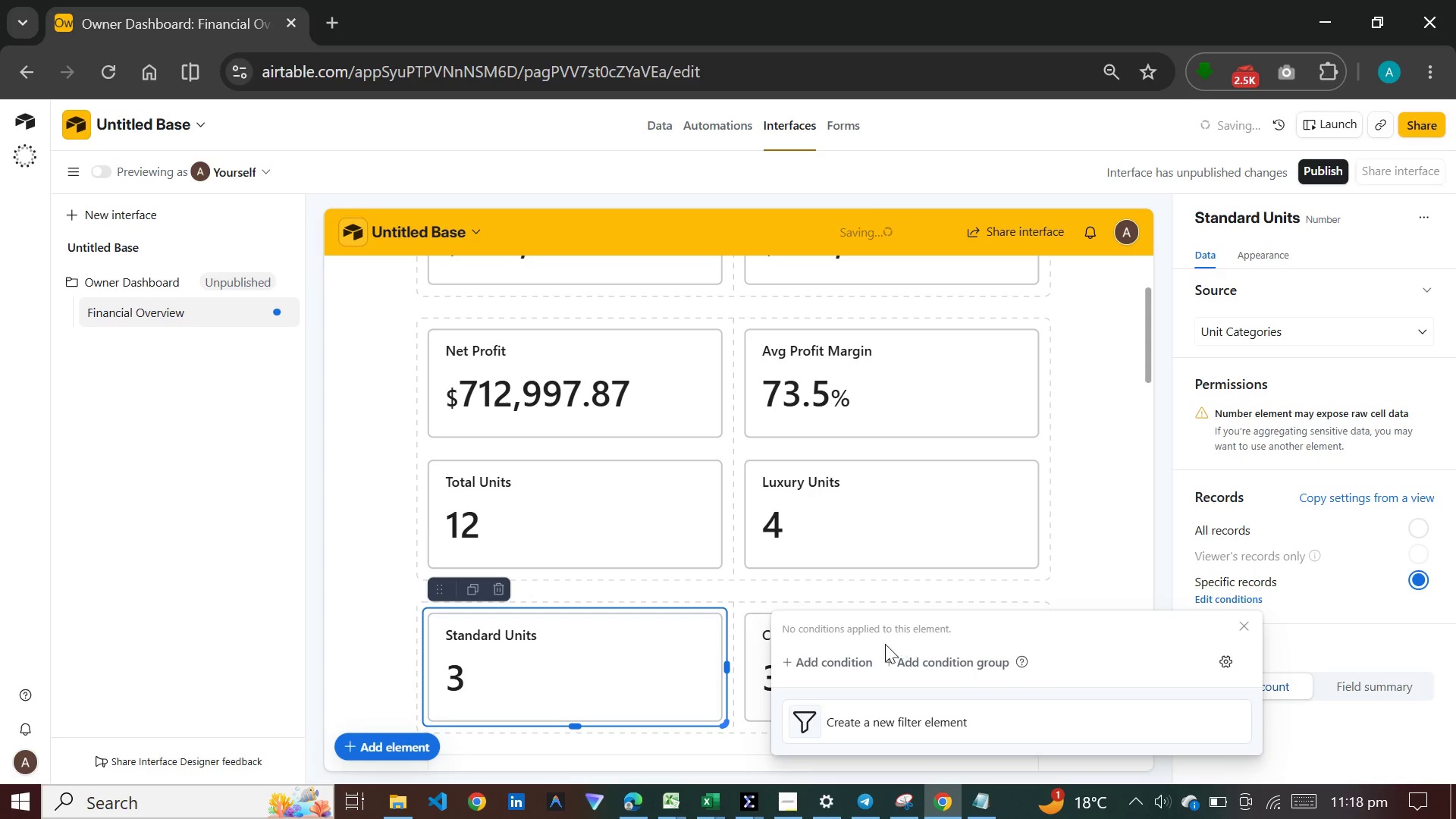 
left_click([844, 654])
 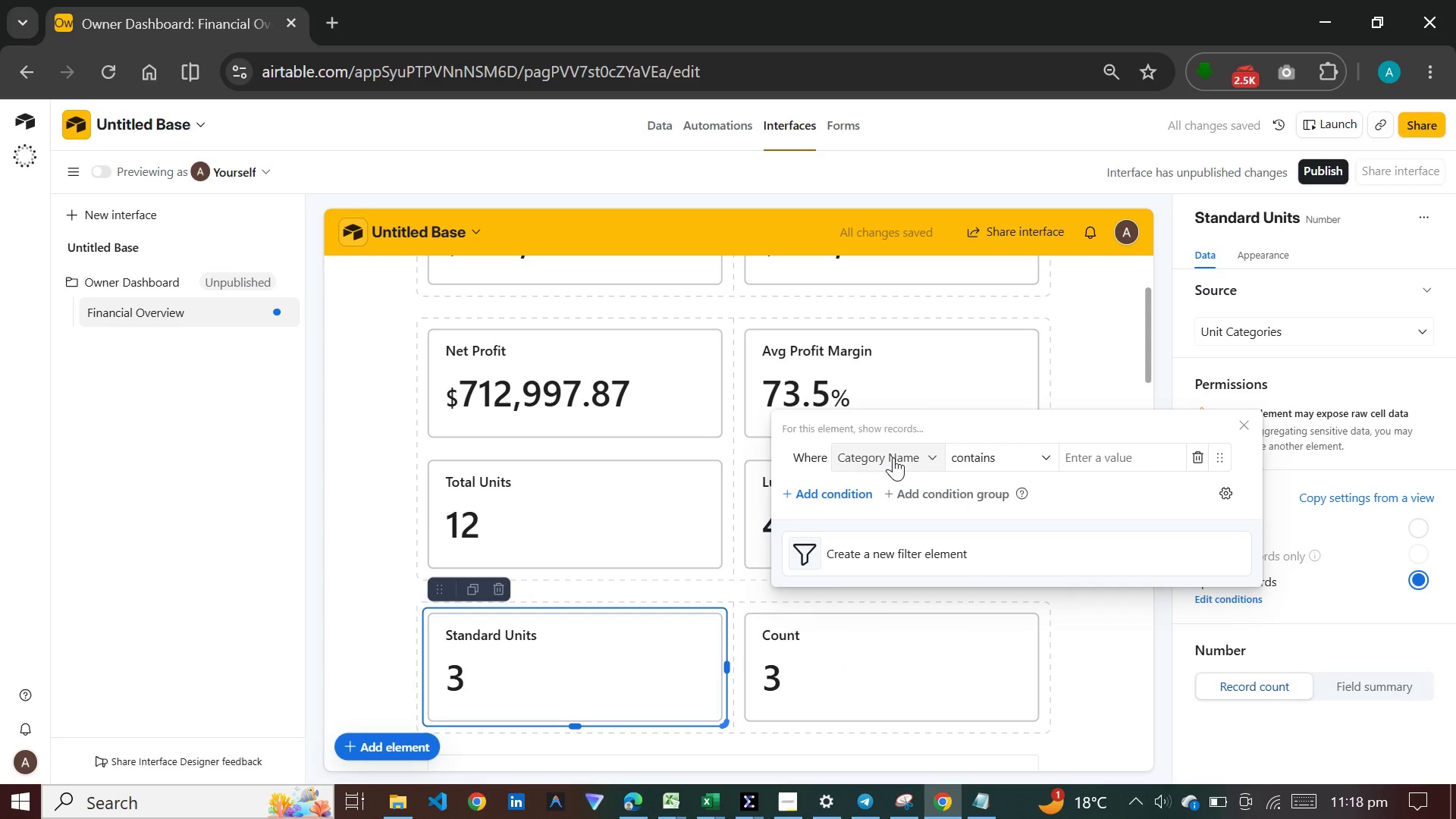 
left_click([893, 457])
 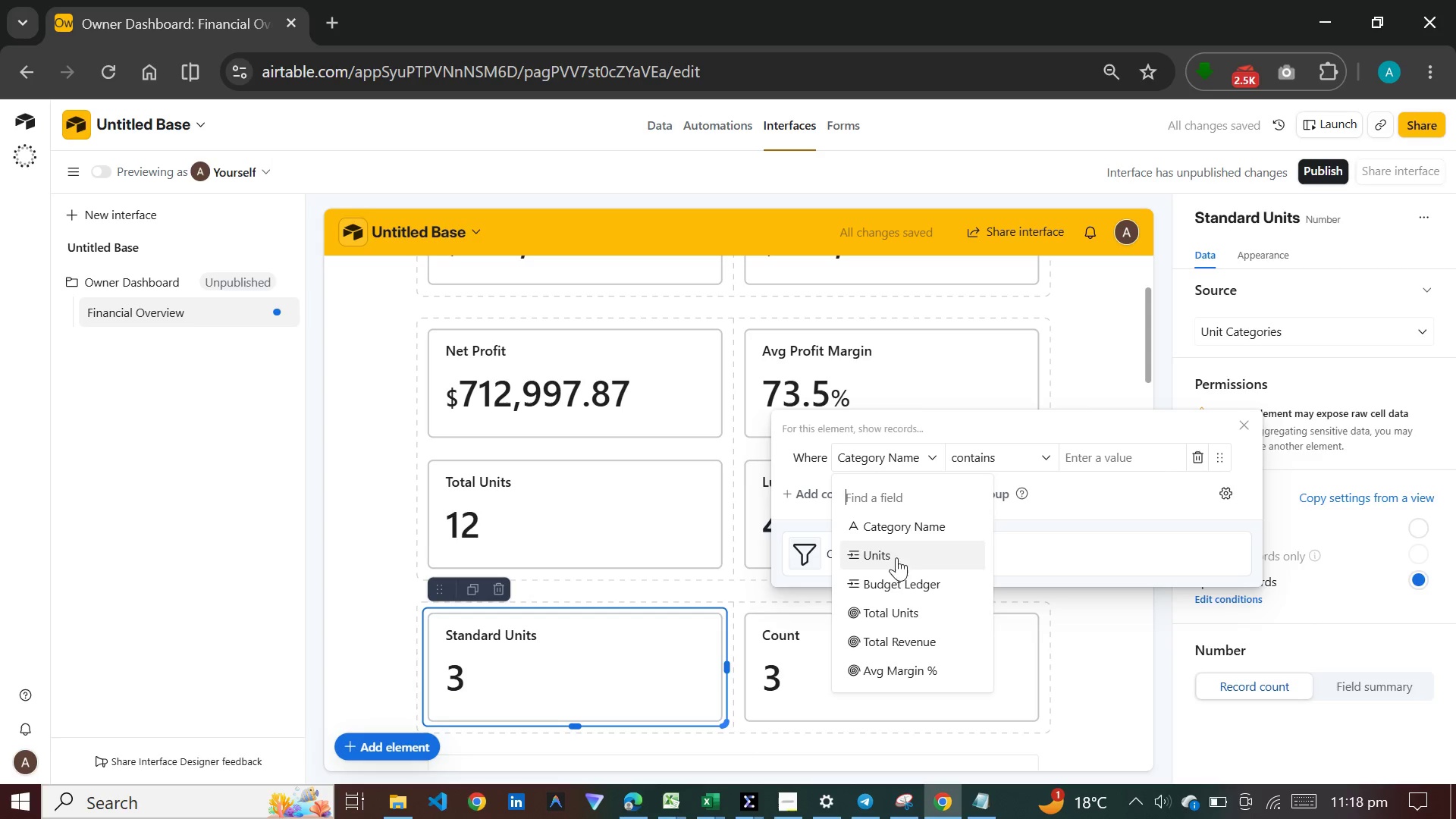 
scroll: coordinate [896, 601], scroll_direction: up, amount: 2.0
 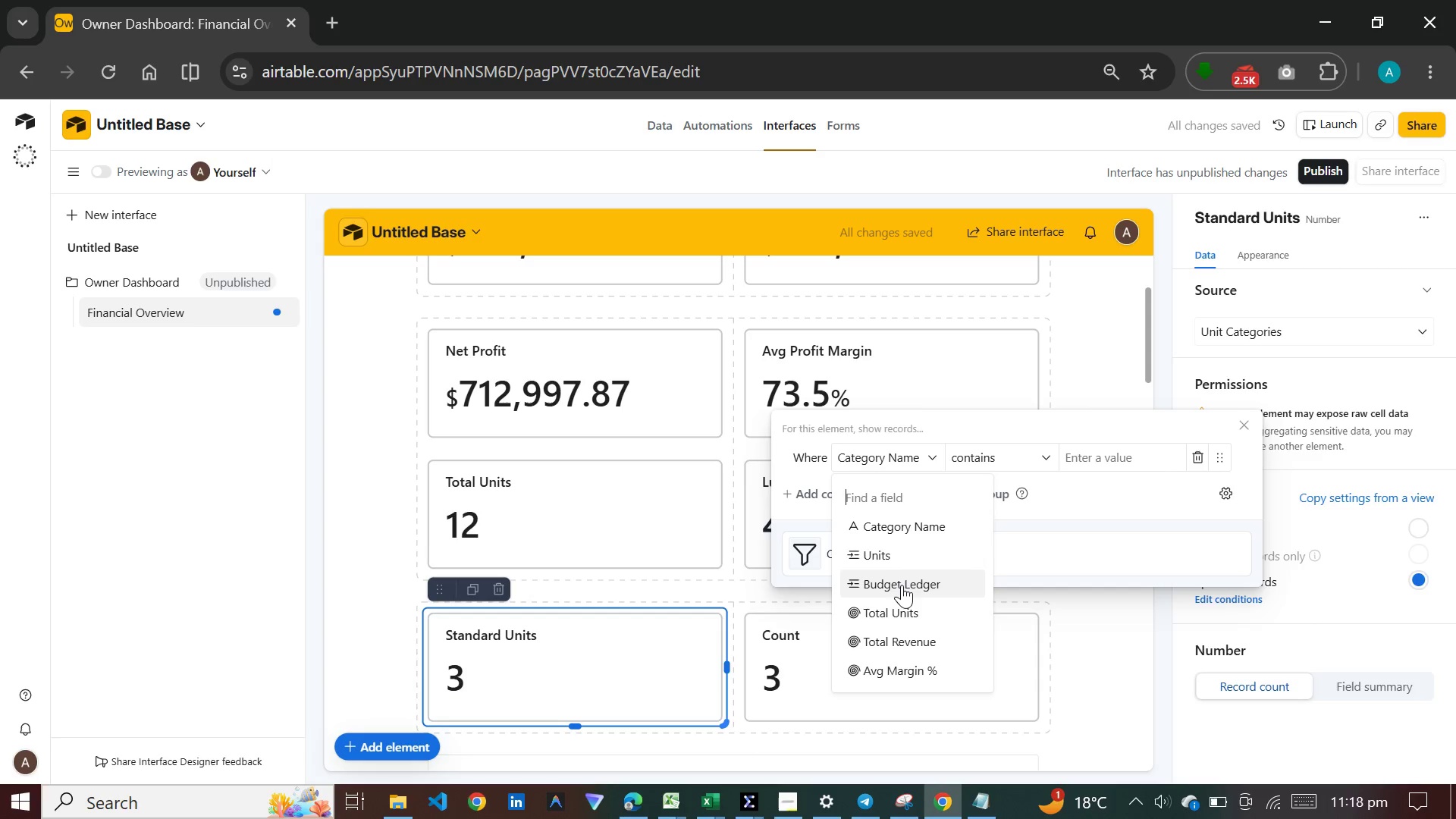 
scroll: coordinate [902, 585], scroll_direction: down, amount: 3.0
 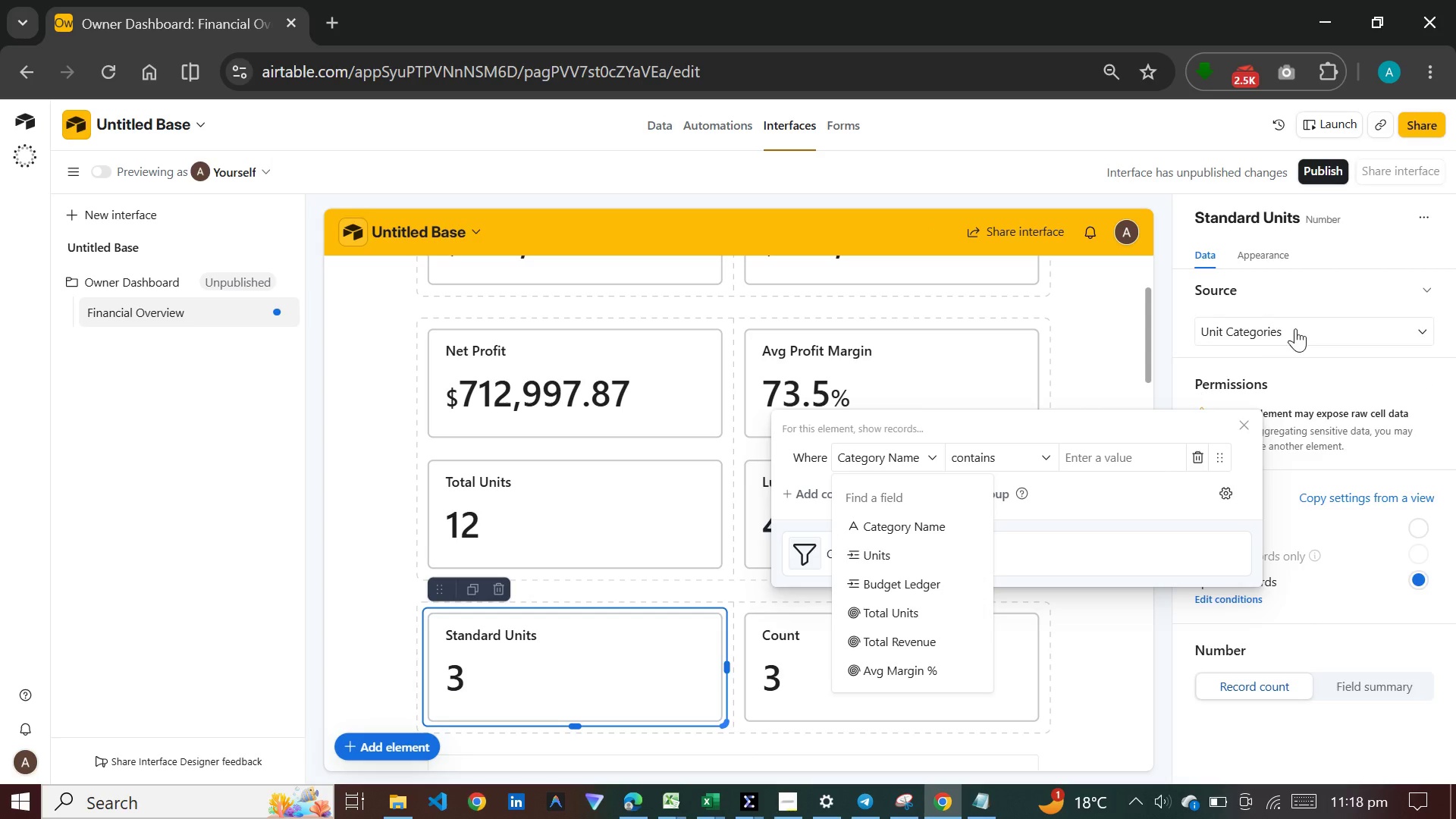 
double_click([1296, 328])
 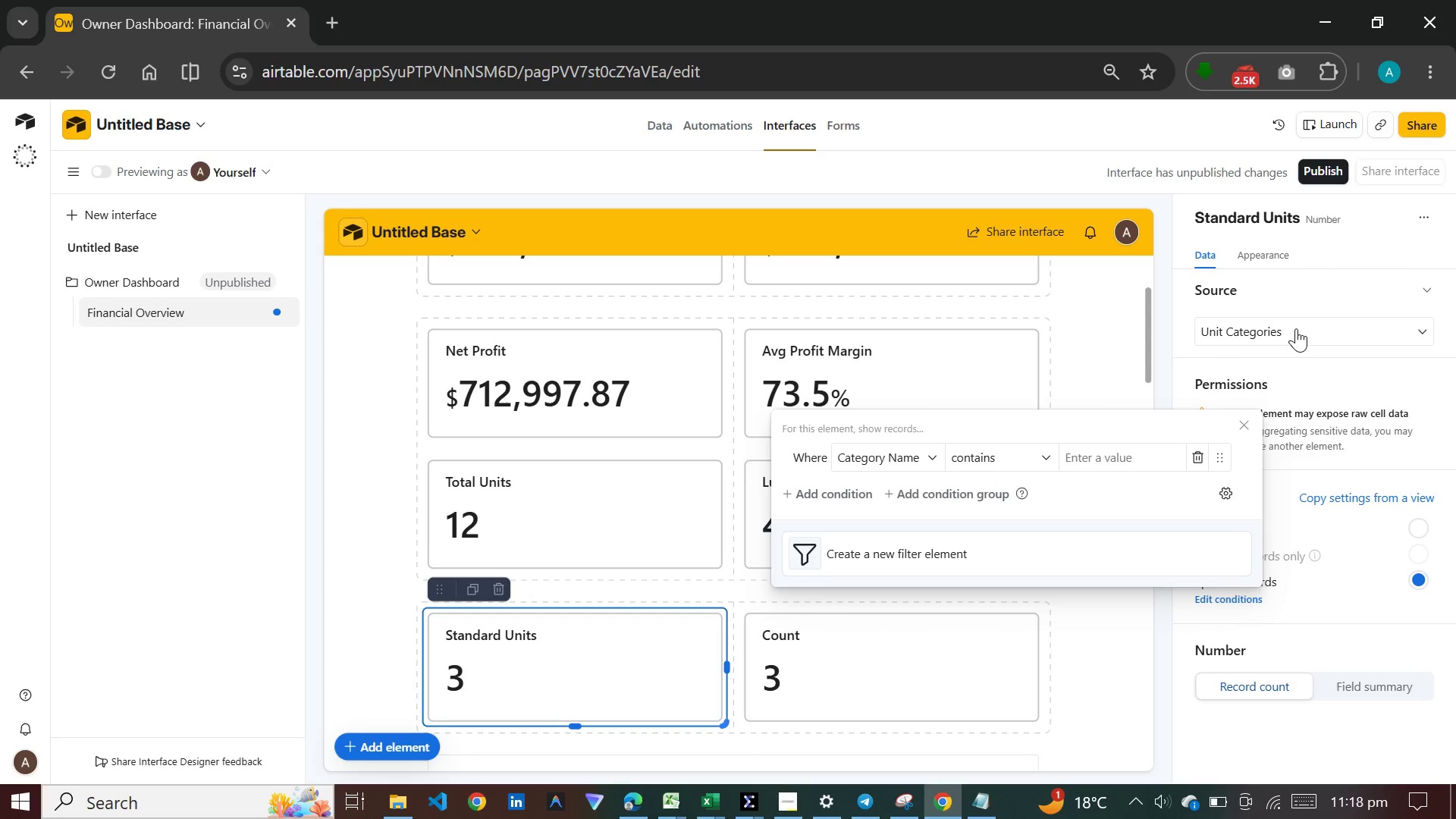 
triple_click([1296, 328])
 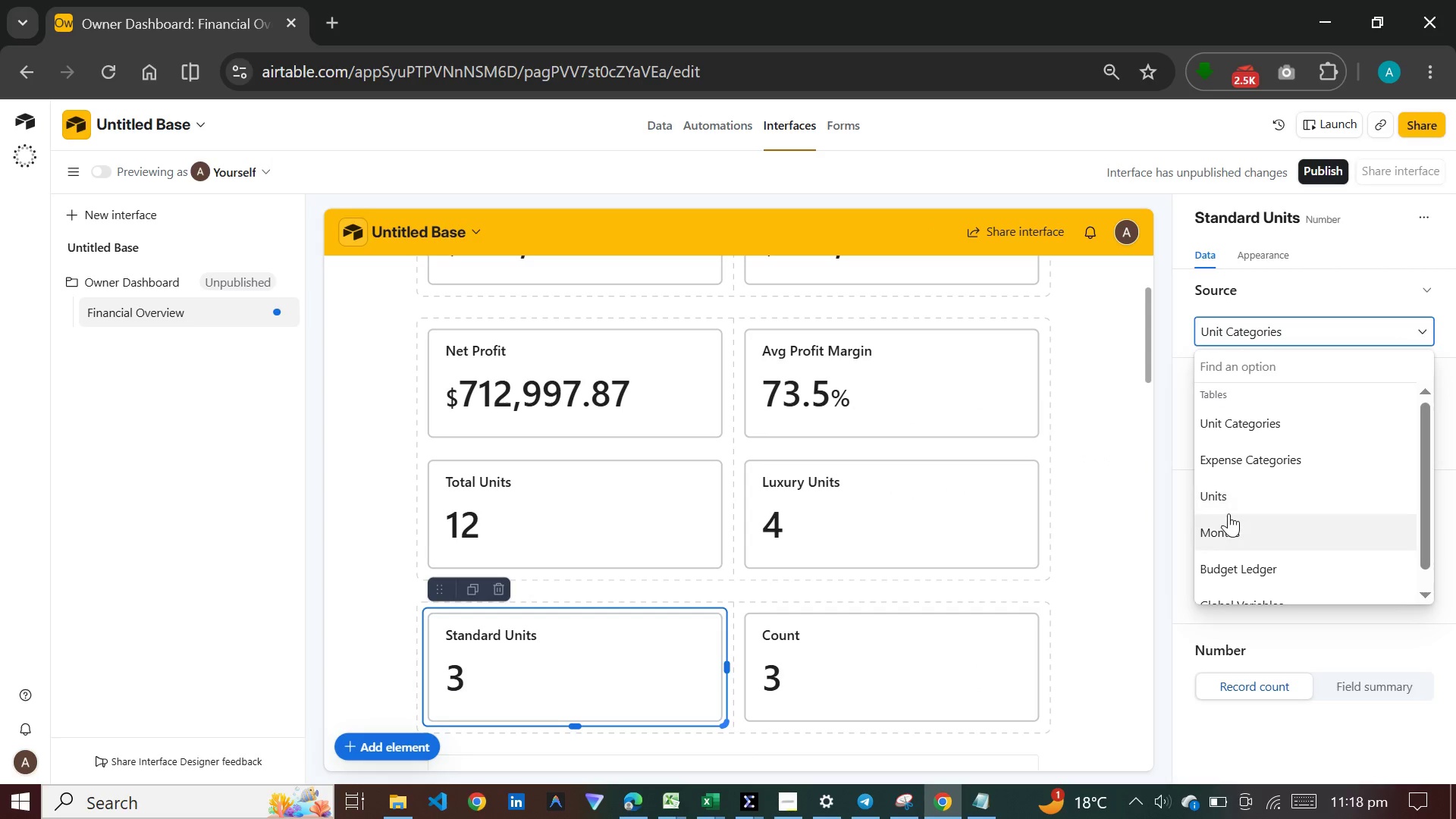 
left_click([1232, 498])
 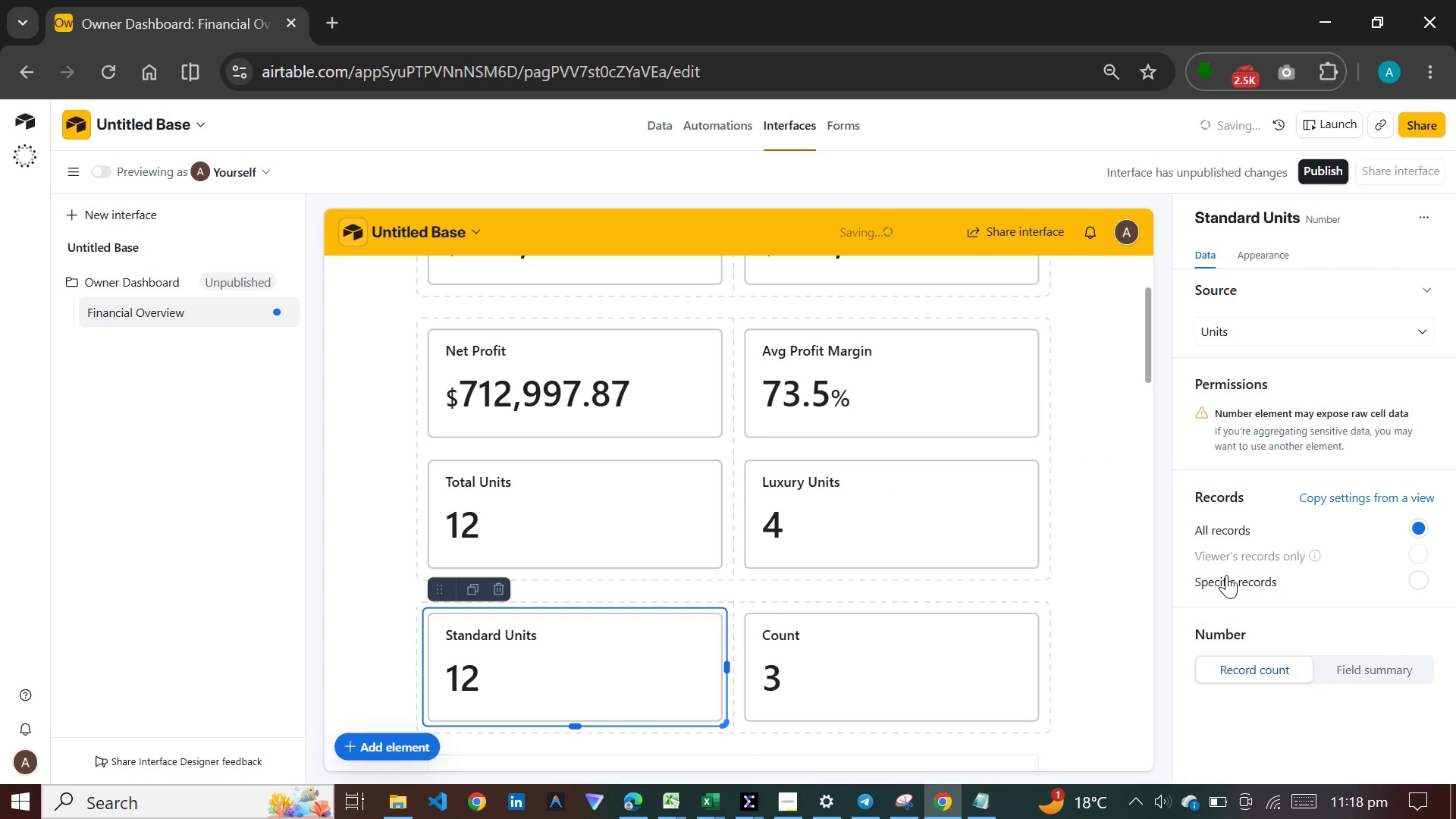 
left_click([1226, 586])
 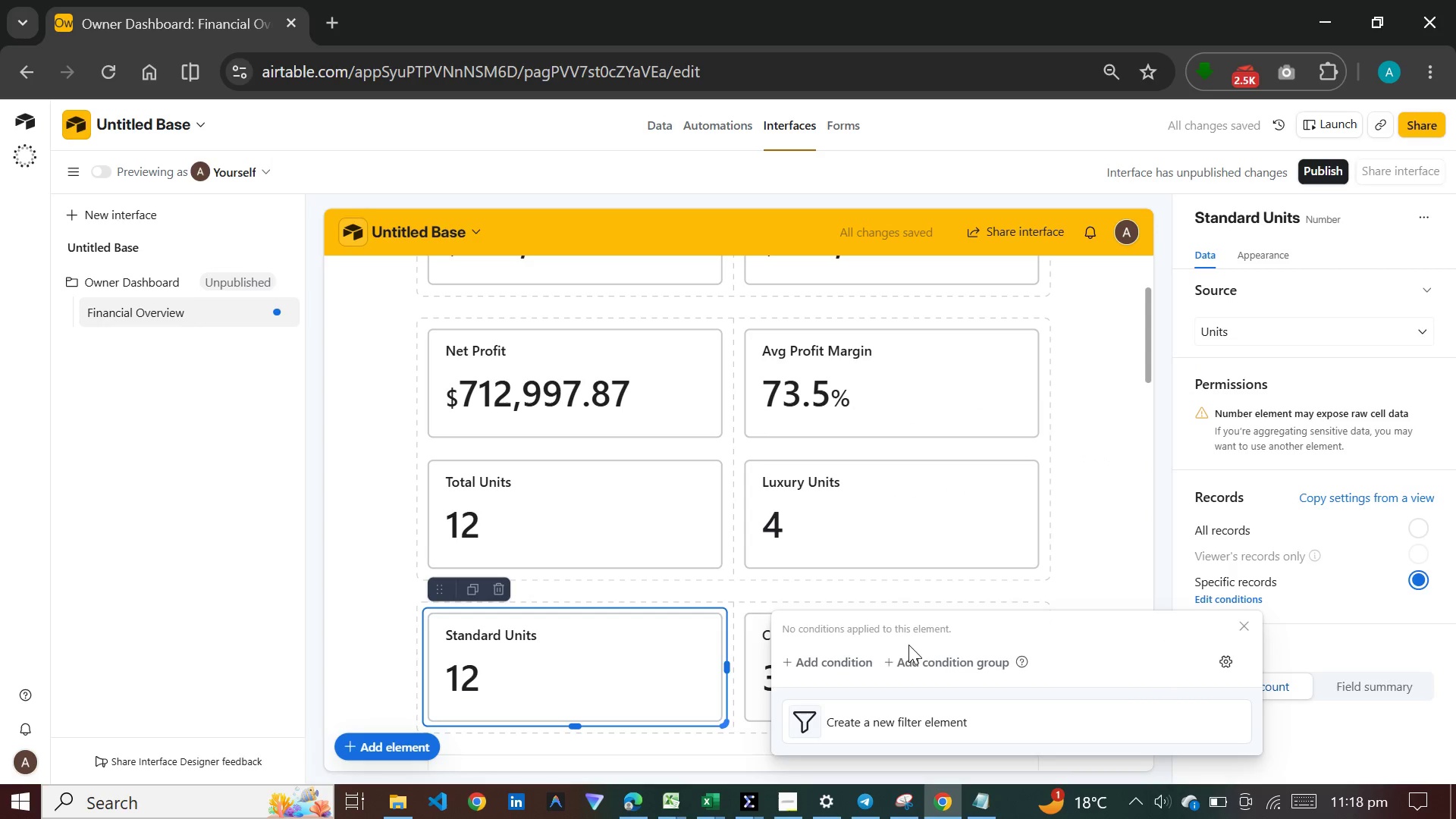 
left_click([856, 657])
 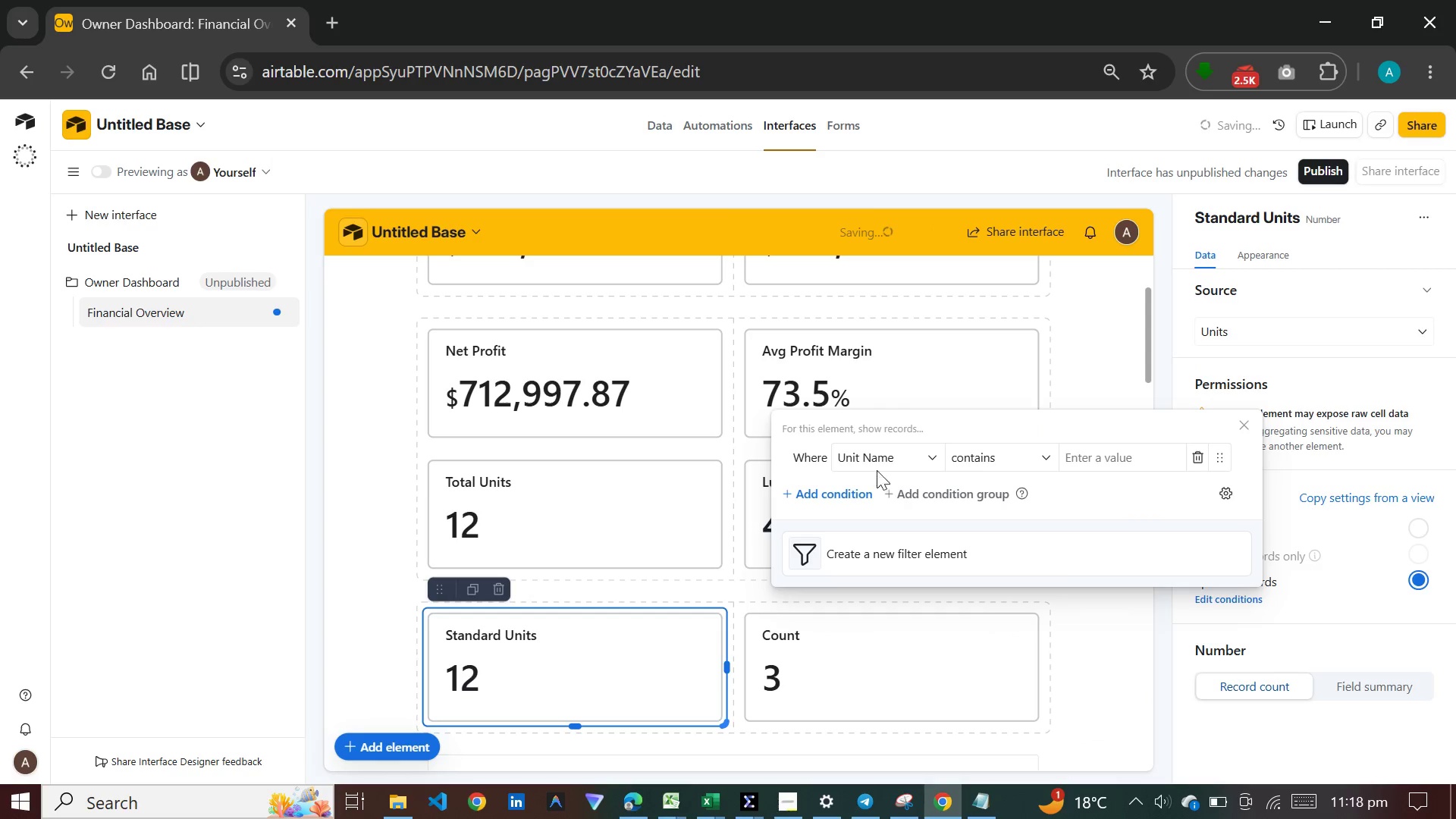 
left_click([886, 457])
 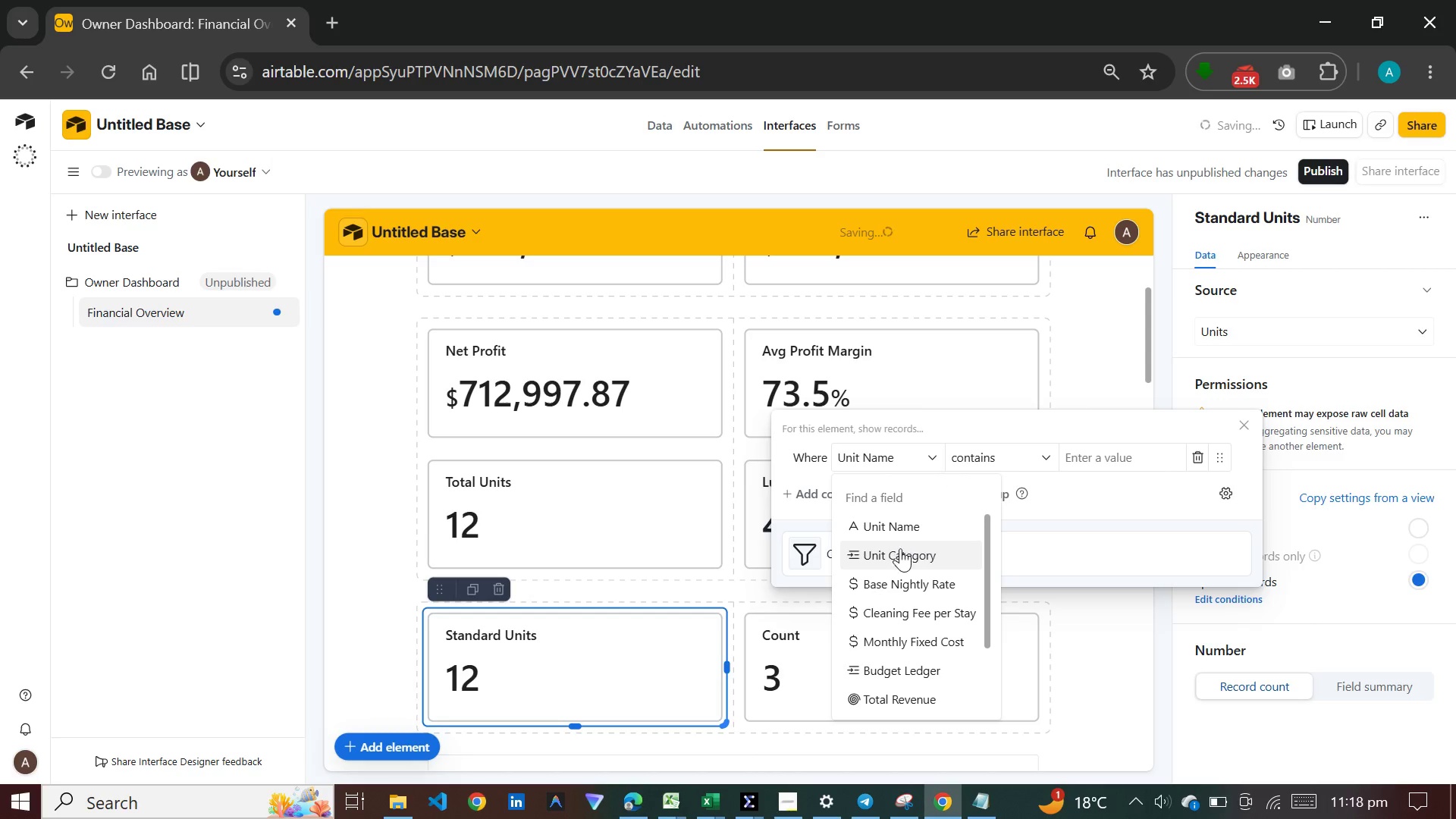 
left_click([900, 551])
 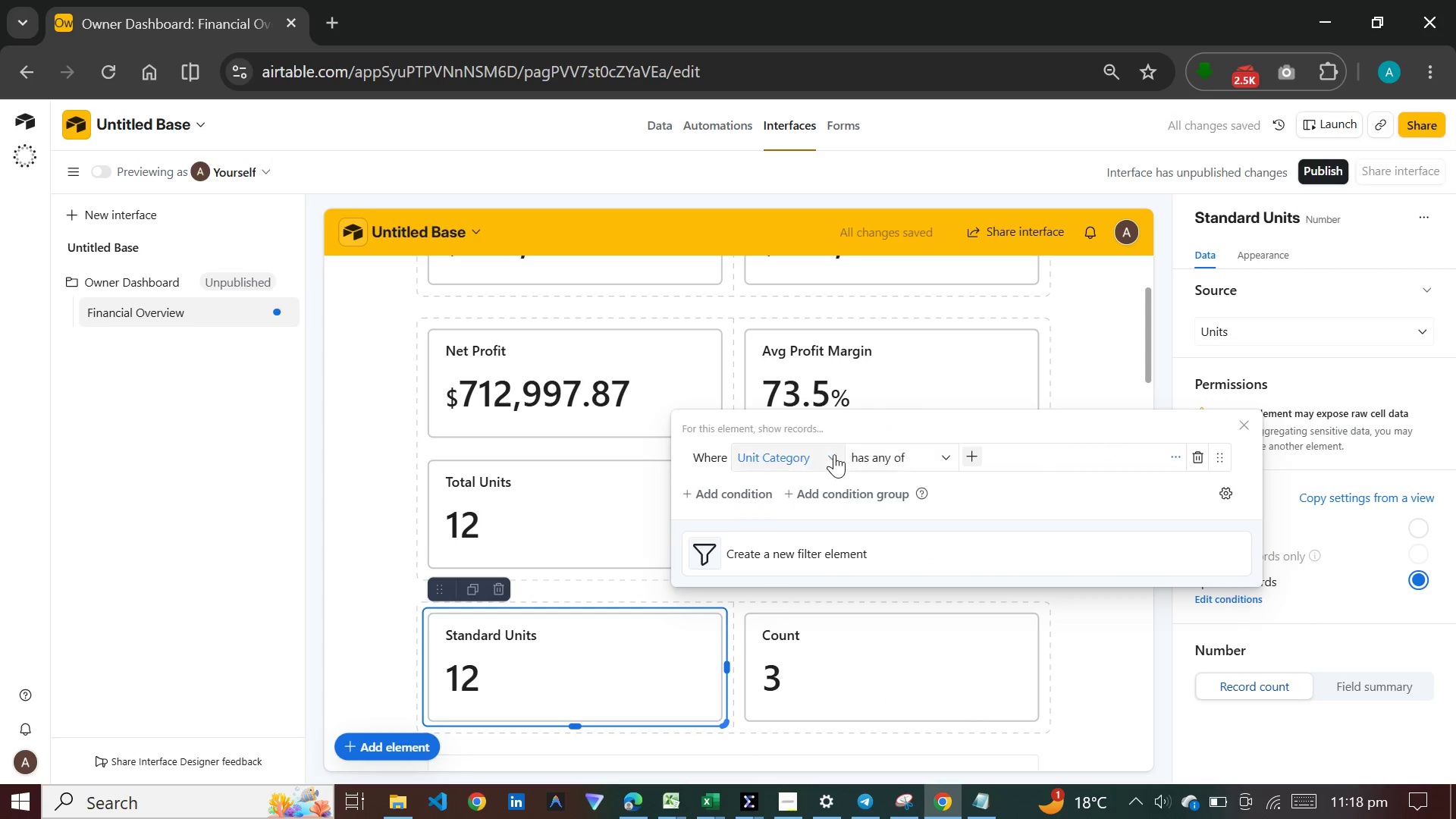 
left_click([876, 450])
 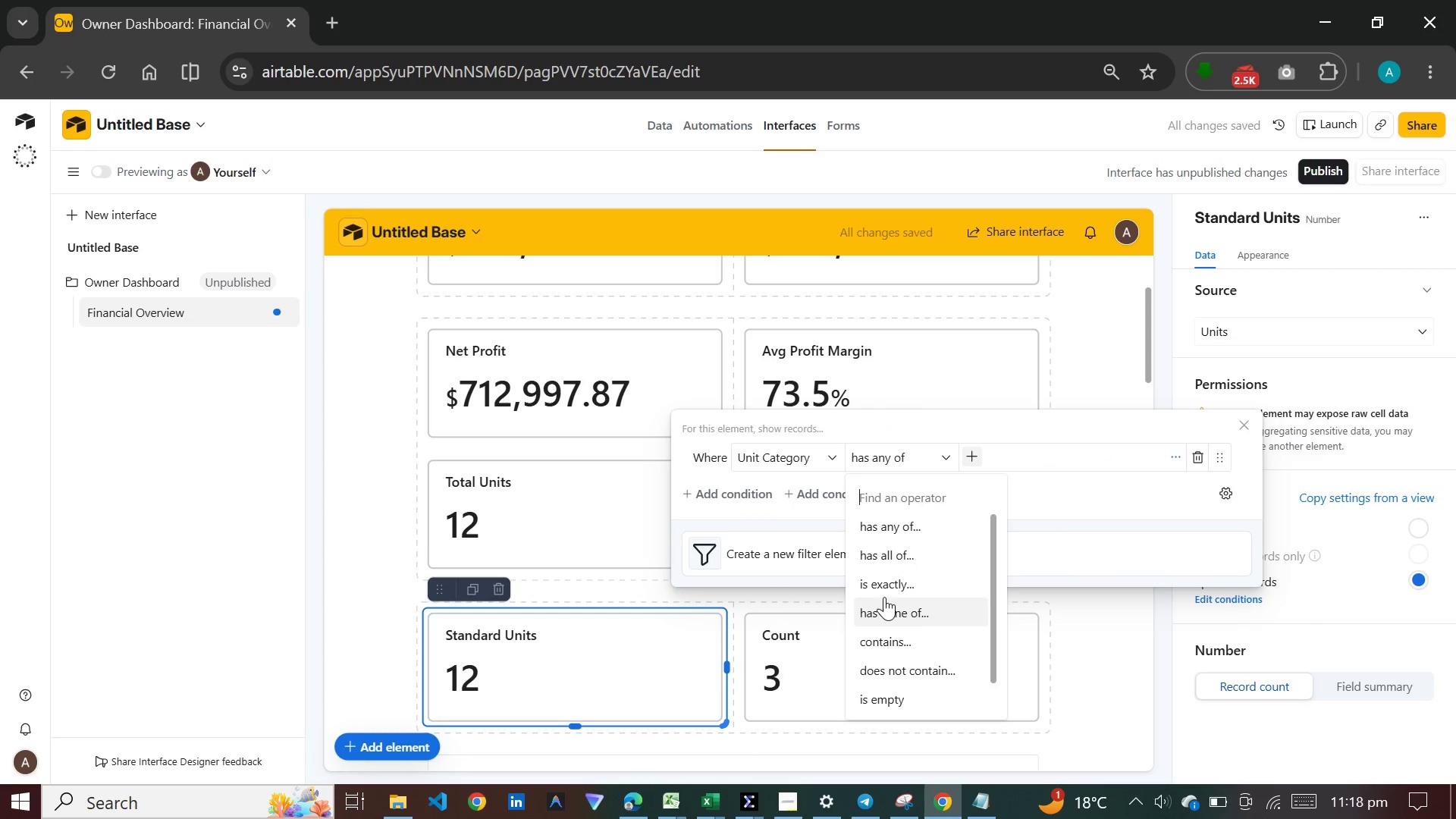 
left_click([893, 582])
 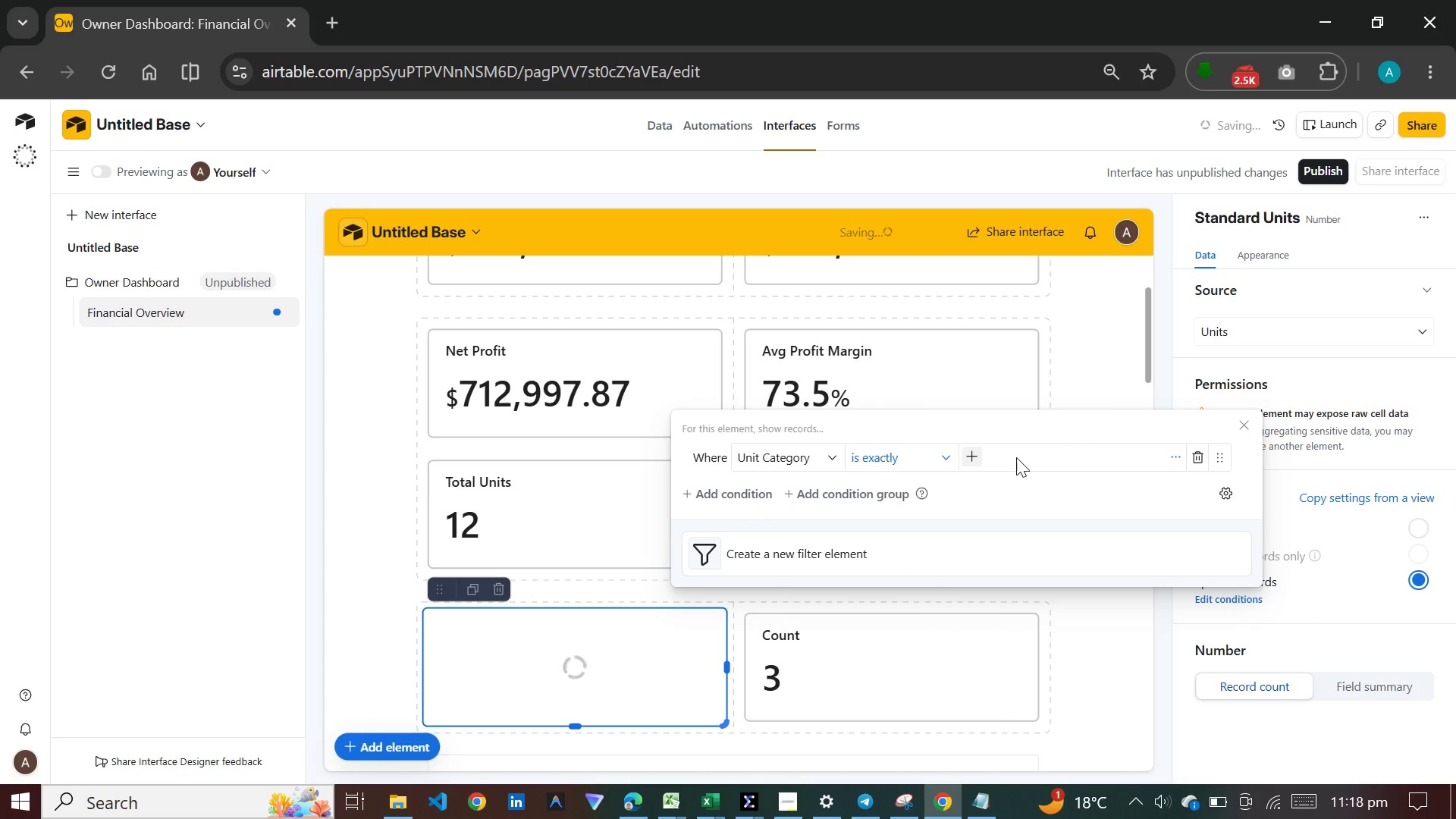 
left_click([970, 453])
 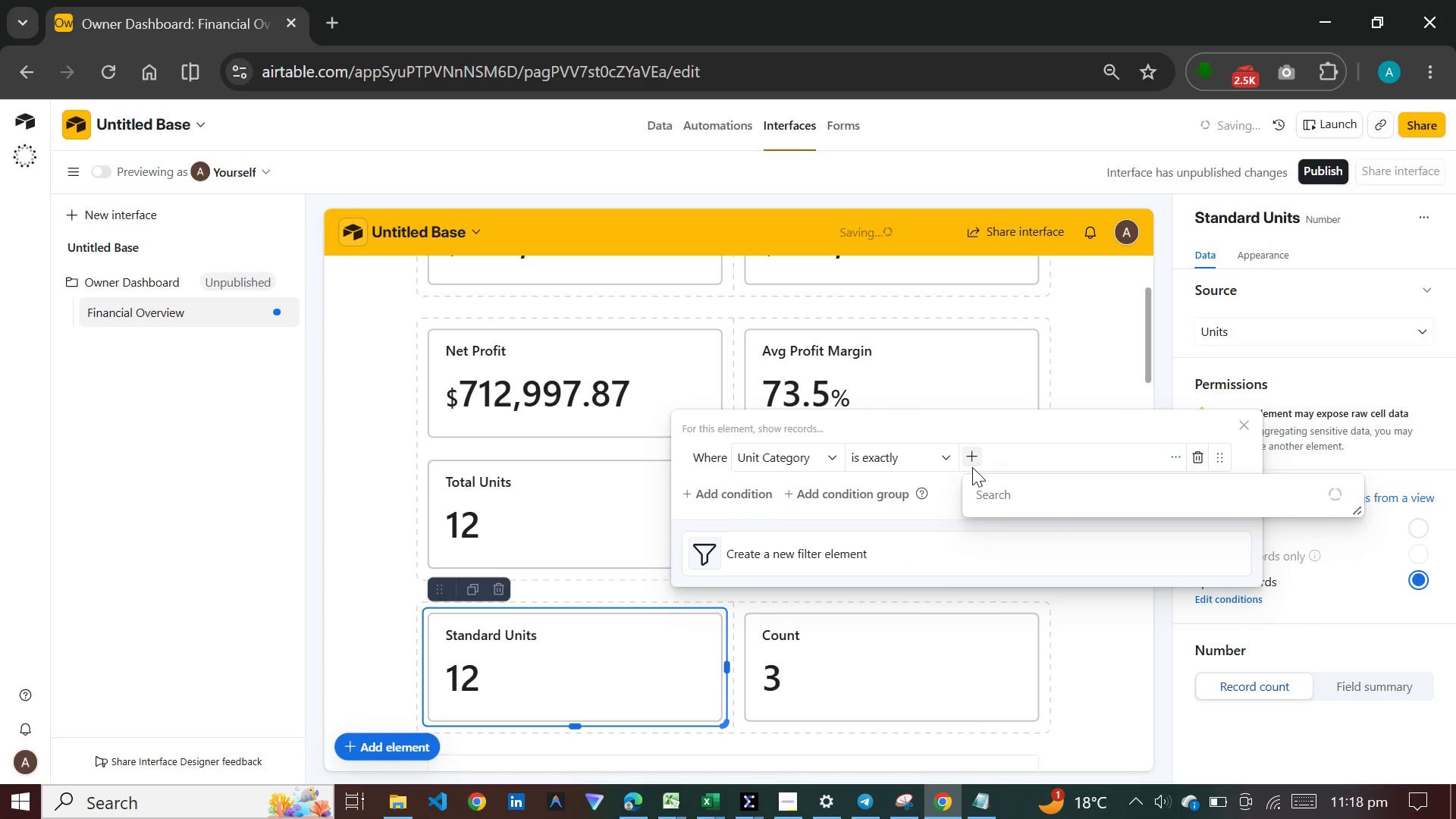 
mouse_move([1001, 481])
 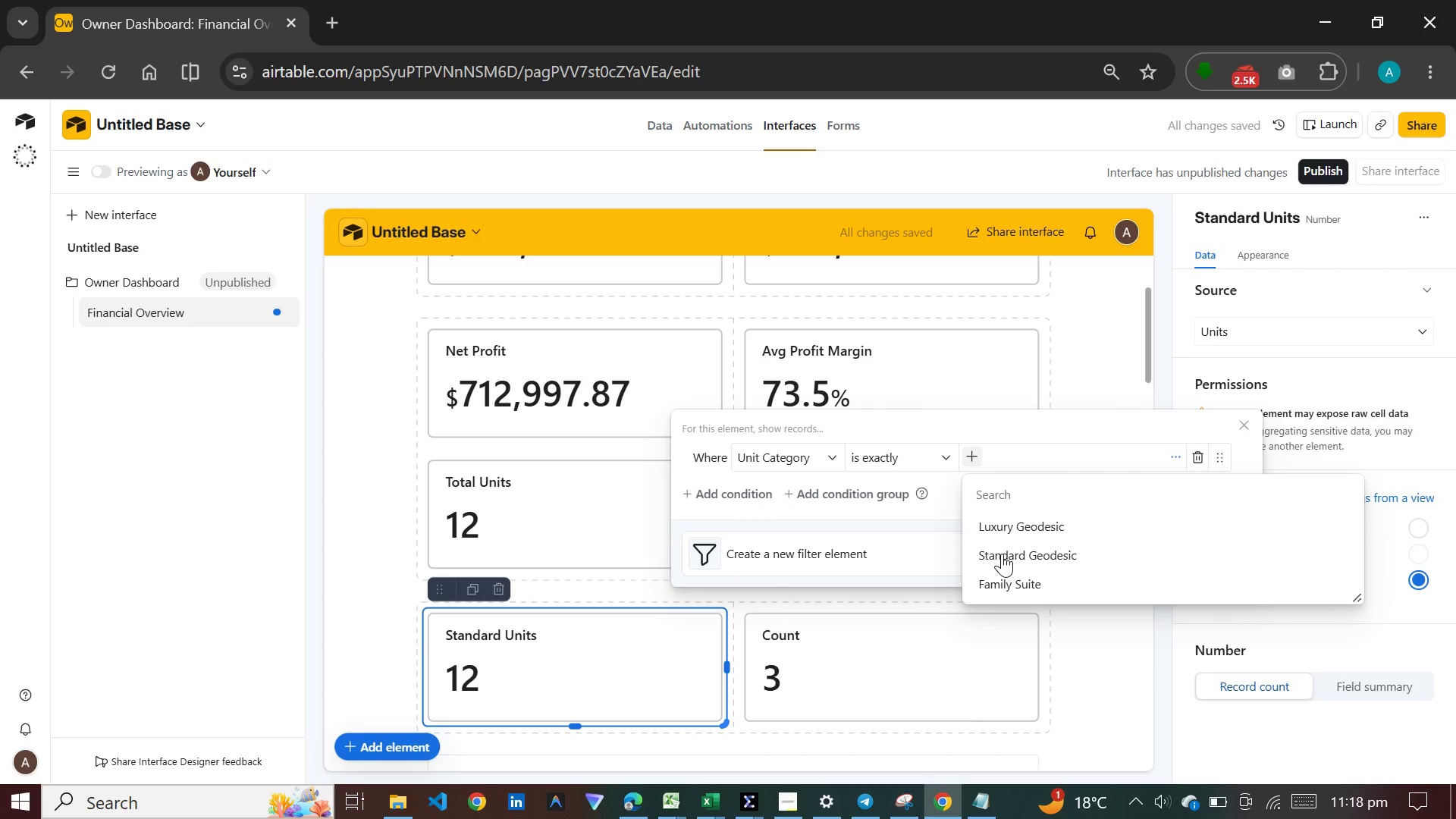 
left_click([1002, 554])
 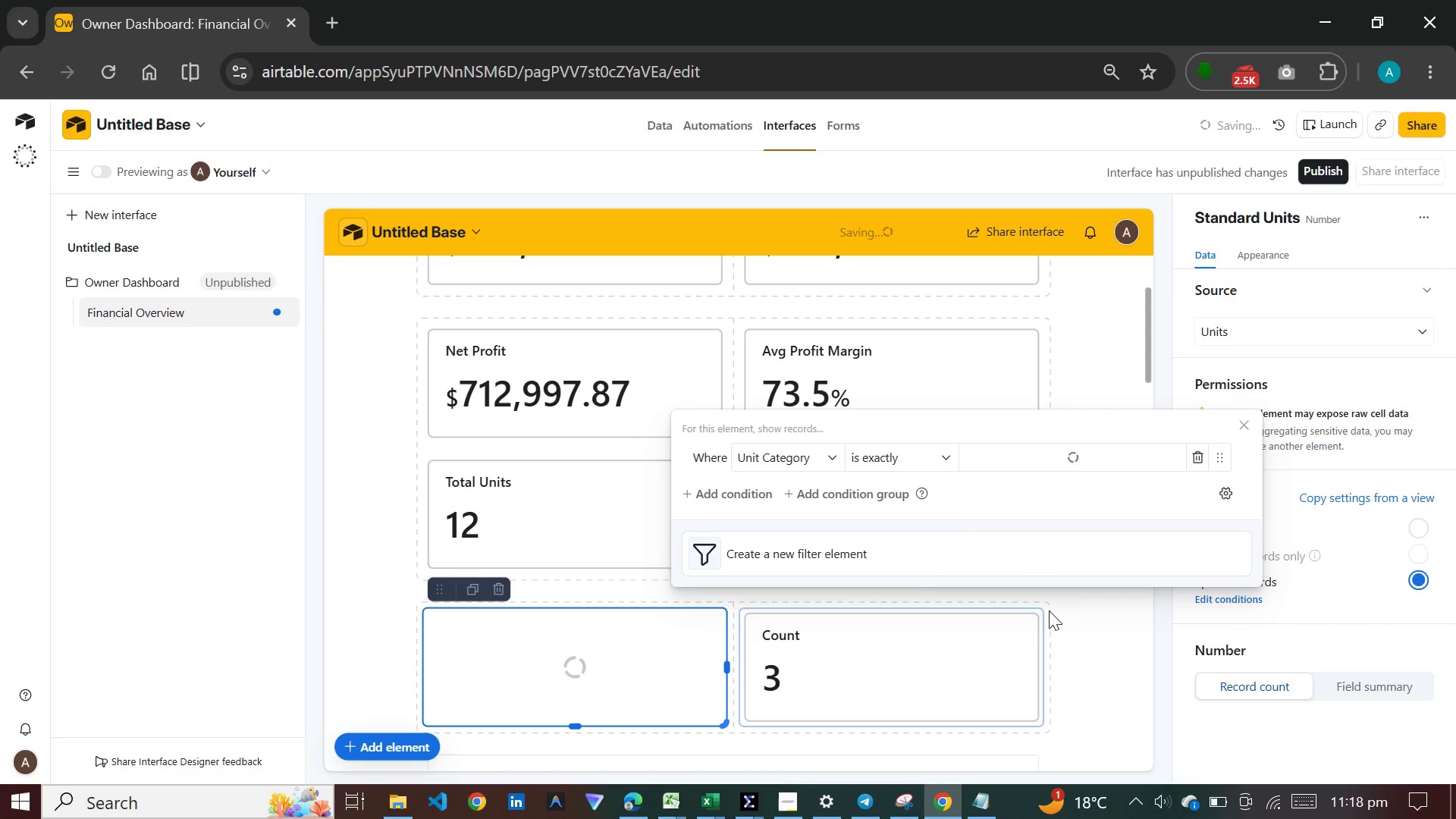 
left_click([1081, 610])
 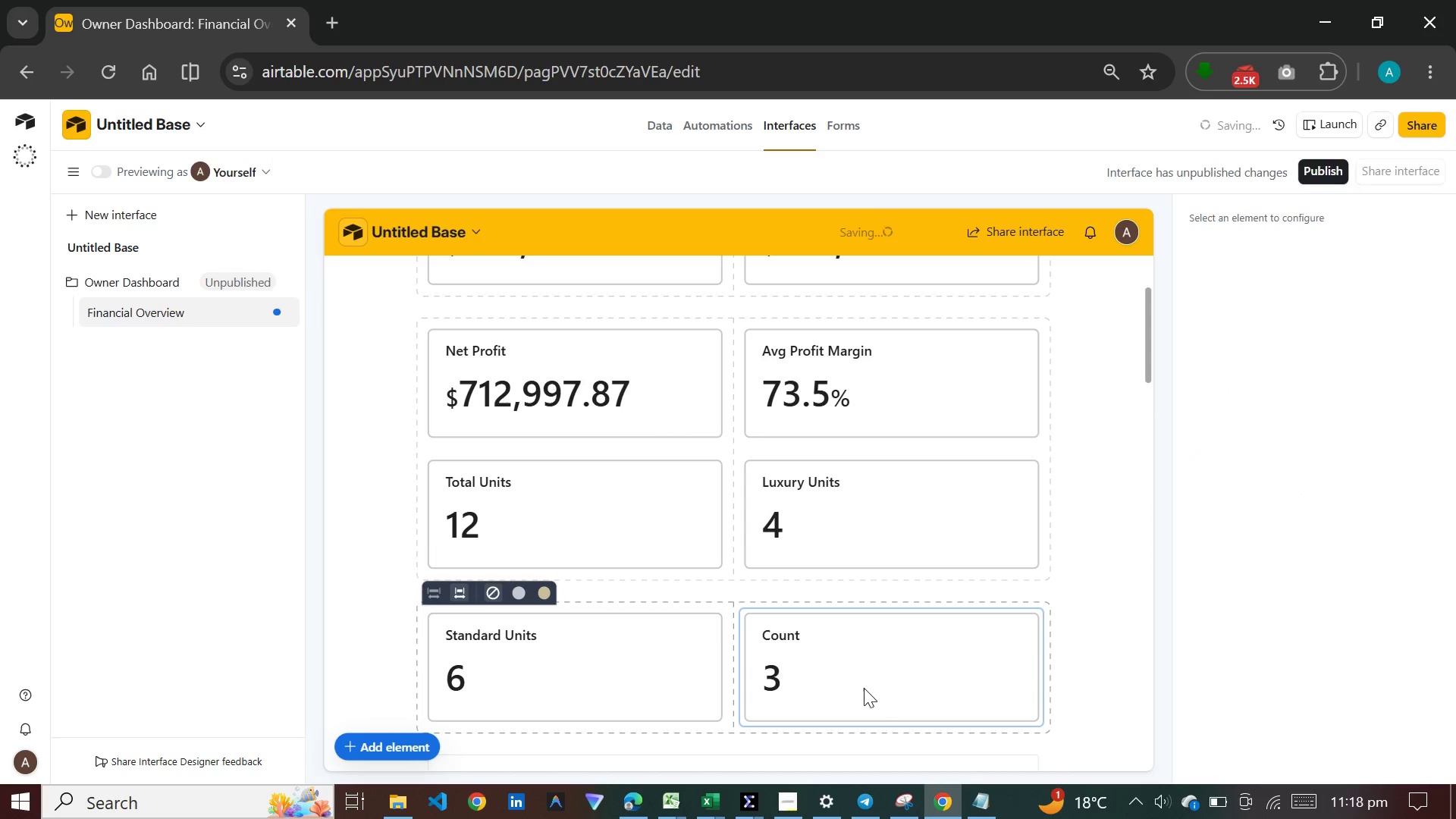 
left_click([862, 688])
 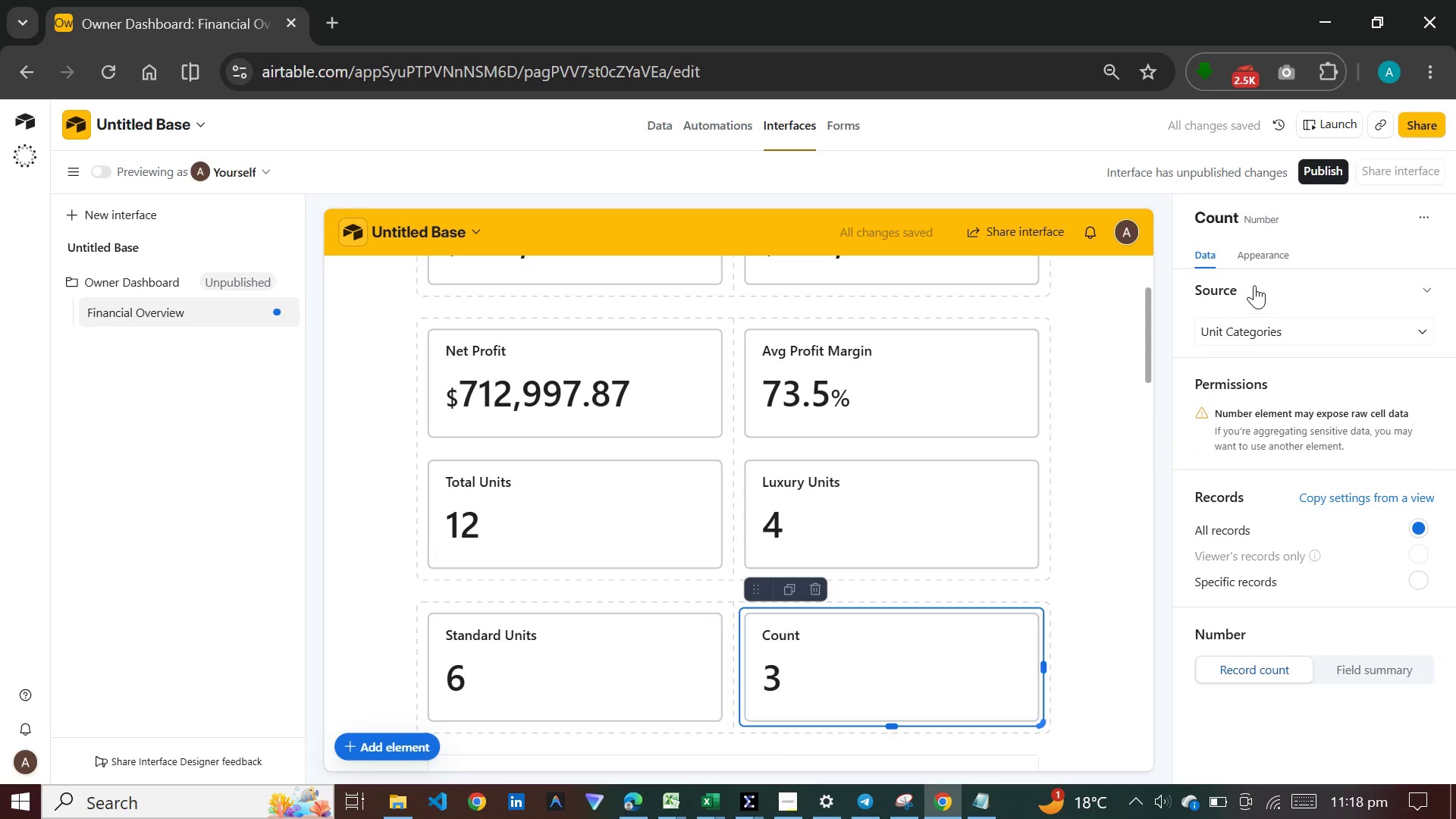 
left_click([1257, 318])
 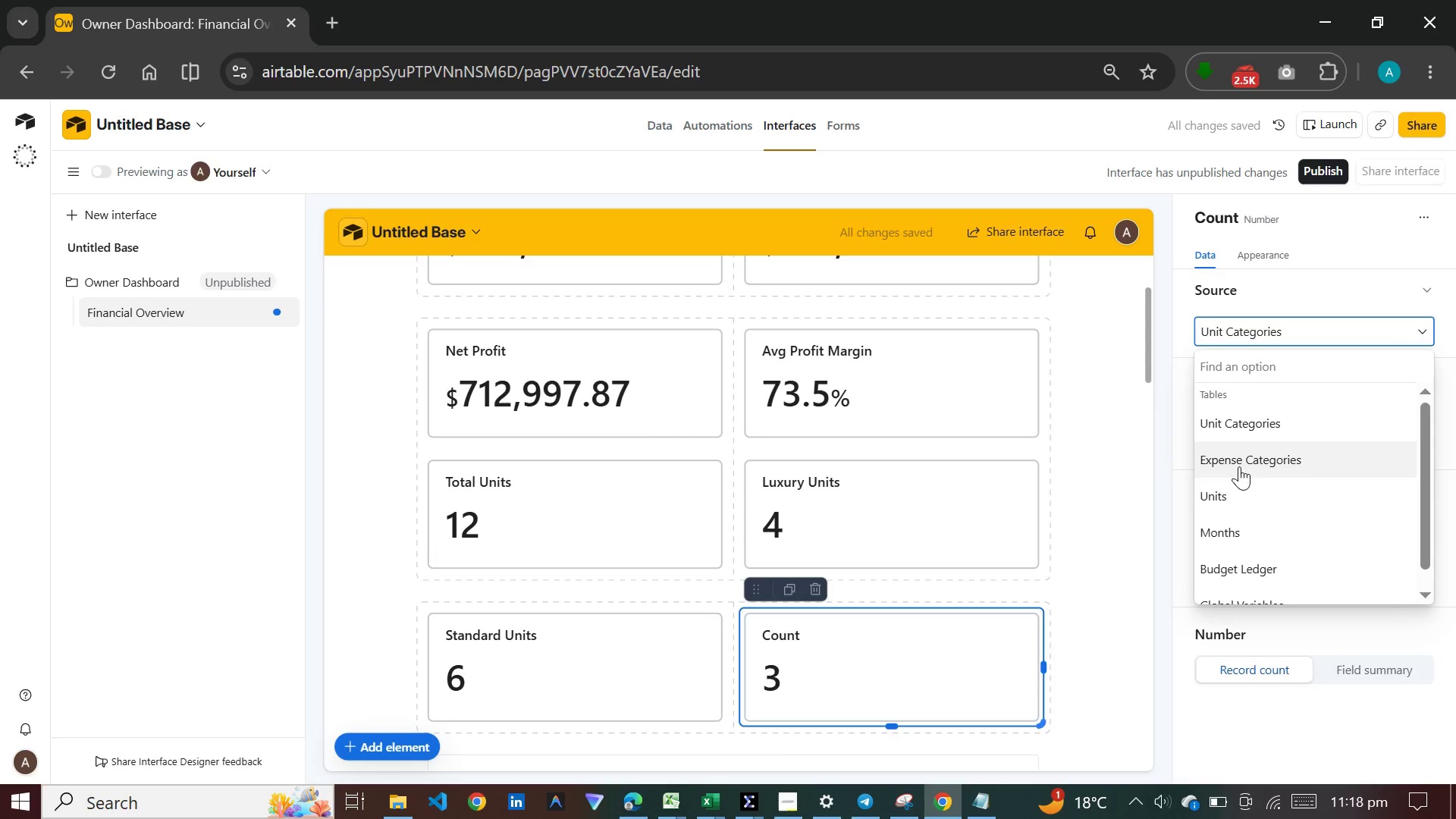 
left_click([1225, 490])
 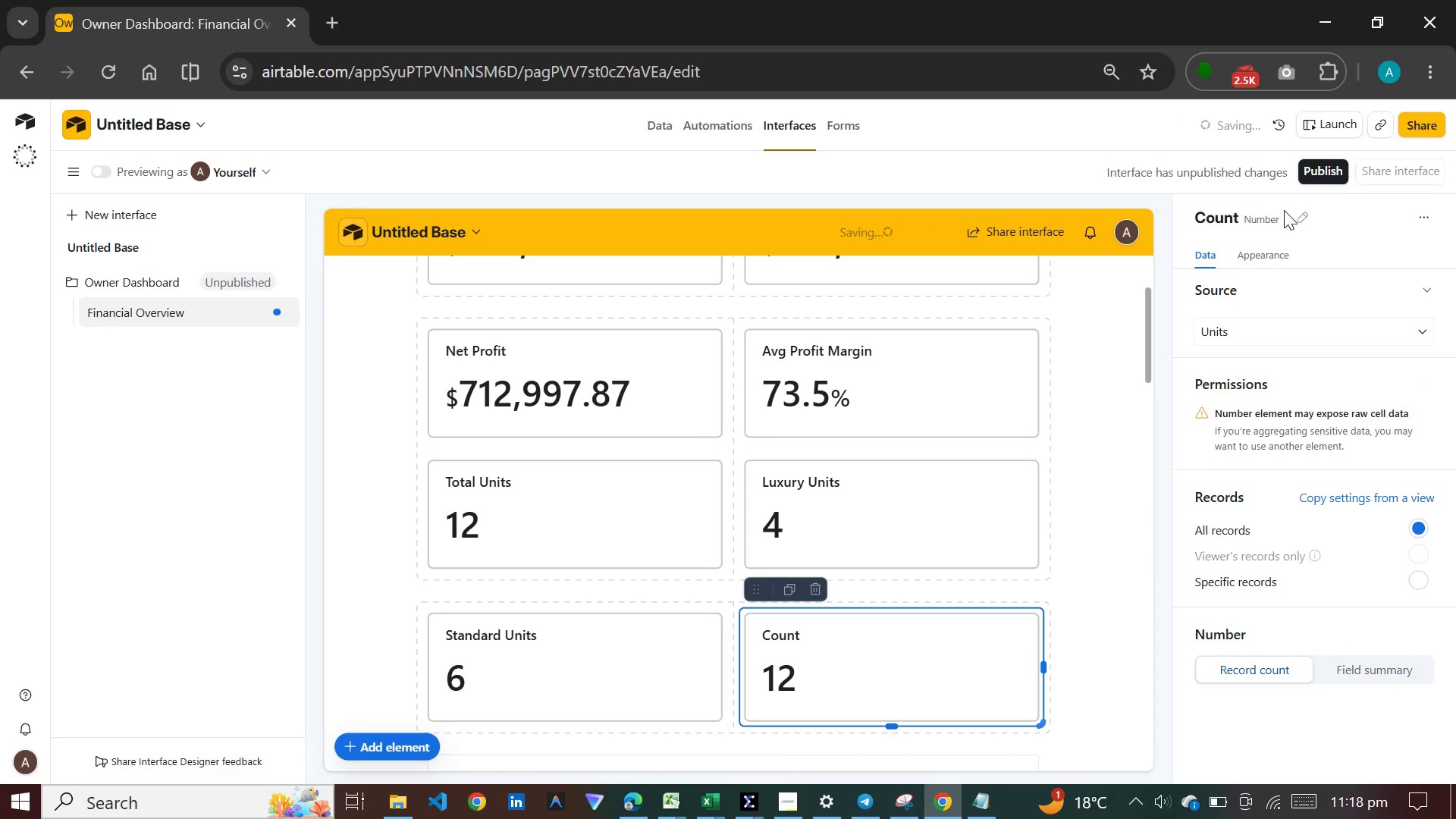 
left_click([1293, 210])
 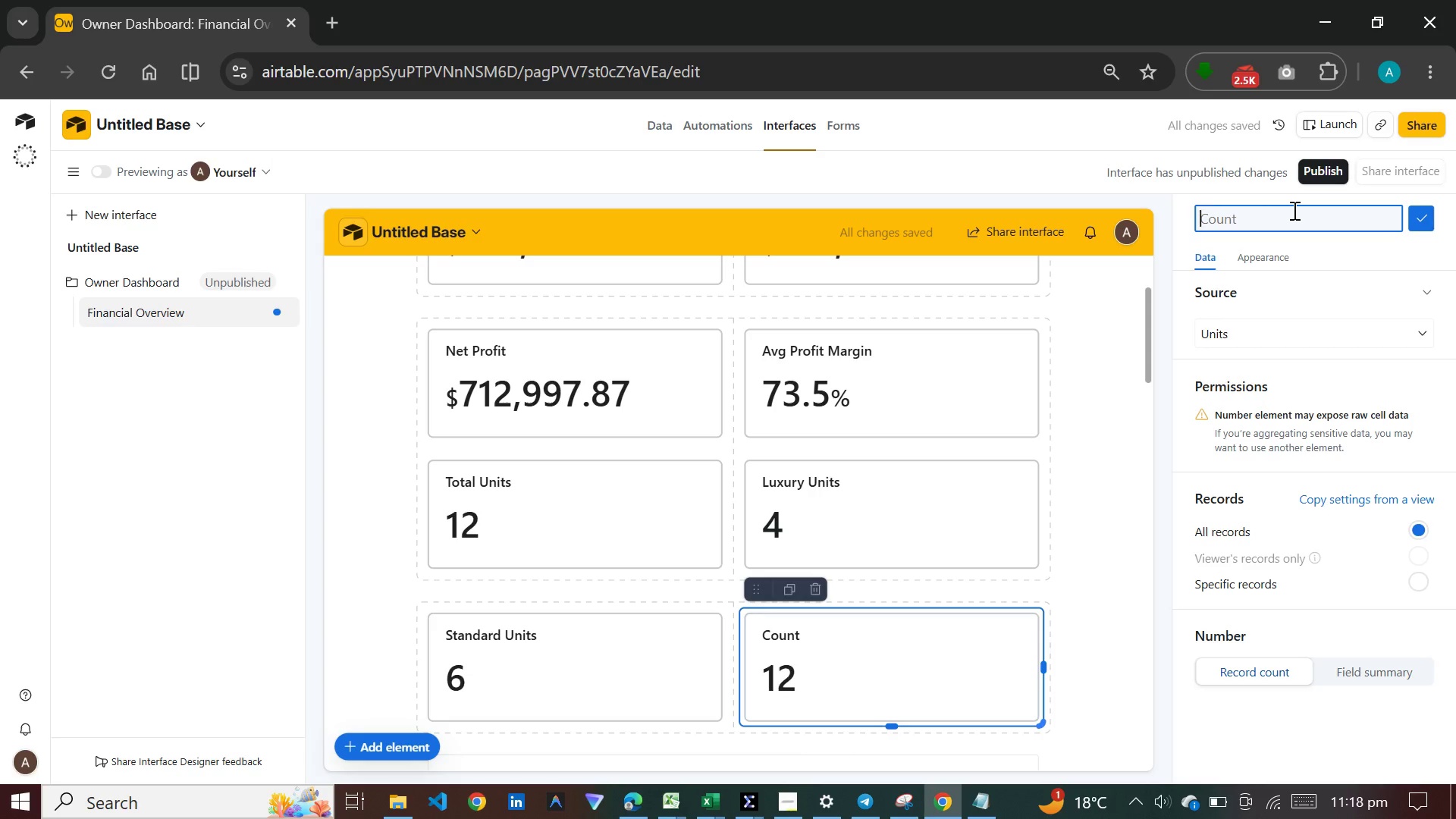 
wait(9.7)
 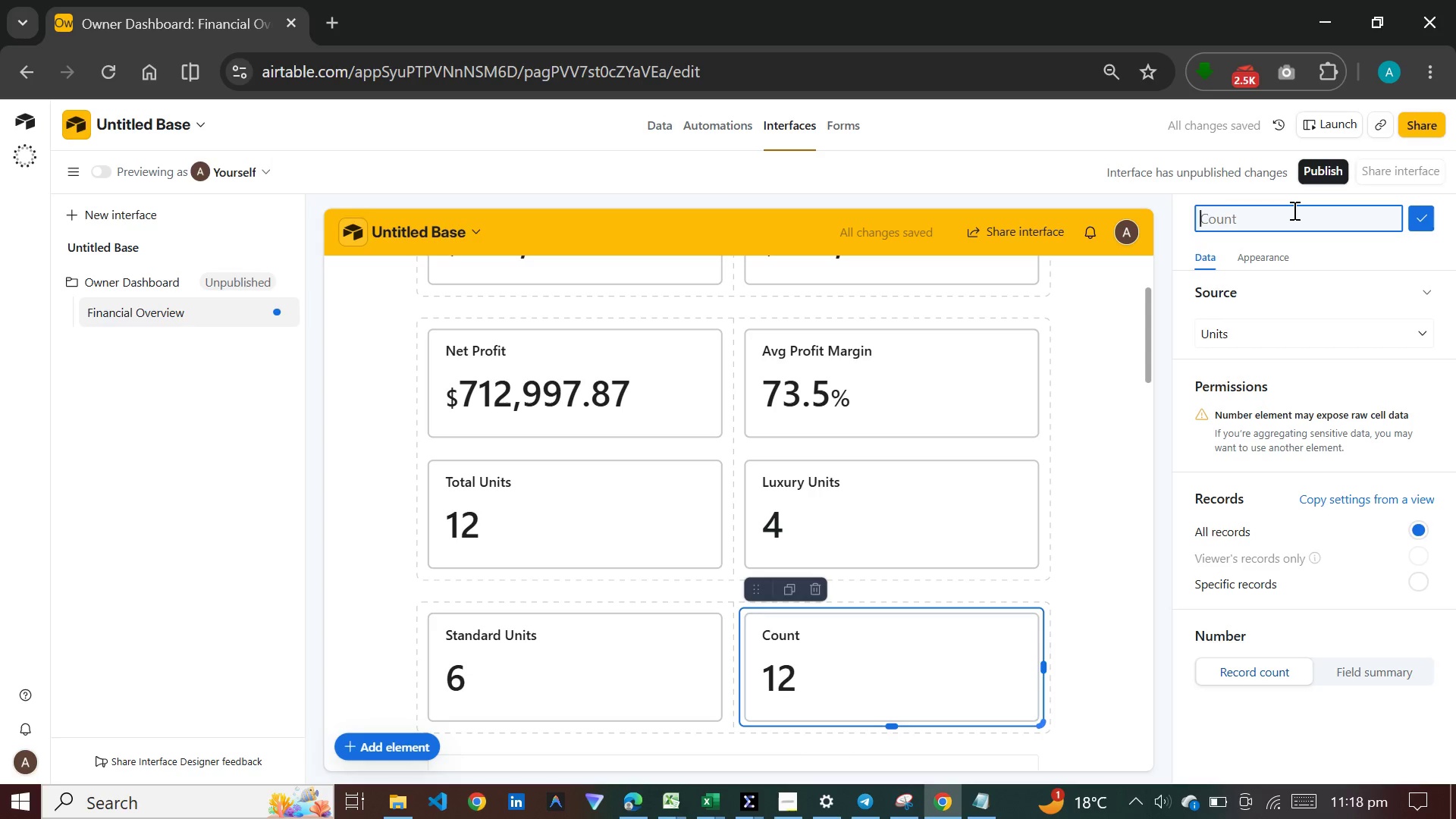 
type(Family Suites)
 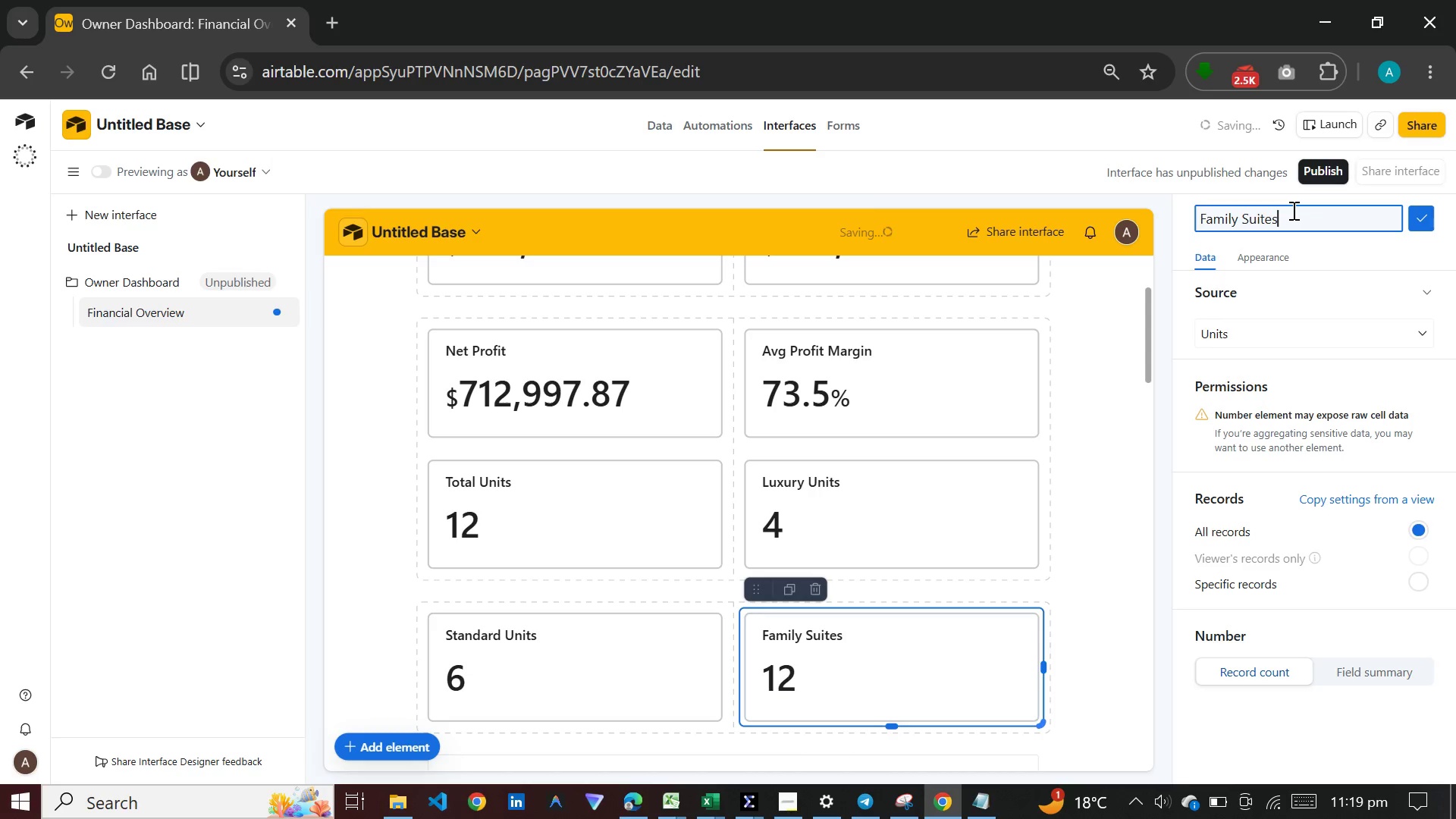 
wait(7.73)
 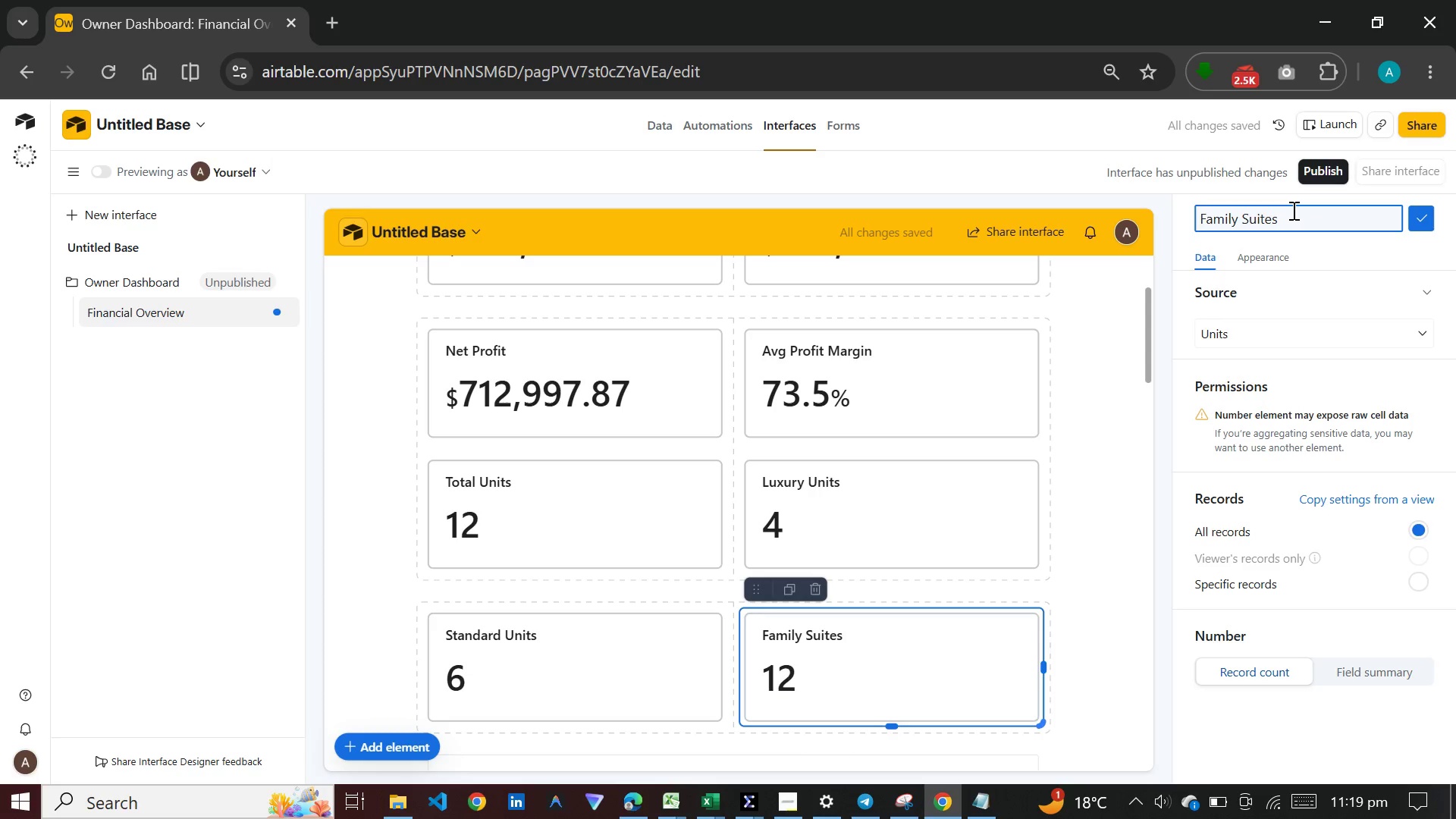 
key(Enter)
 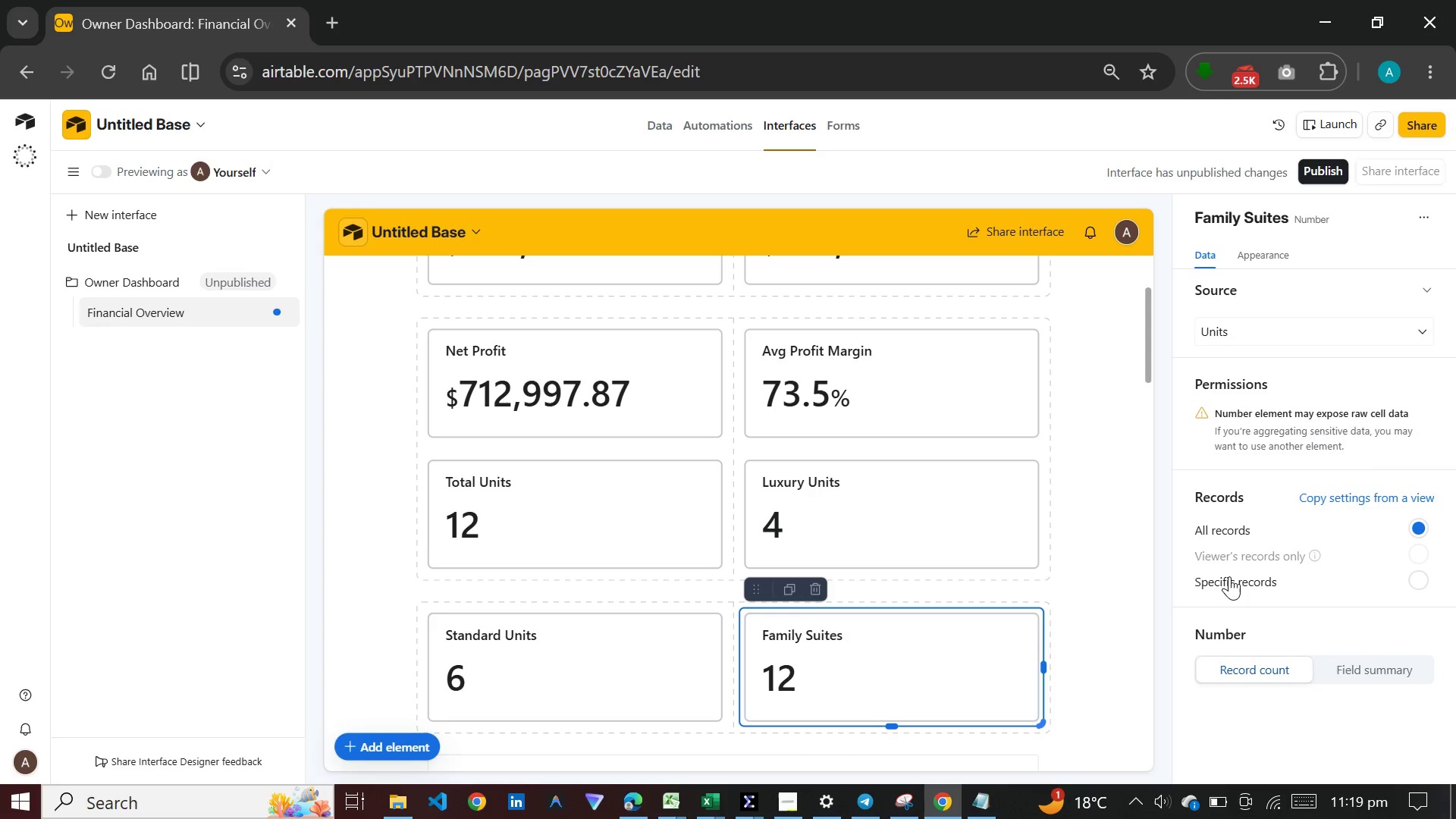 
left_click([1254, 574])
 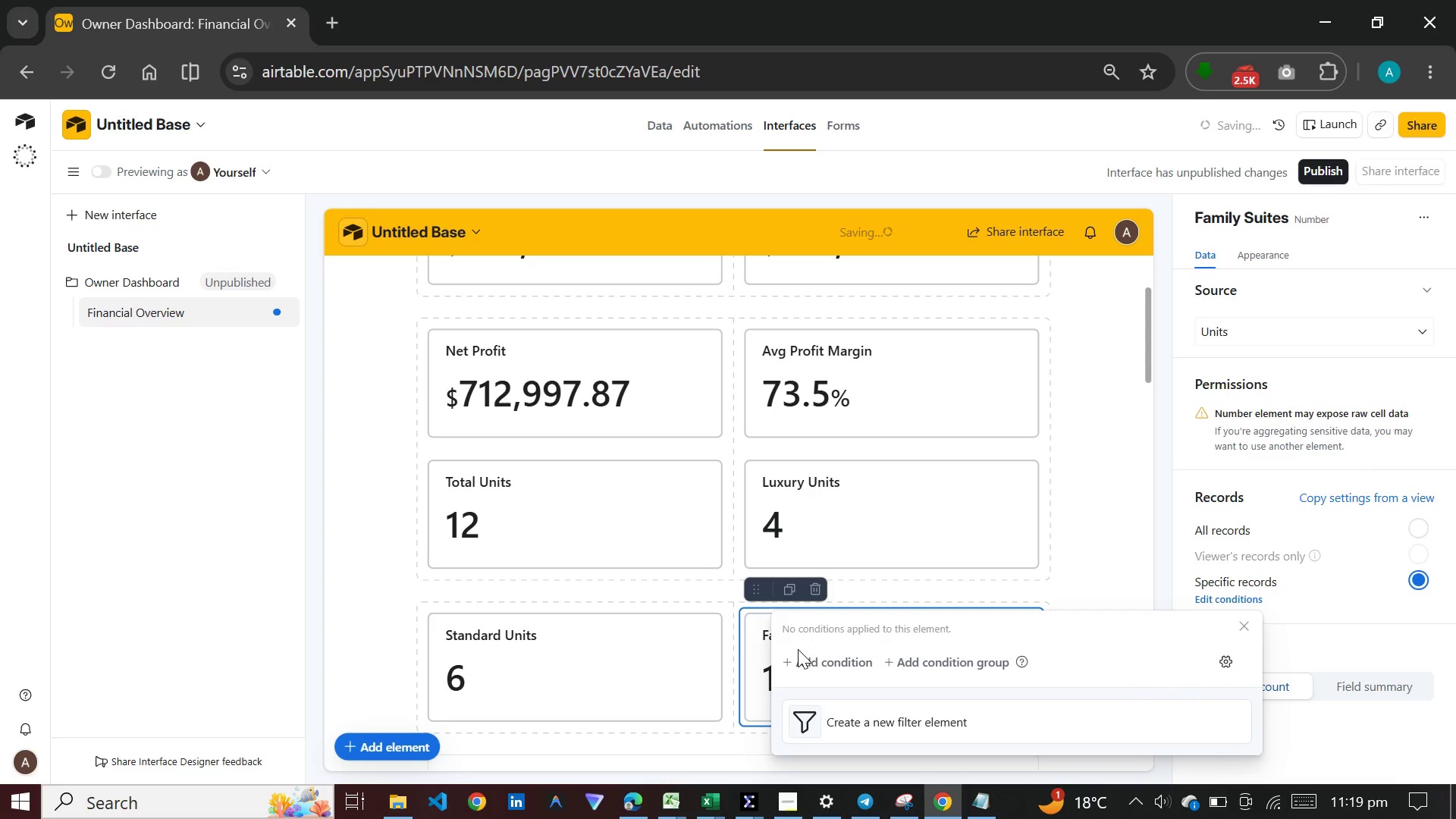 
double_click([819, 660])
 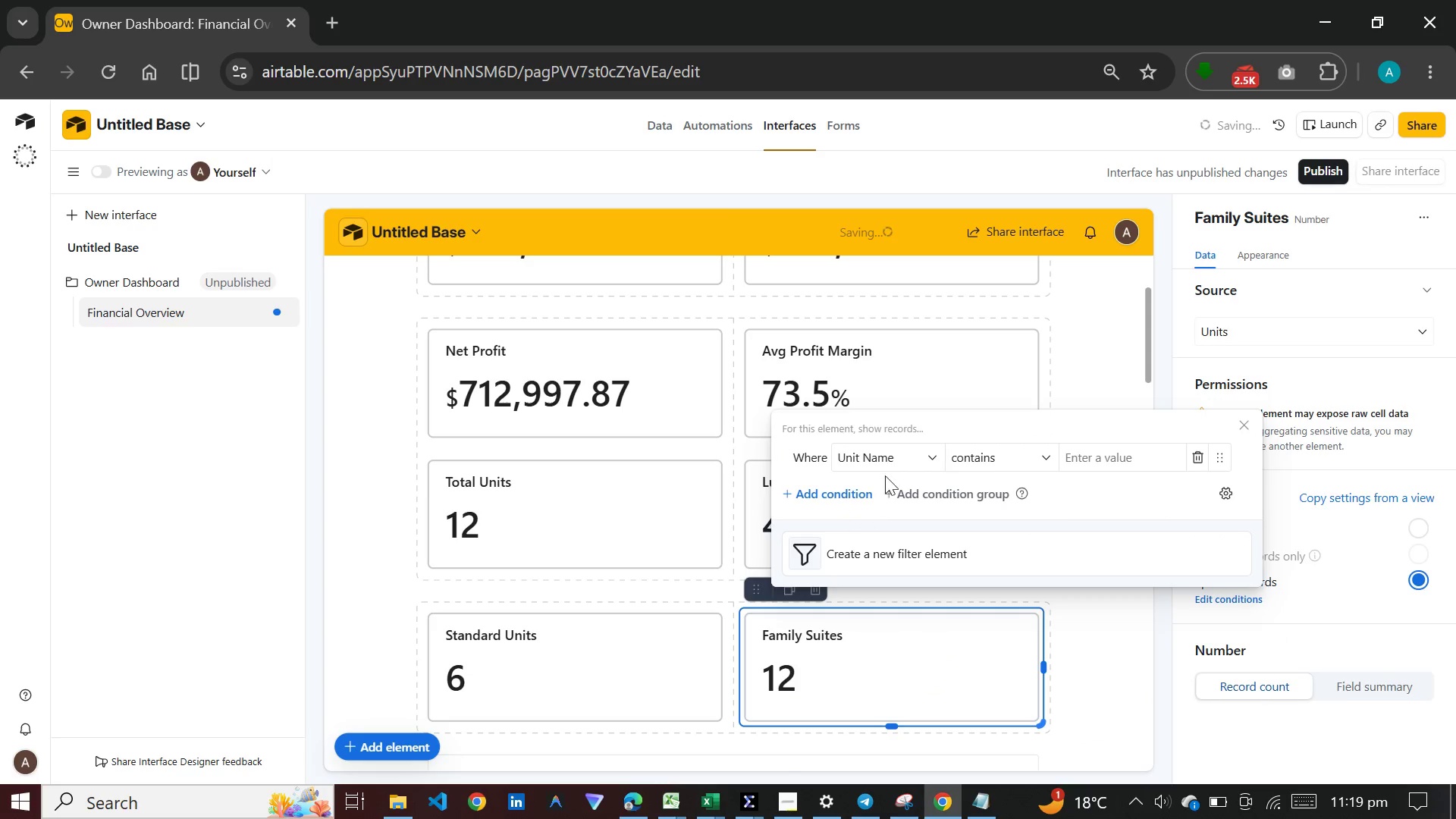 
left_click([893, 461])
 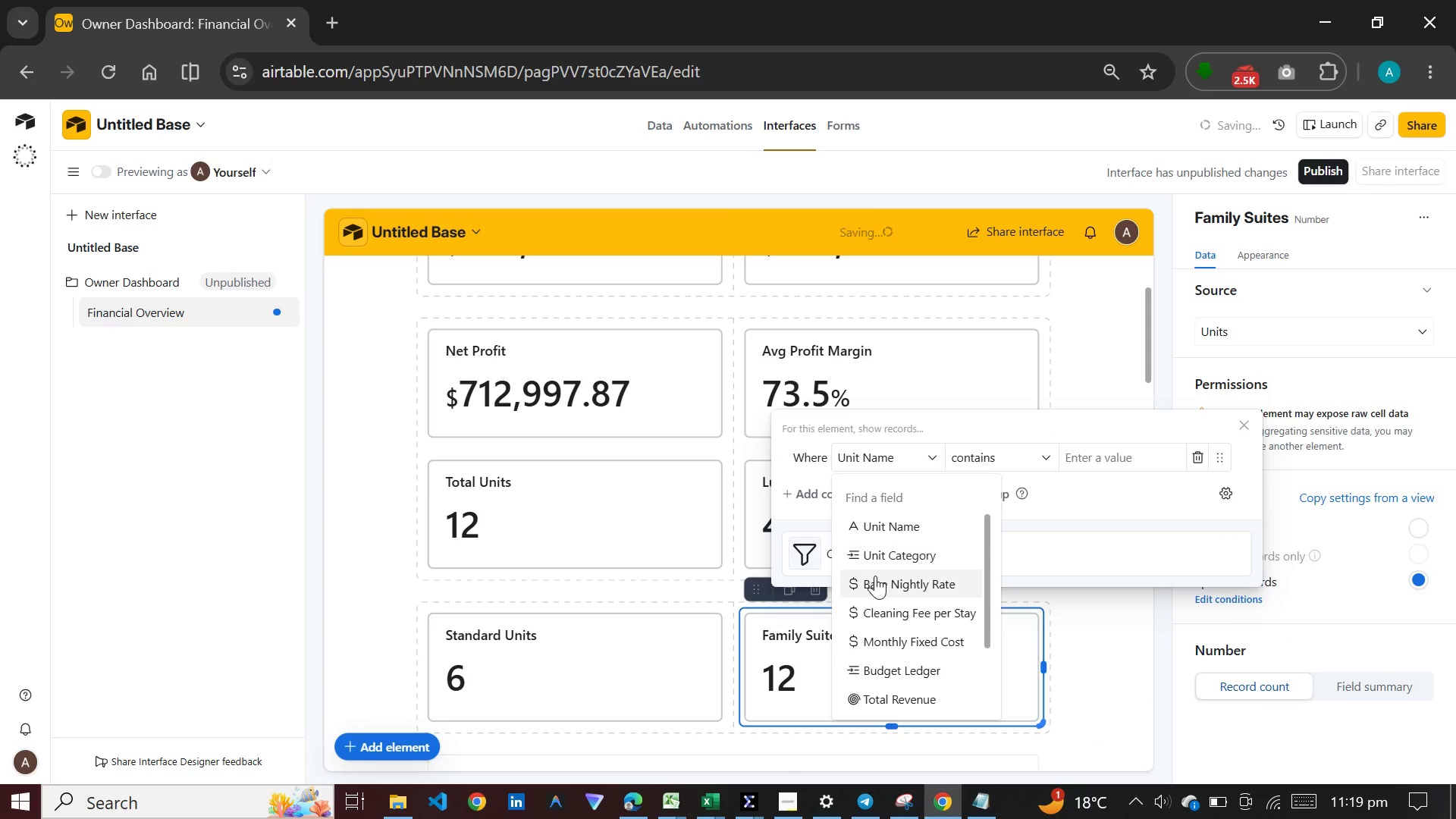 
left_click([882, 557])
 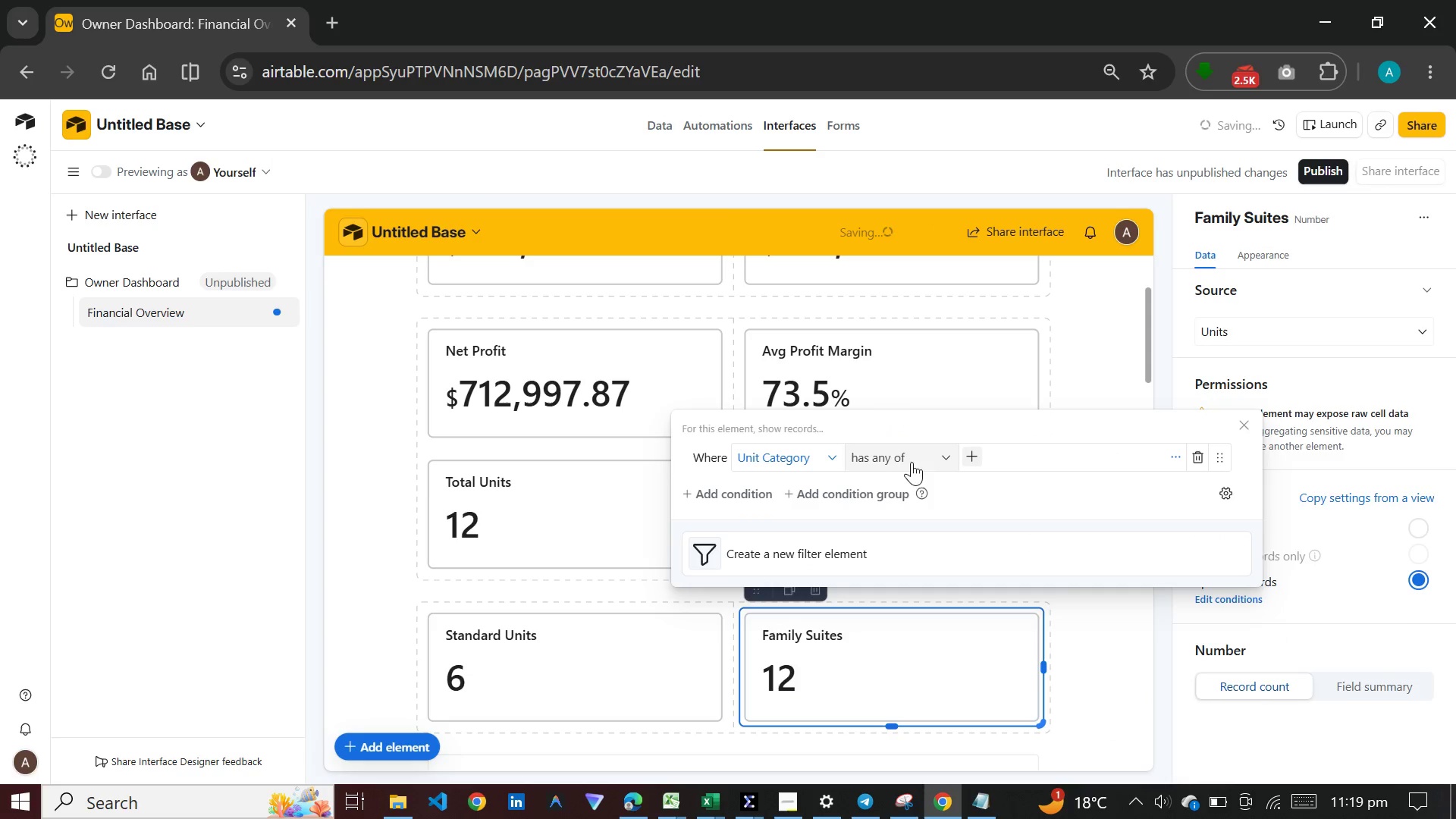 
left_click([927, 454])
 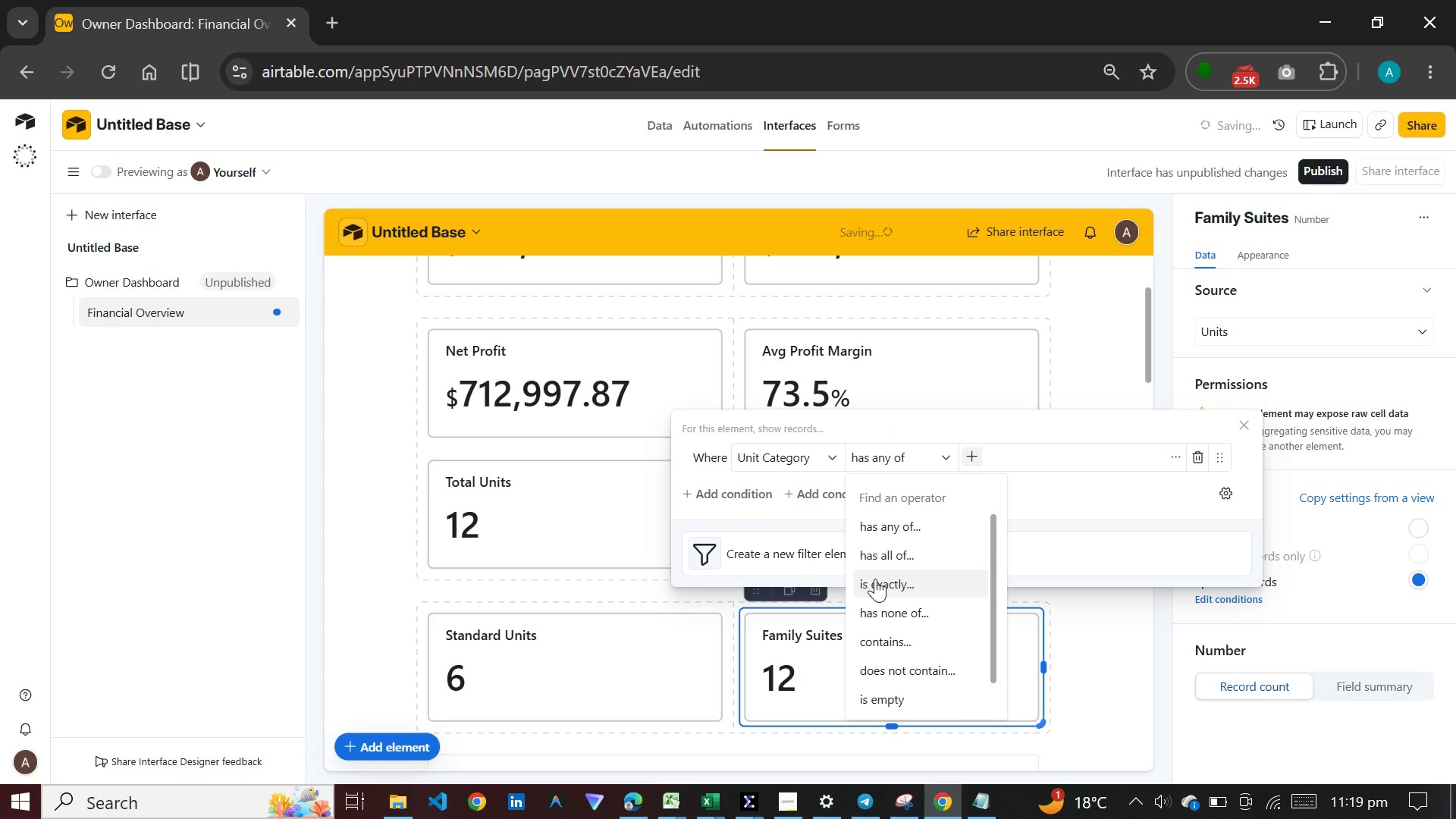 
left_click([875, 579])
 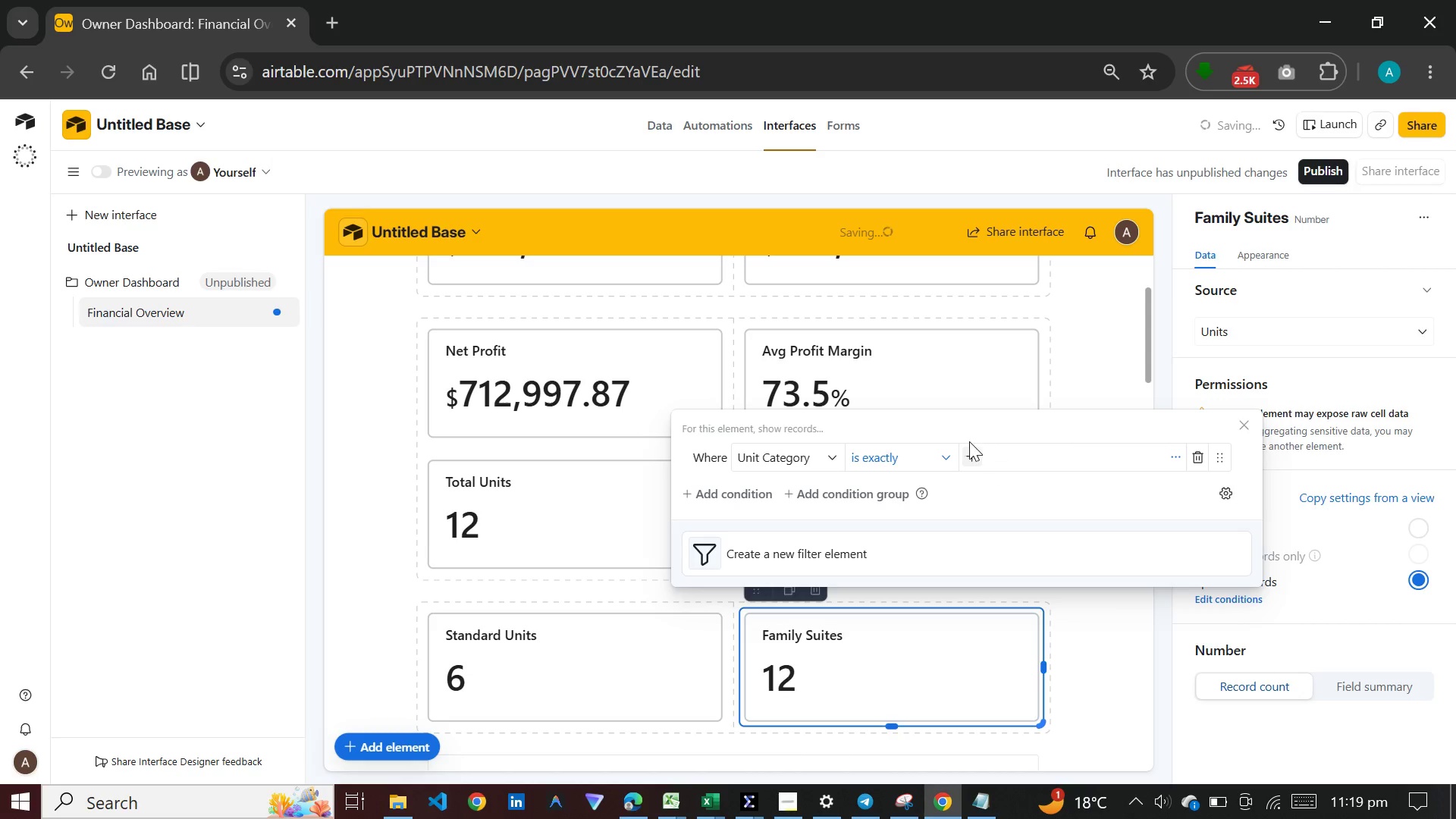 
left_click([967, 446])
 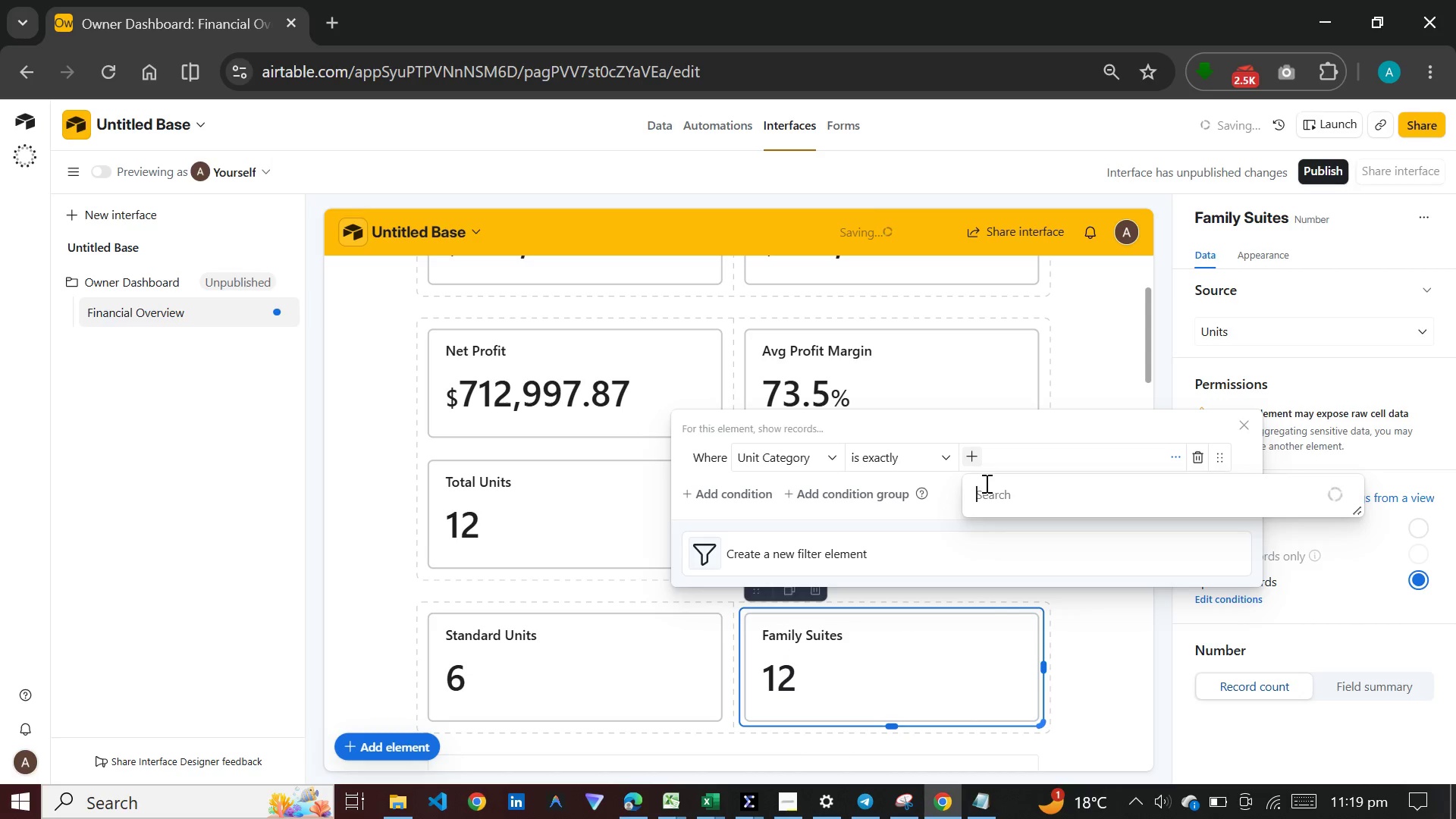 
left_click([970, 453])
 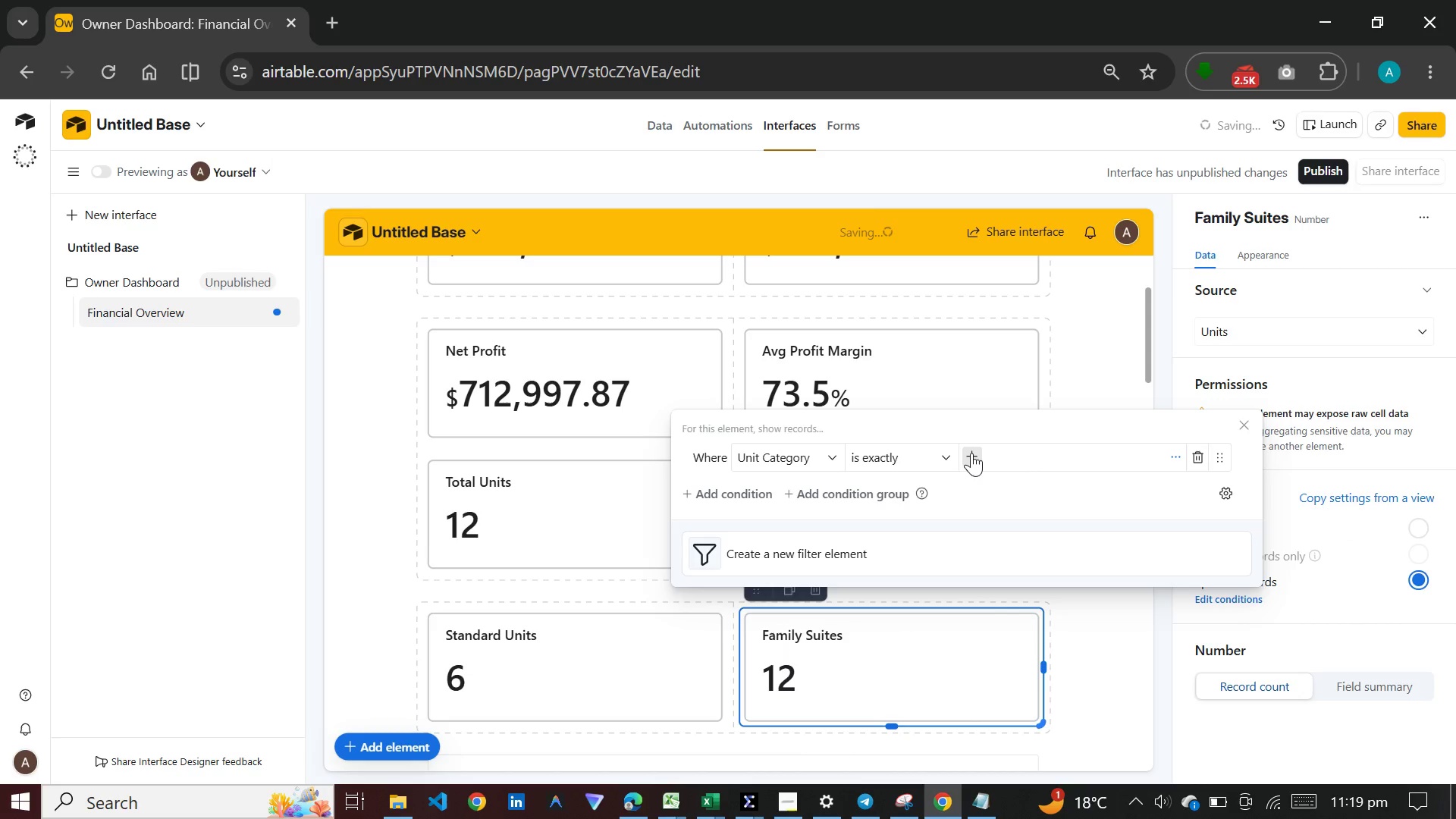 
left_click([971, 453])
 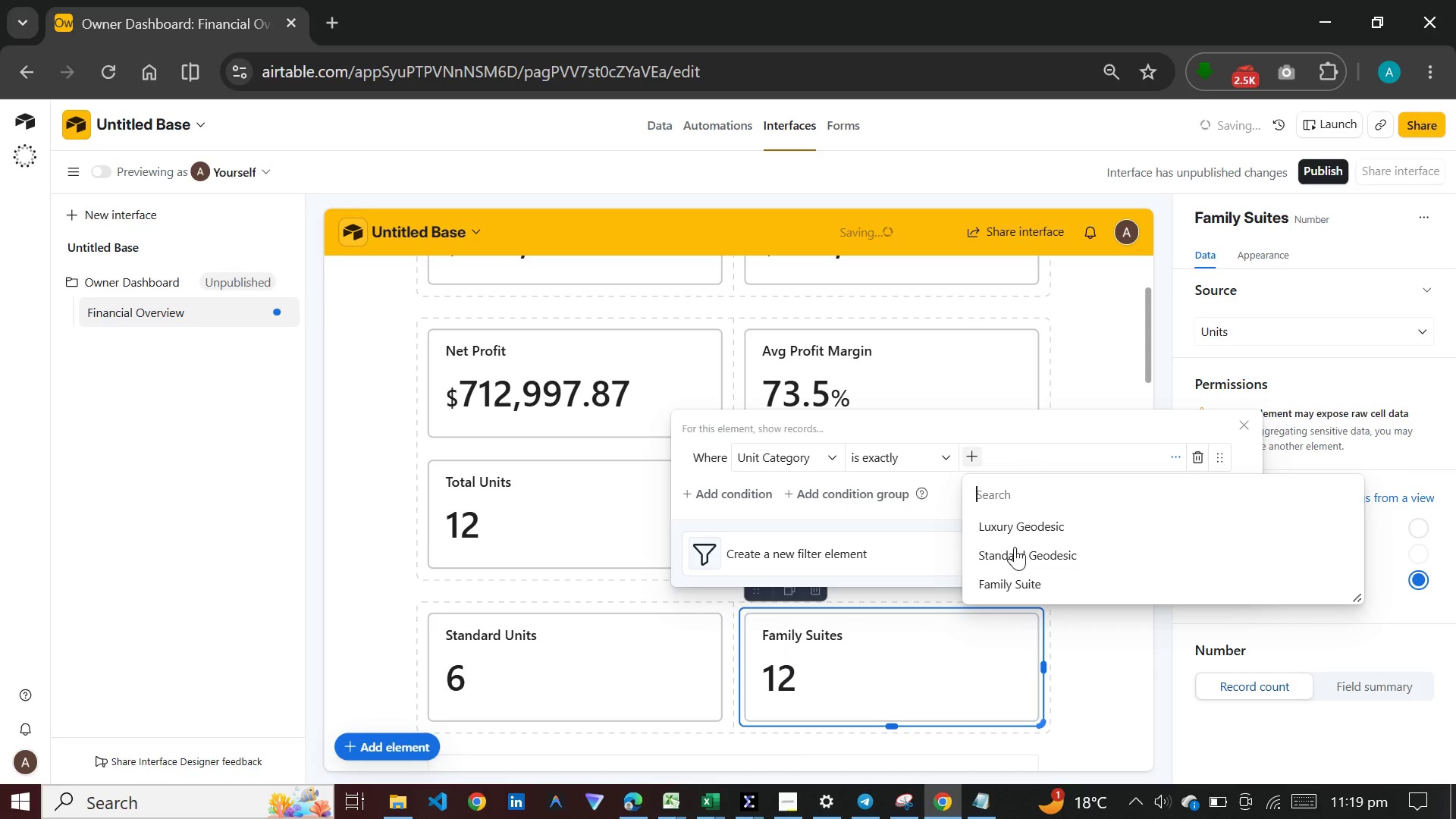 
left_click([1010, 582])
 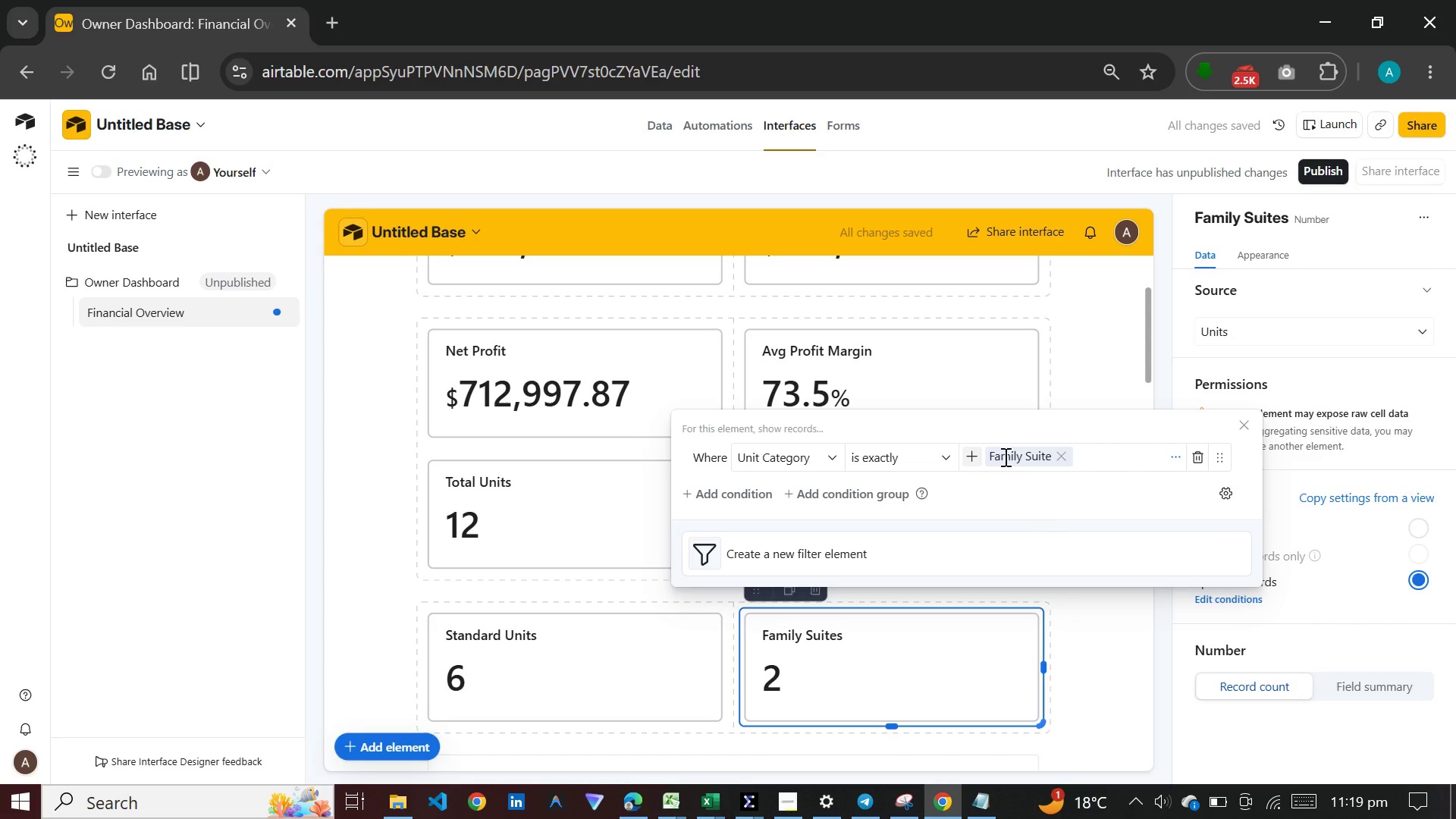 
left_click([1078, 623])
 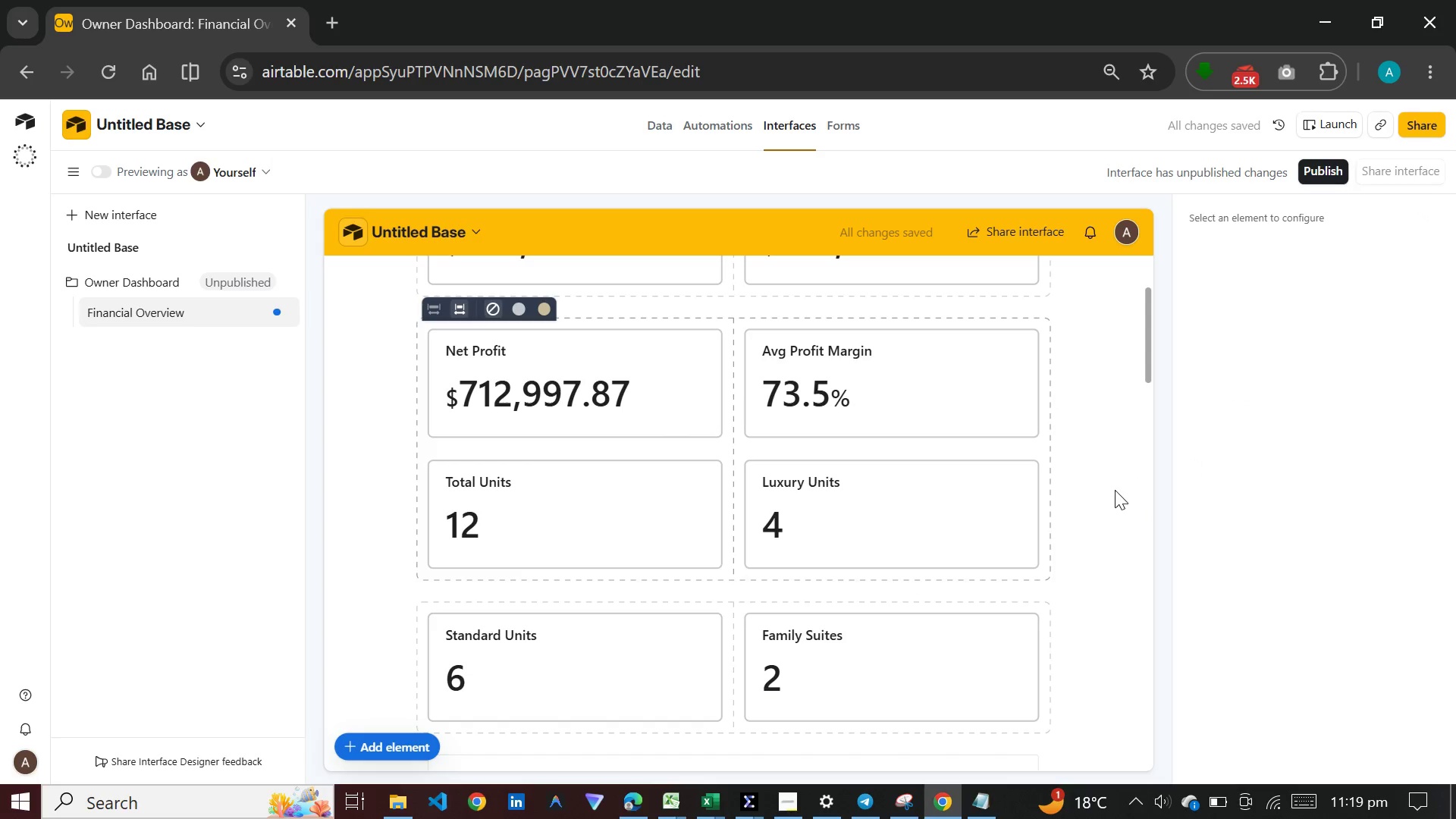 
left_click([1119, 537])
 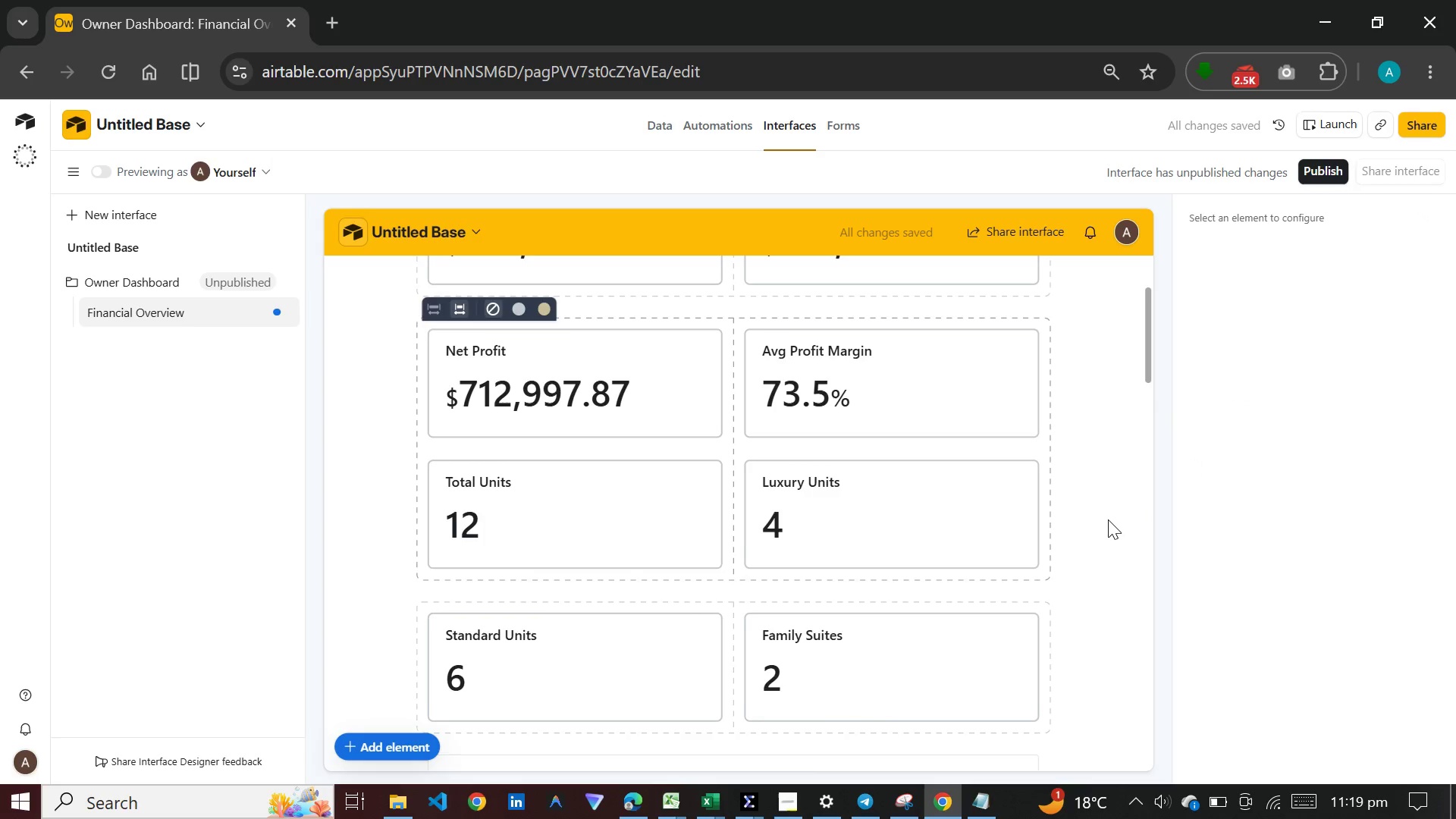 
left_click([934, 518])
 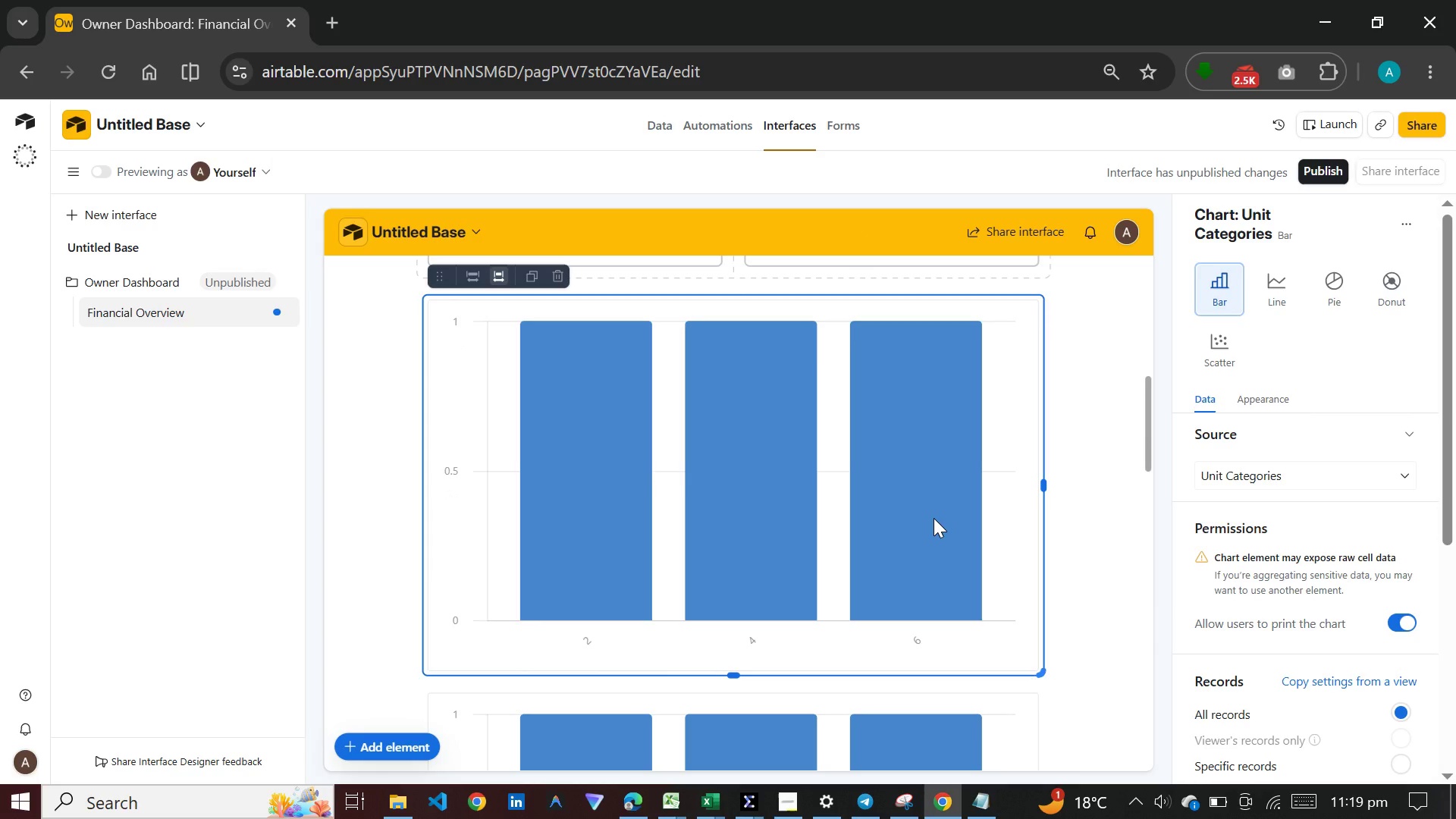 
scroll: coordinate [1108, 518], scroll_direction: down, amount: 12.0
 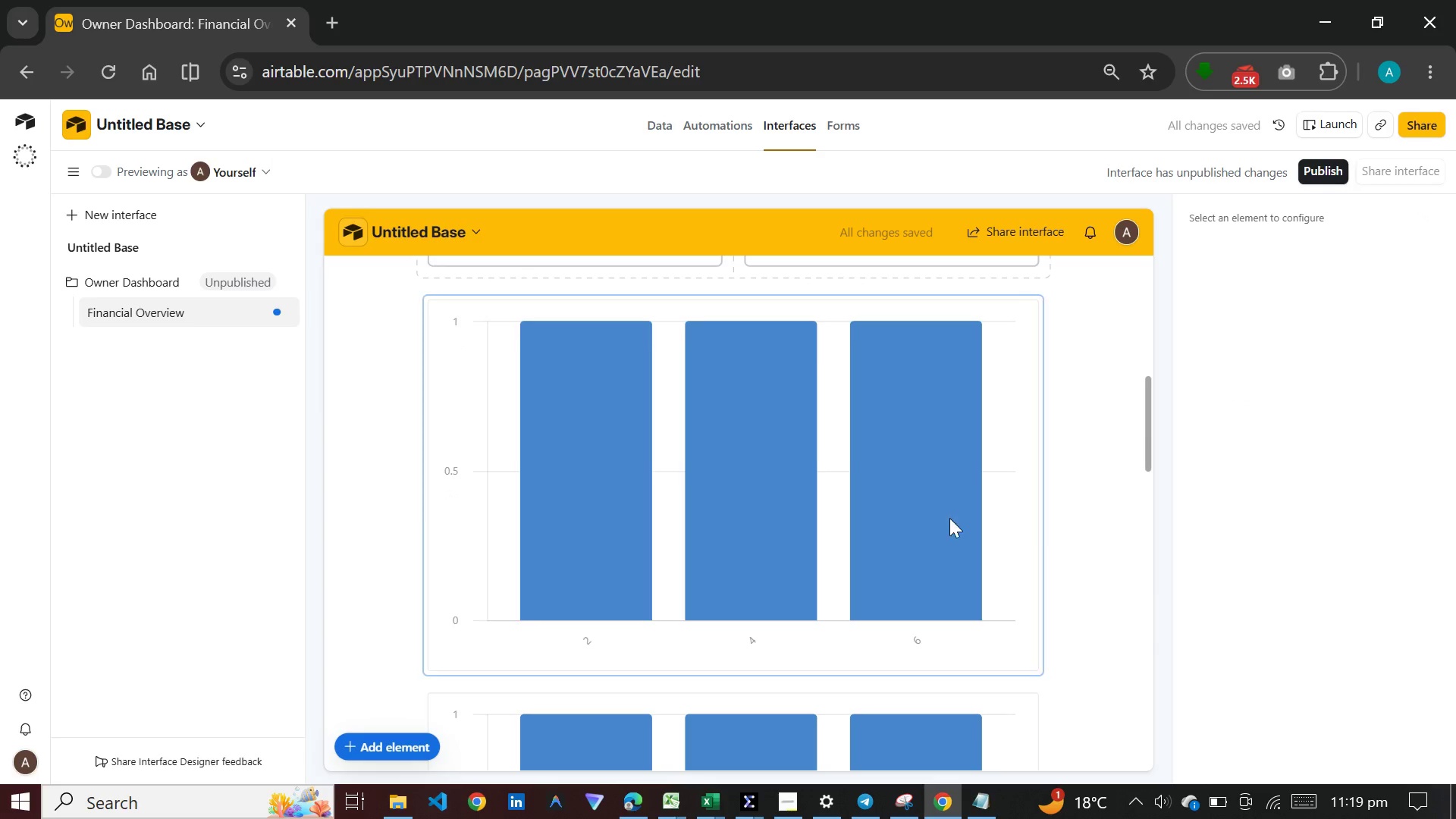 
wait(12.21)
 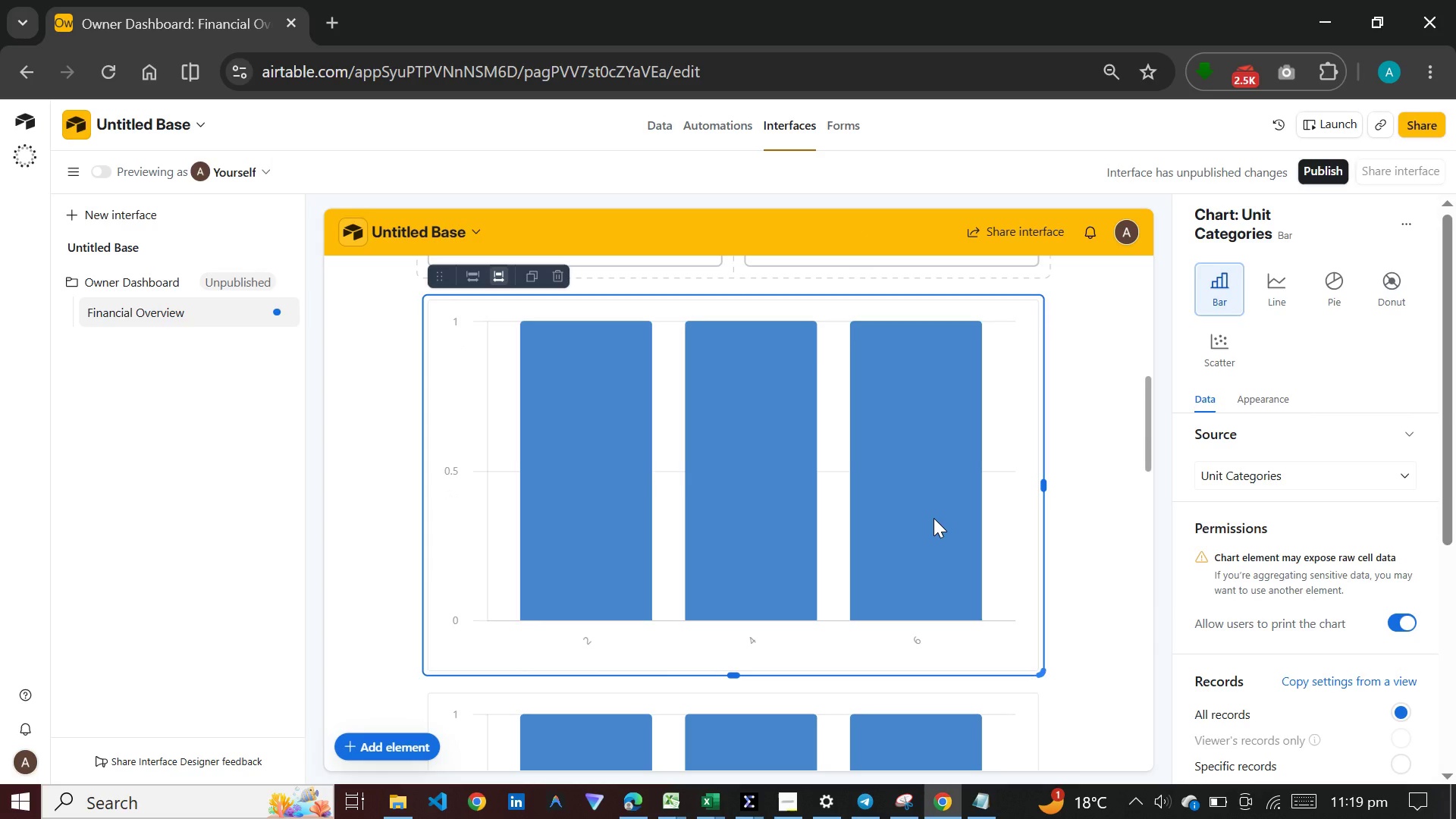 
left_click([1384, 221])
 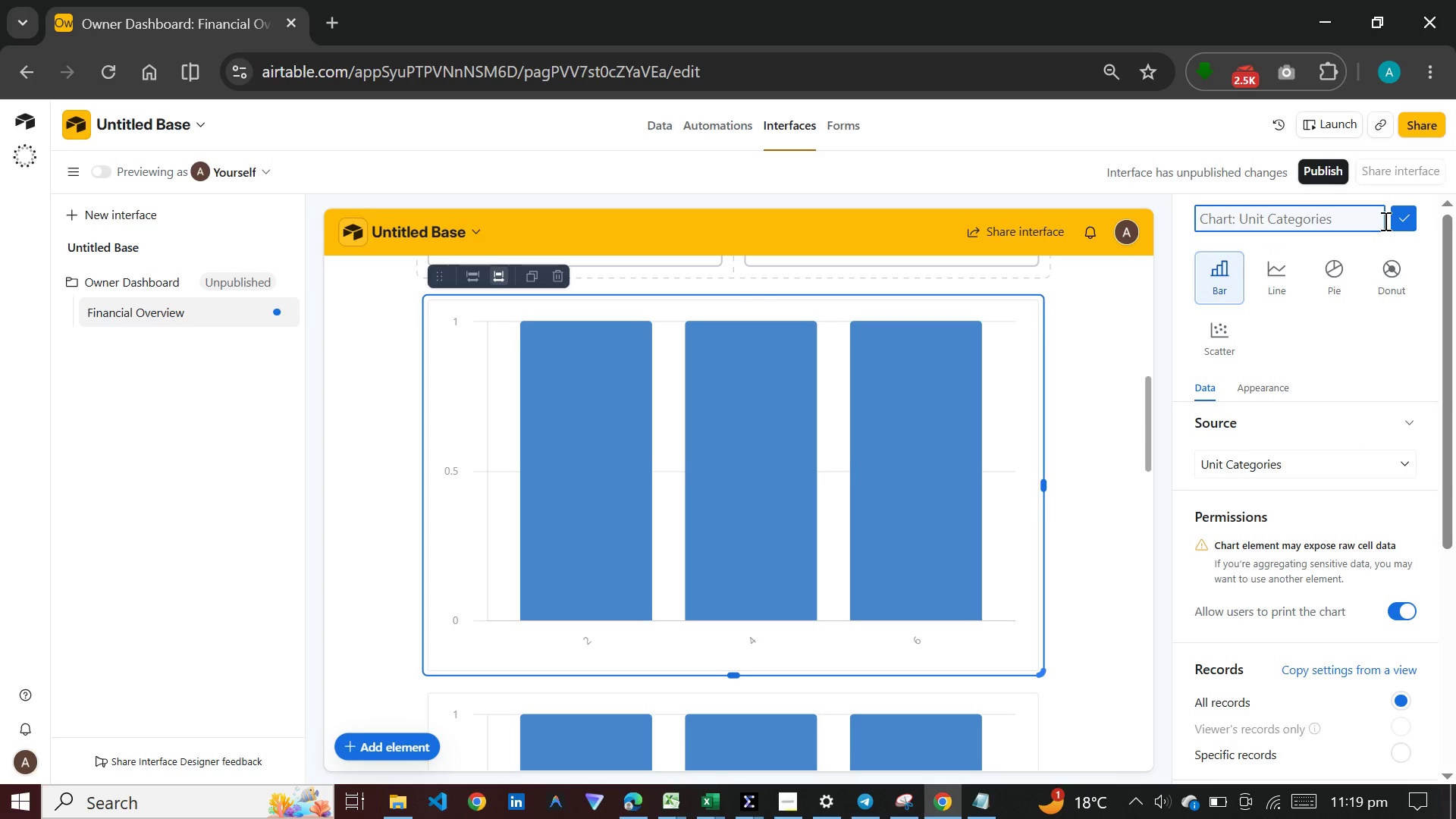 
type(Revenue by Unit)
 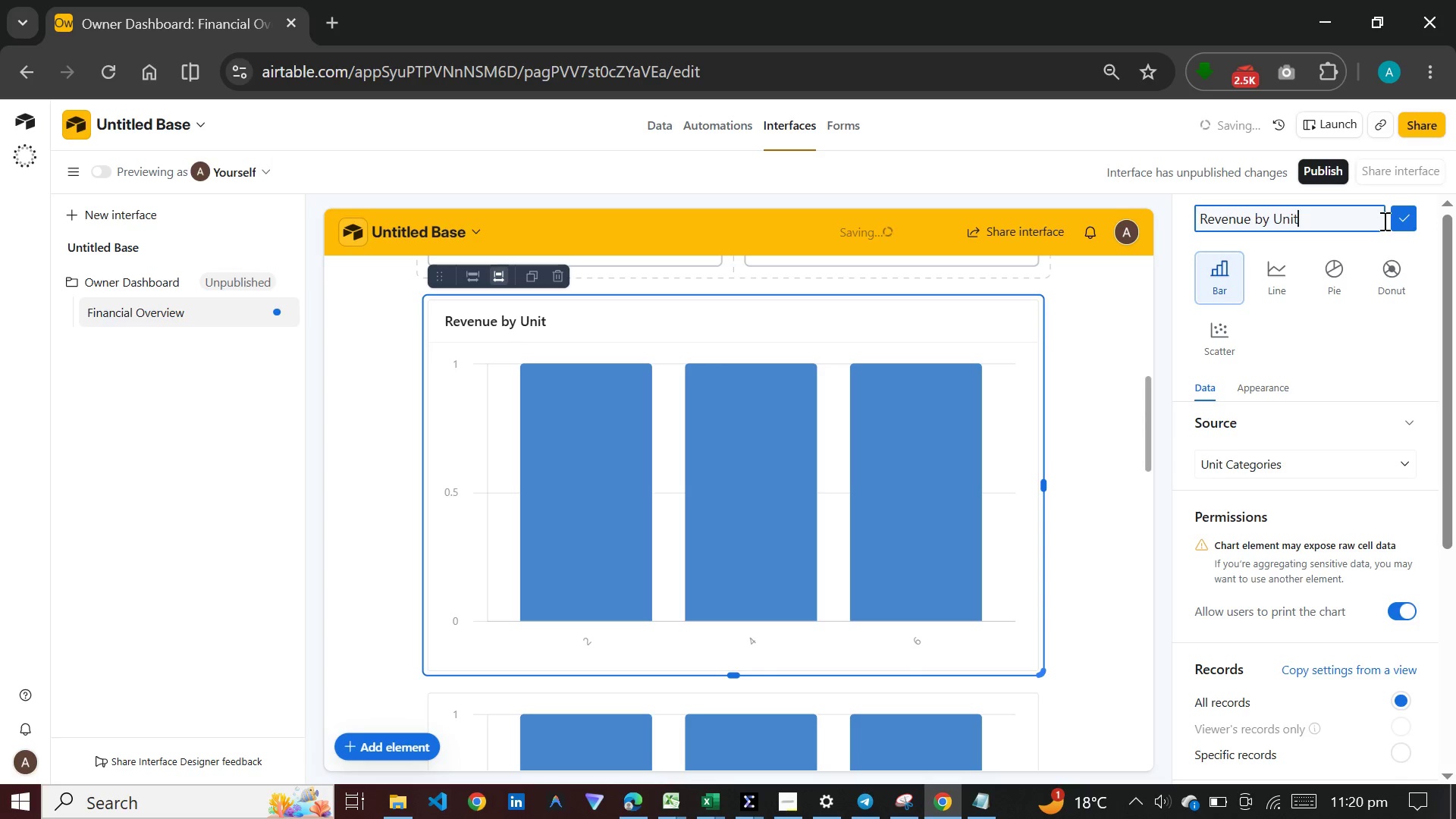 
key(Enter)
 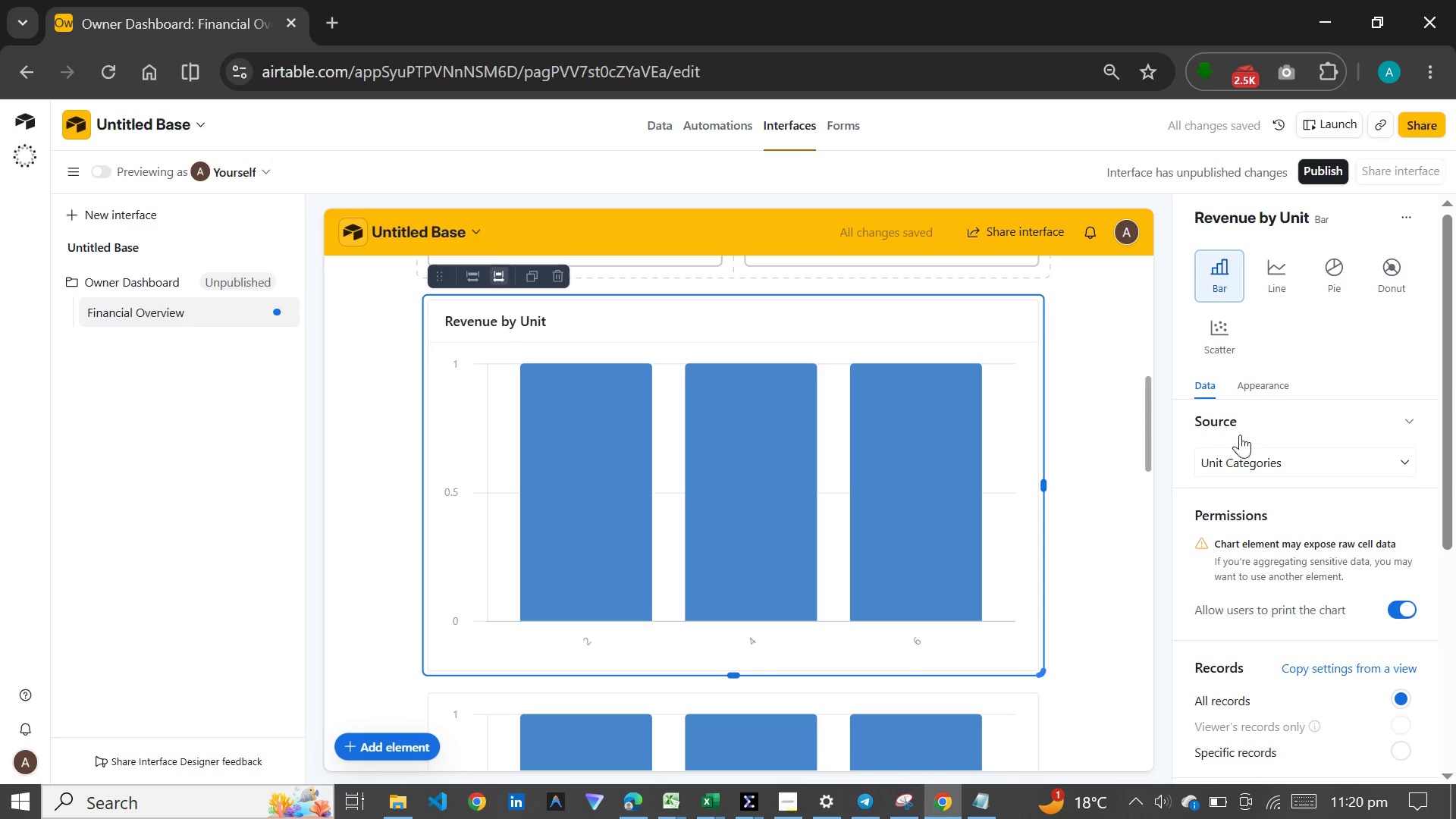 
left_click([1250, 458])
 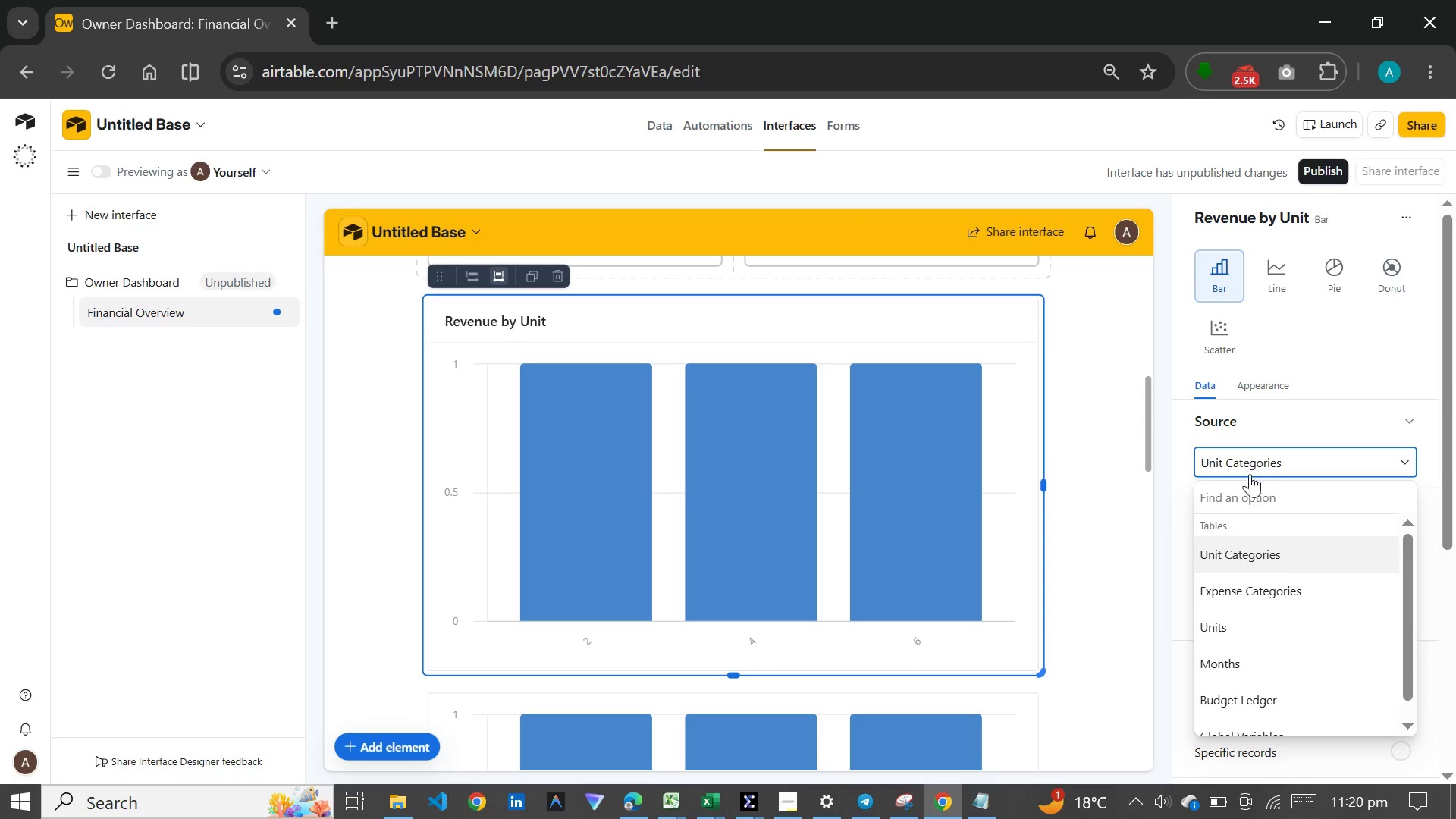 
left_click([1221, 616])
 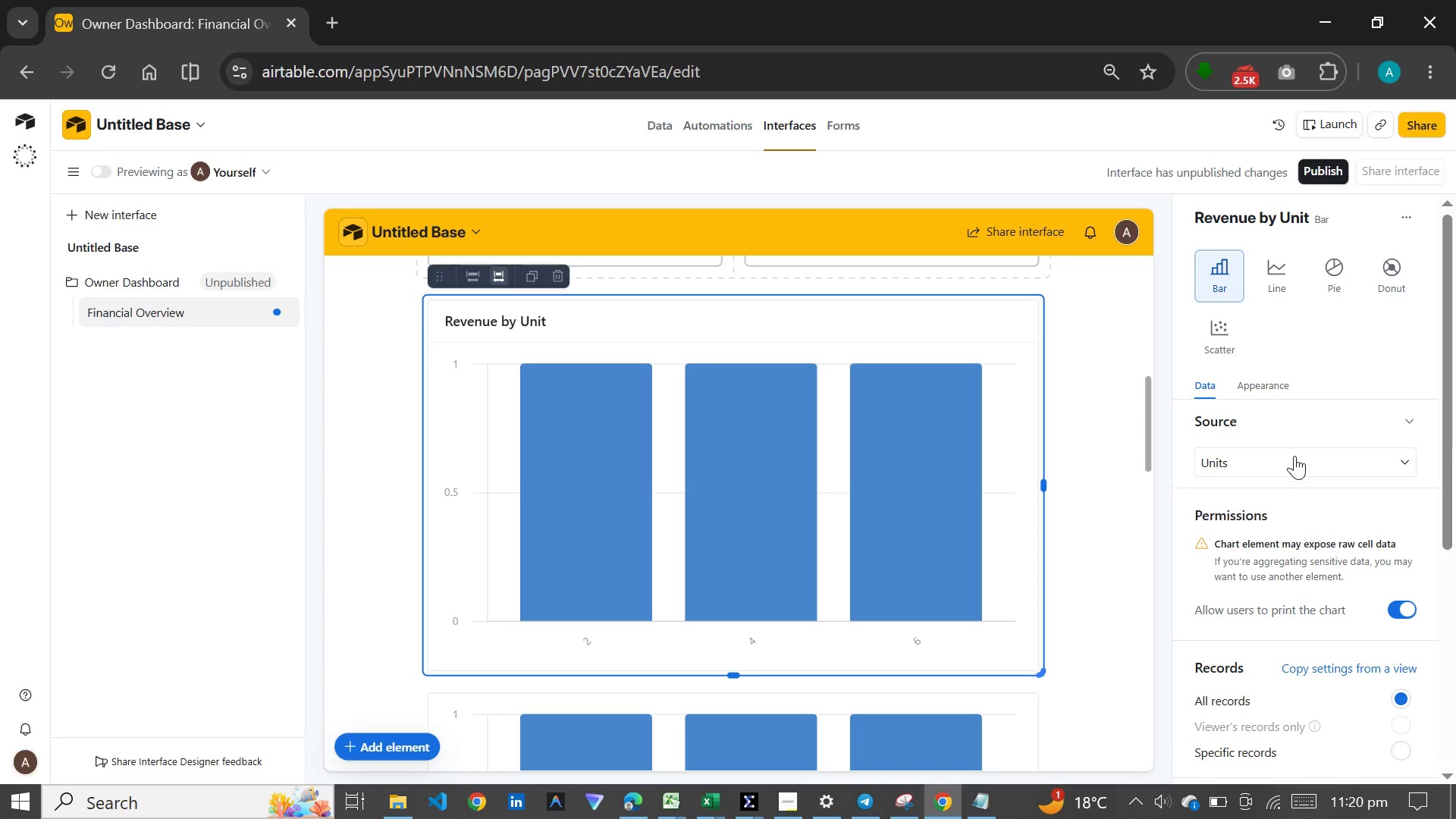 
scroll: coordinate [1294, 454], scroll_direction: down, amount: 8.0
 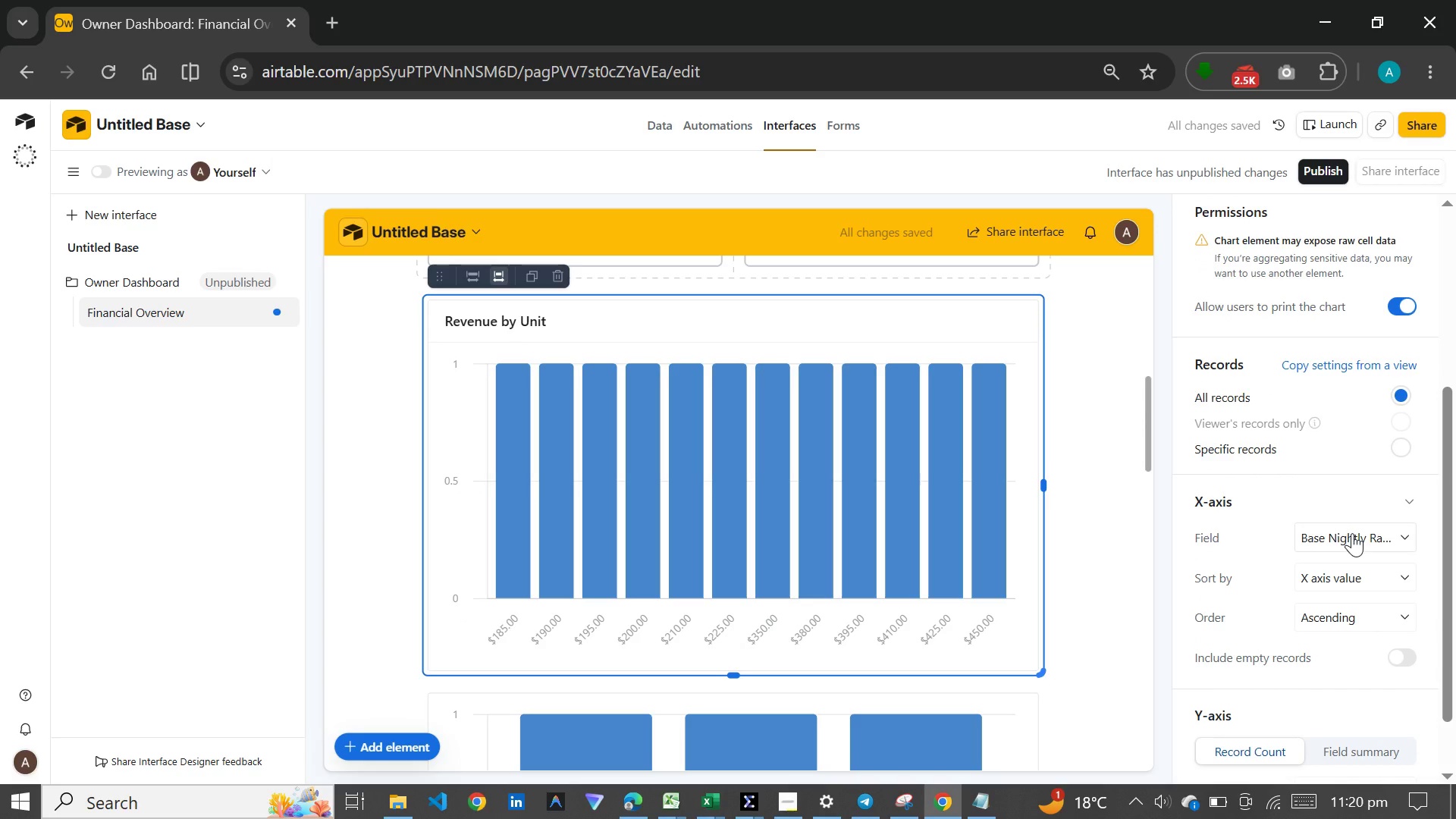 
left_click([1352, 533])
 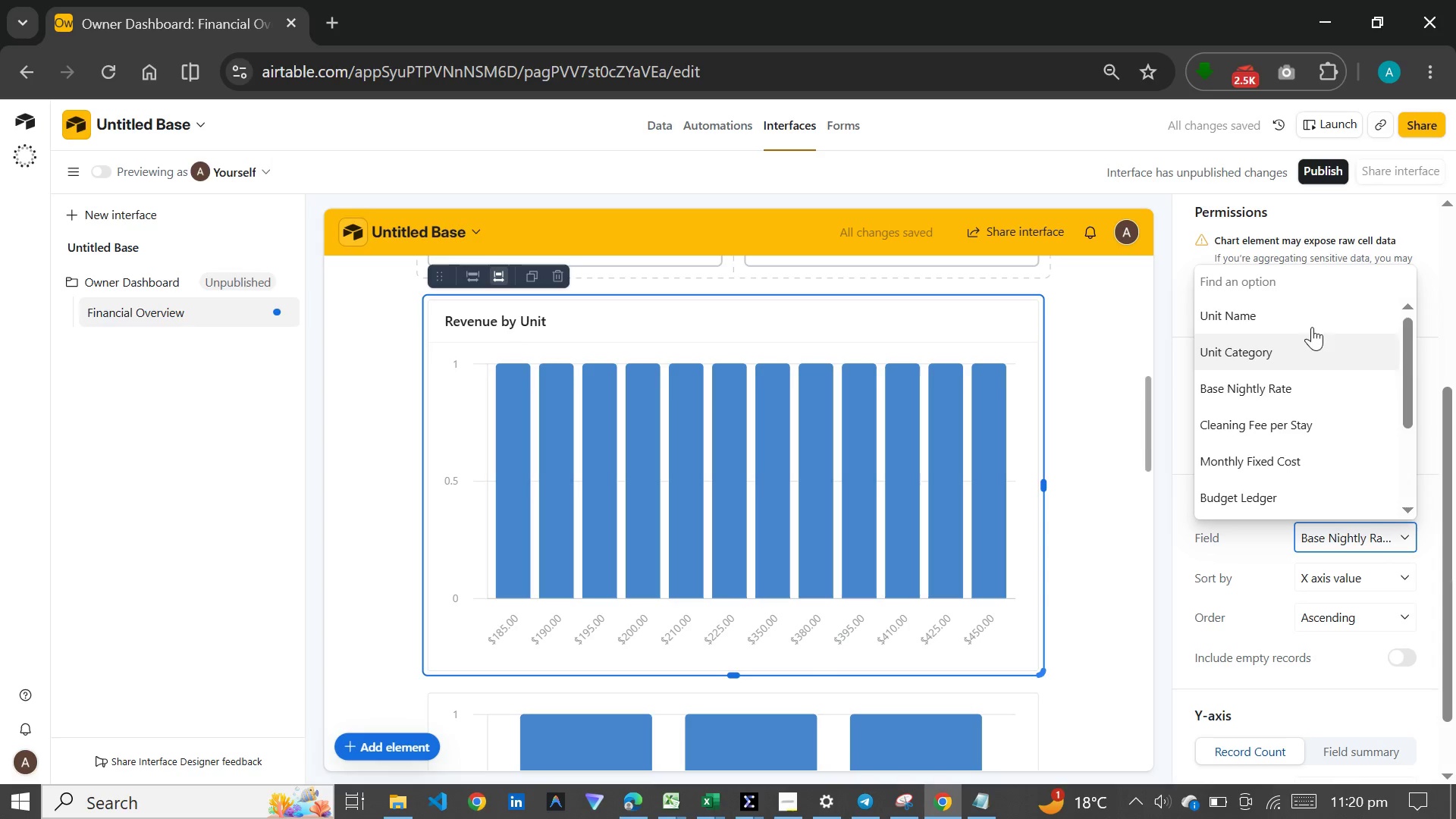 
left_click([1312, 323])
 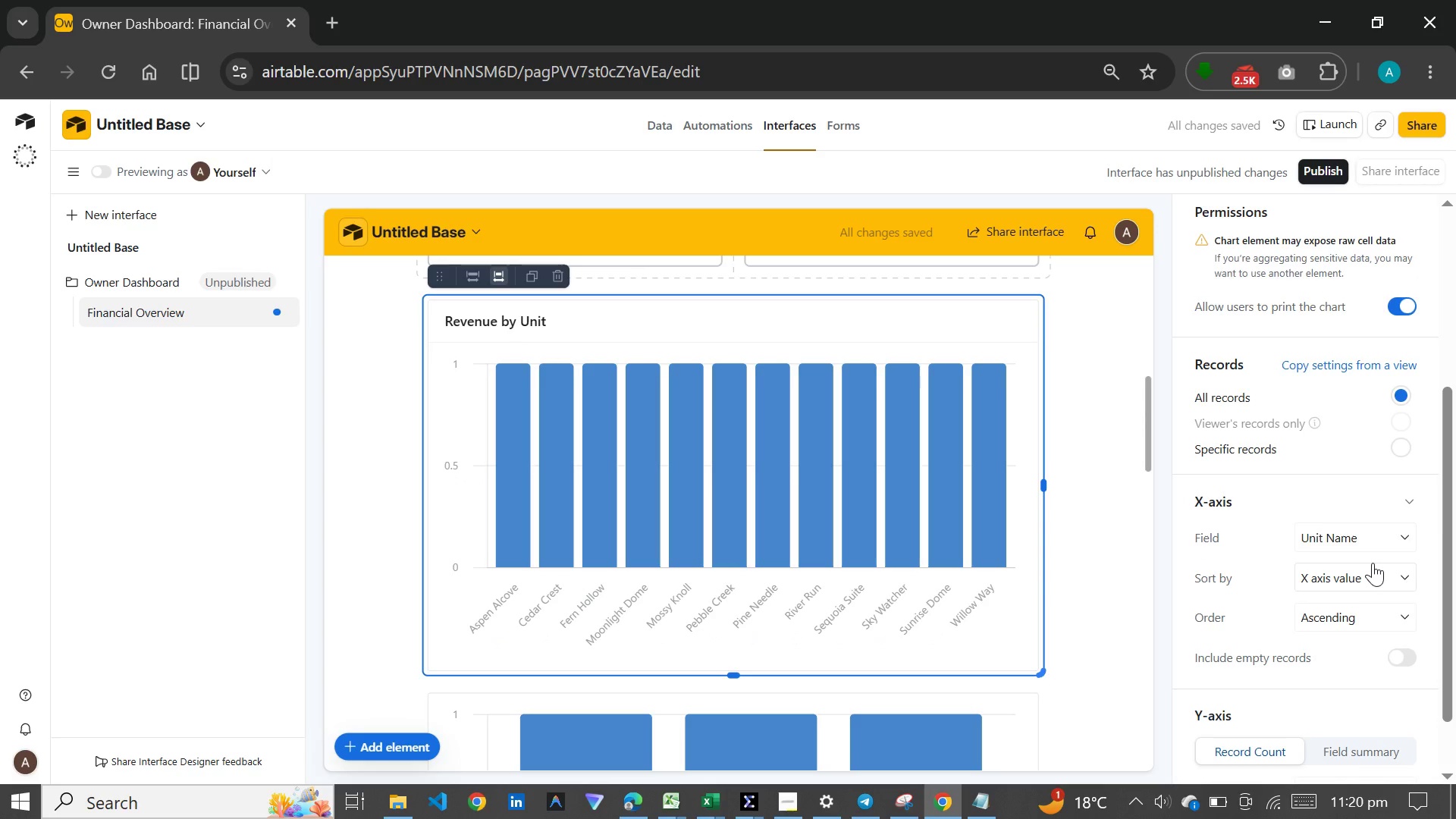 
wait(8.31)
 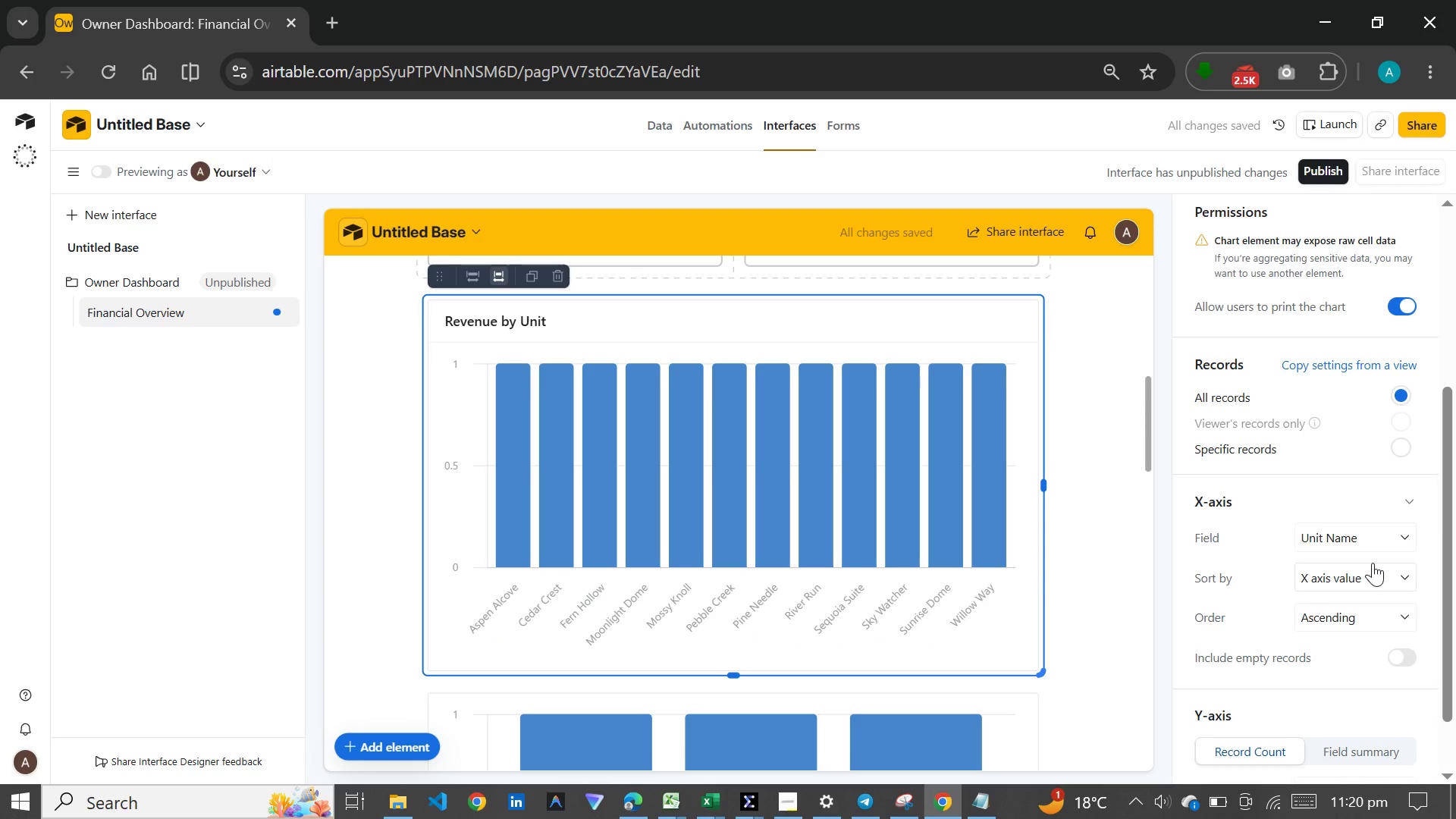 
scroll: coordinate [1346, 610], scroll_direction: down, amount: 7.0
 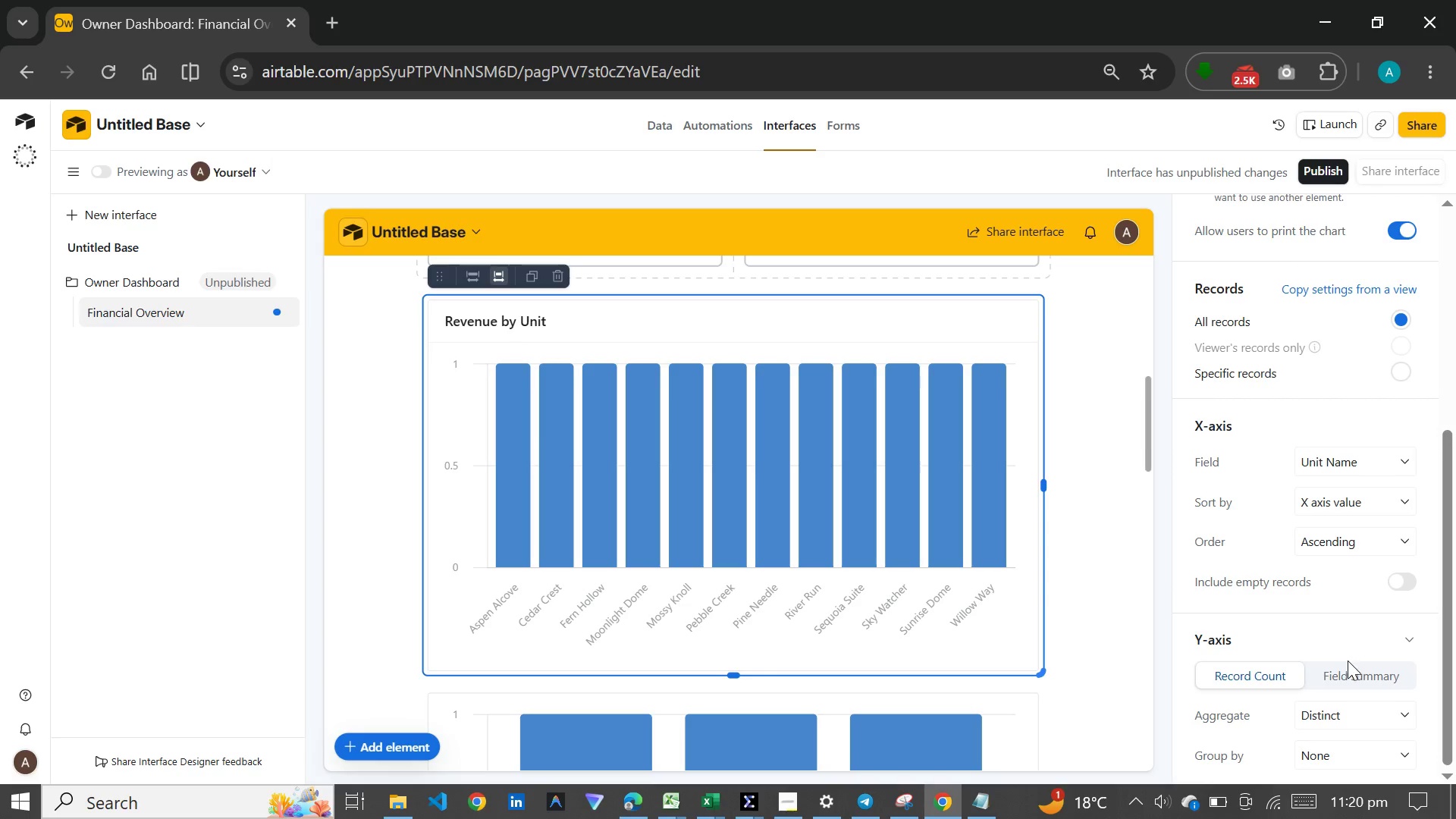 
left_click([1348, 661])
 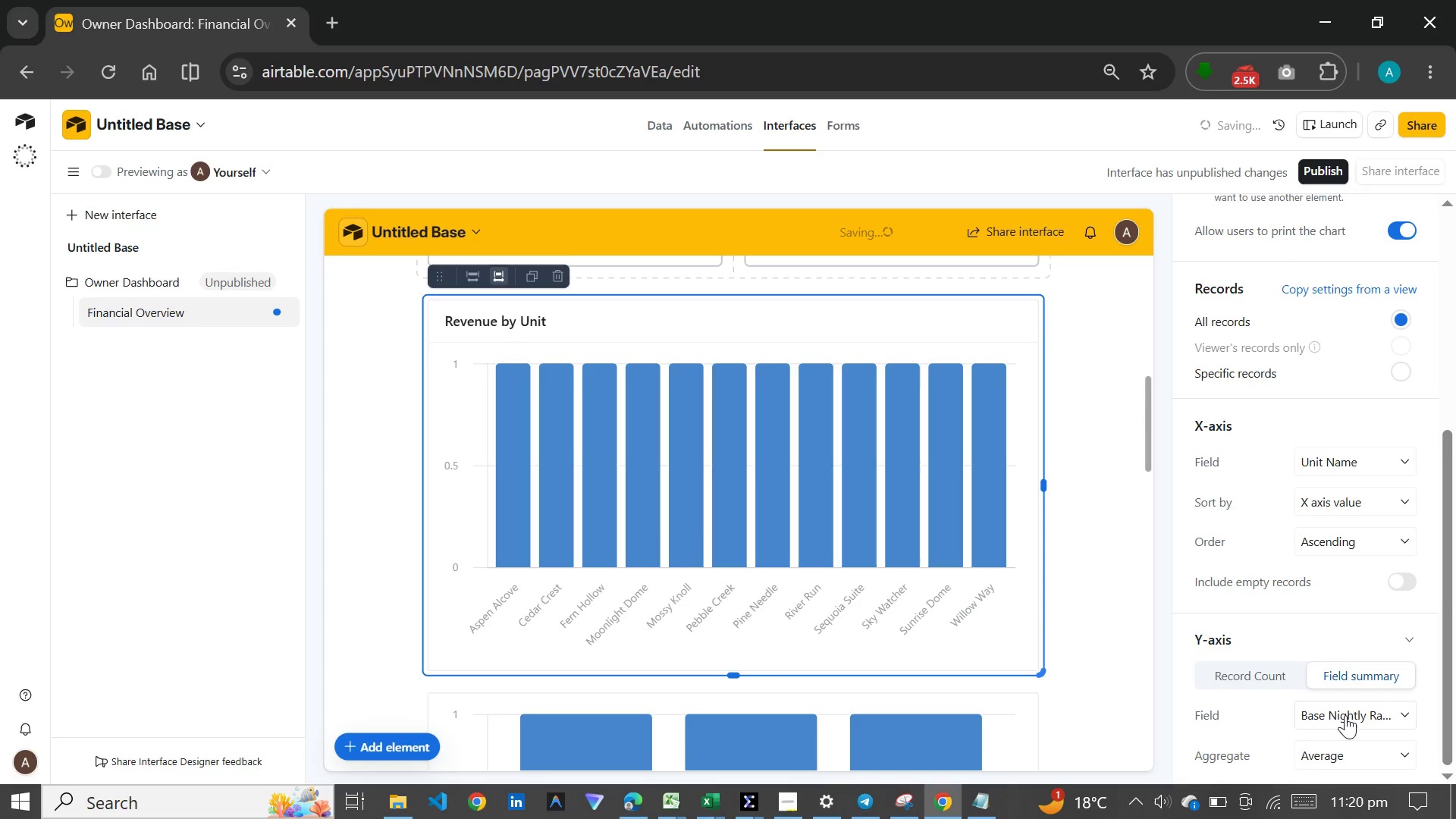 
left_click([1345, 715])
 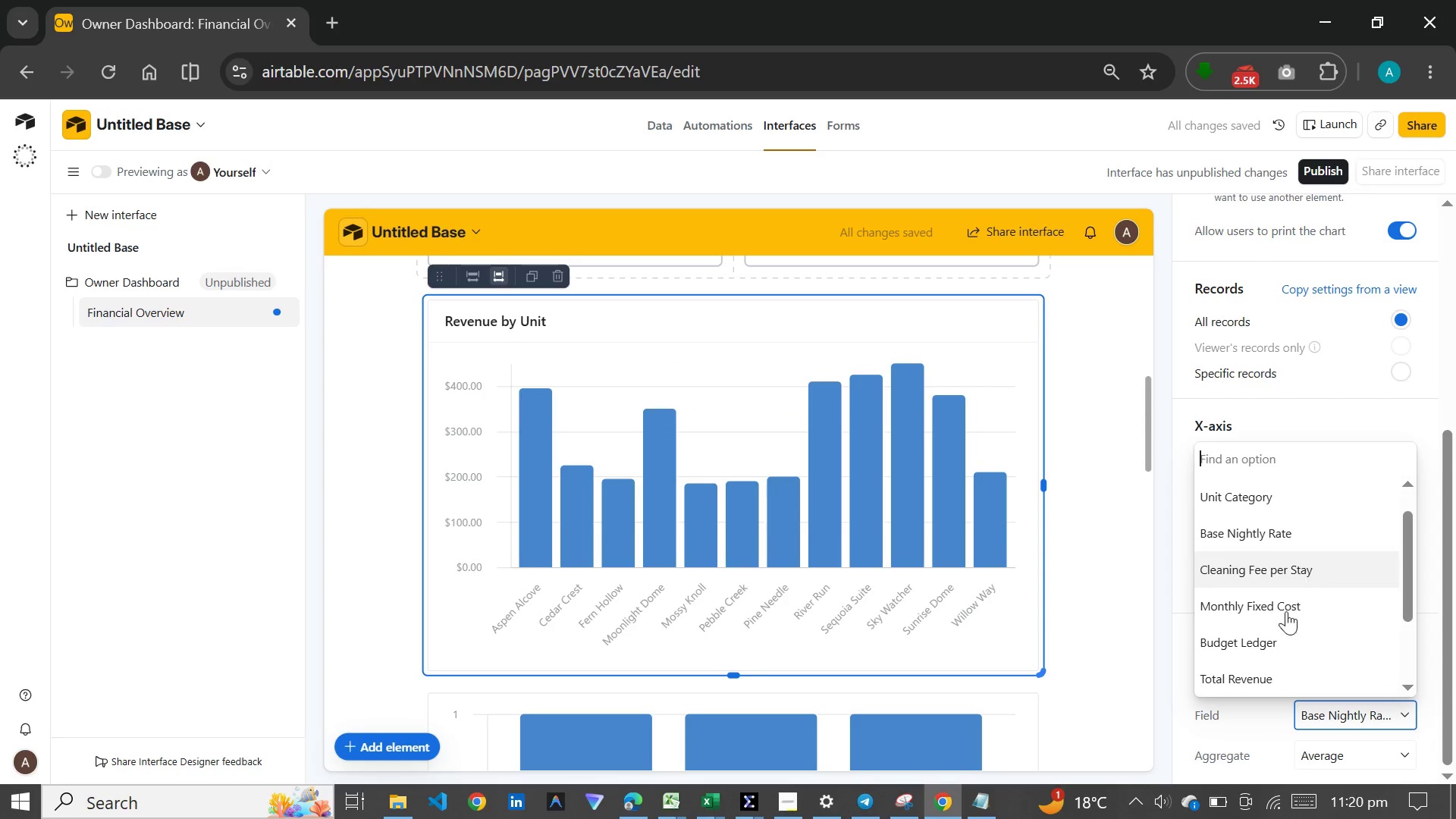 
left_click([1257, 669])
 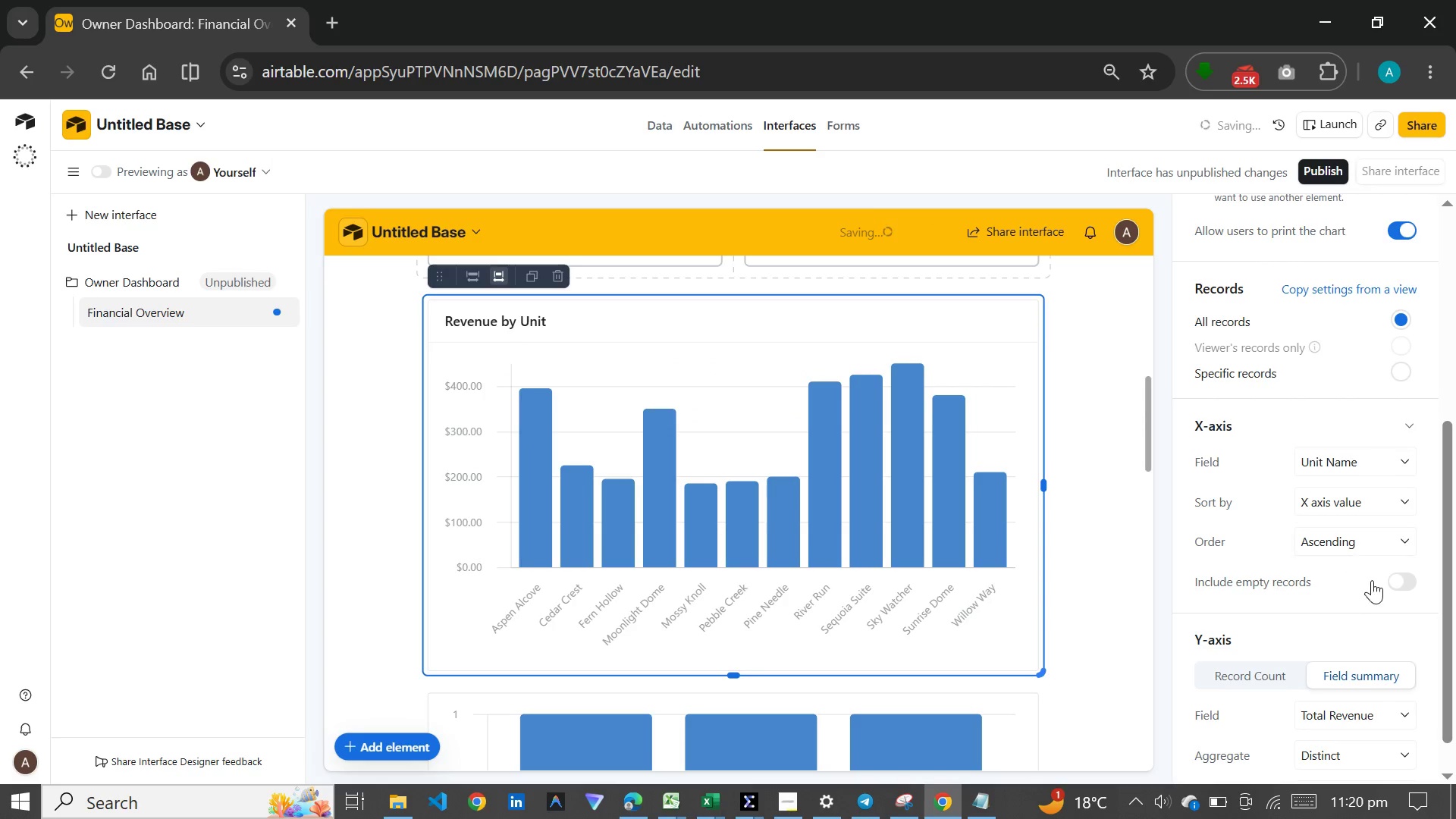 
scroll: coordinate [1373, 588], scroll_direction: down, amount: 4.0
 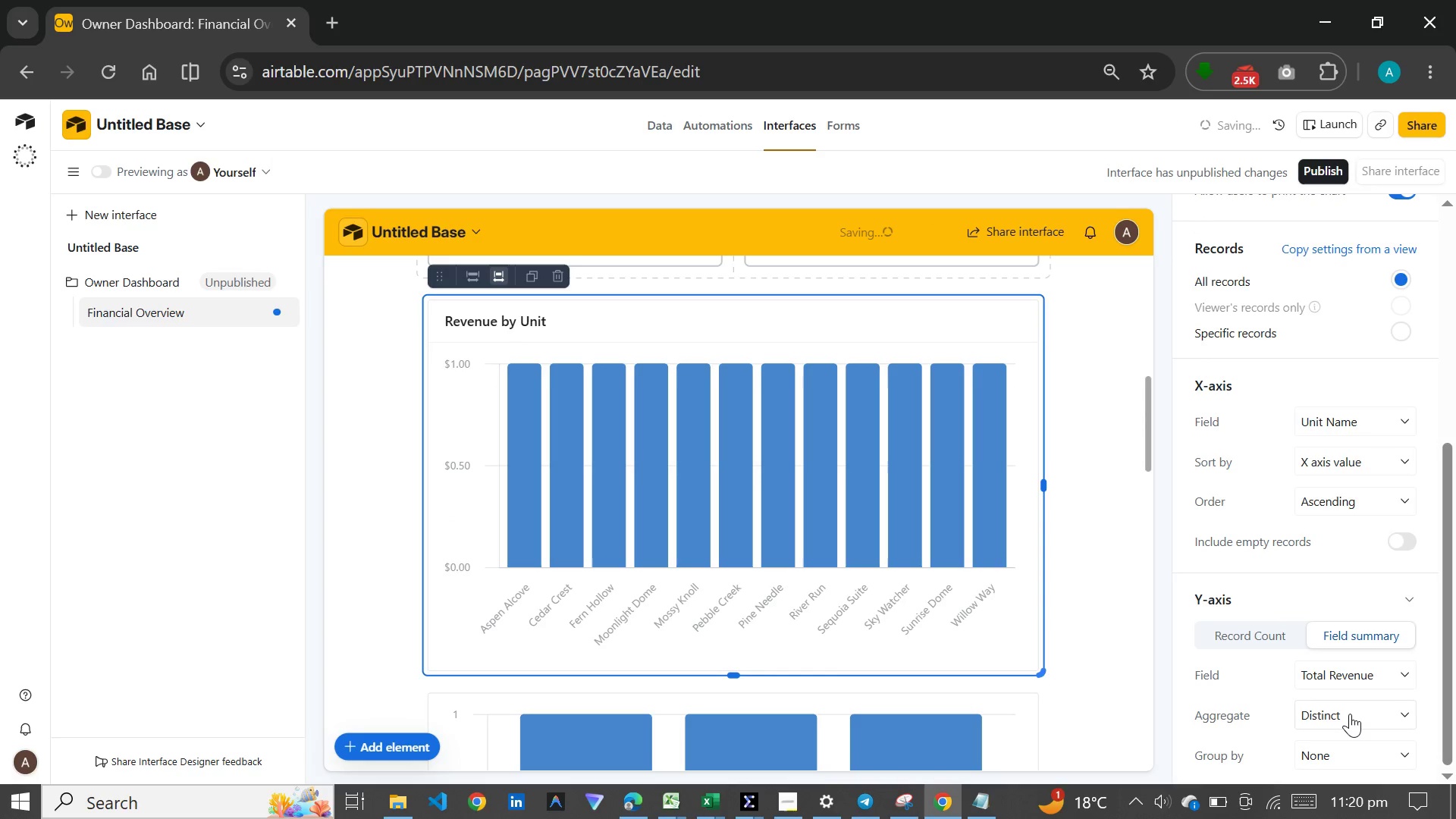 
left_click([1350, 714])
 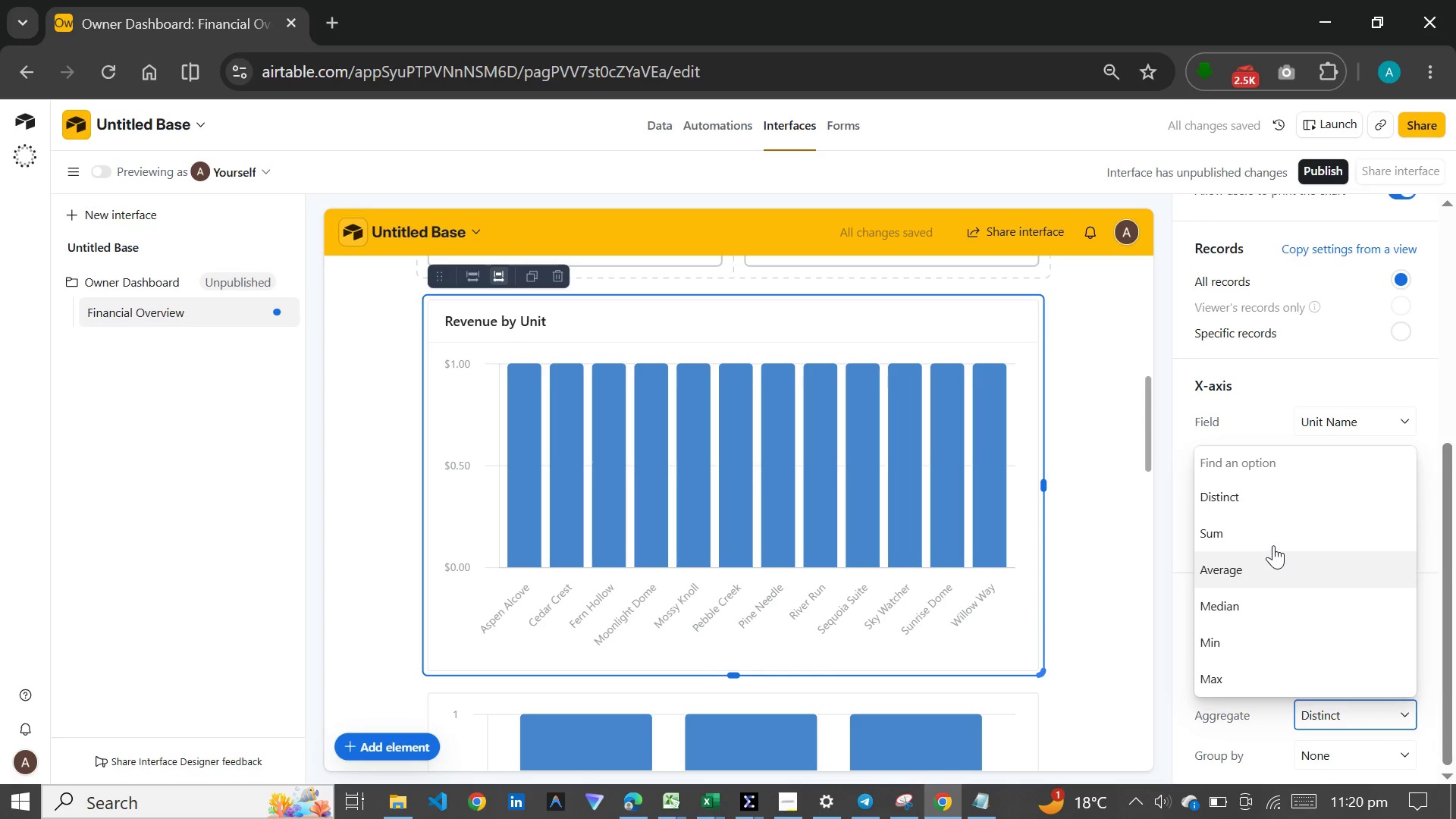 
left_click([1273, 541])
 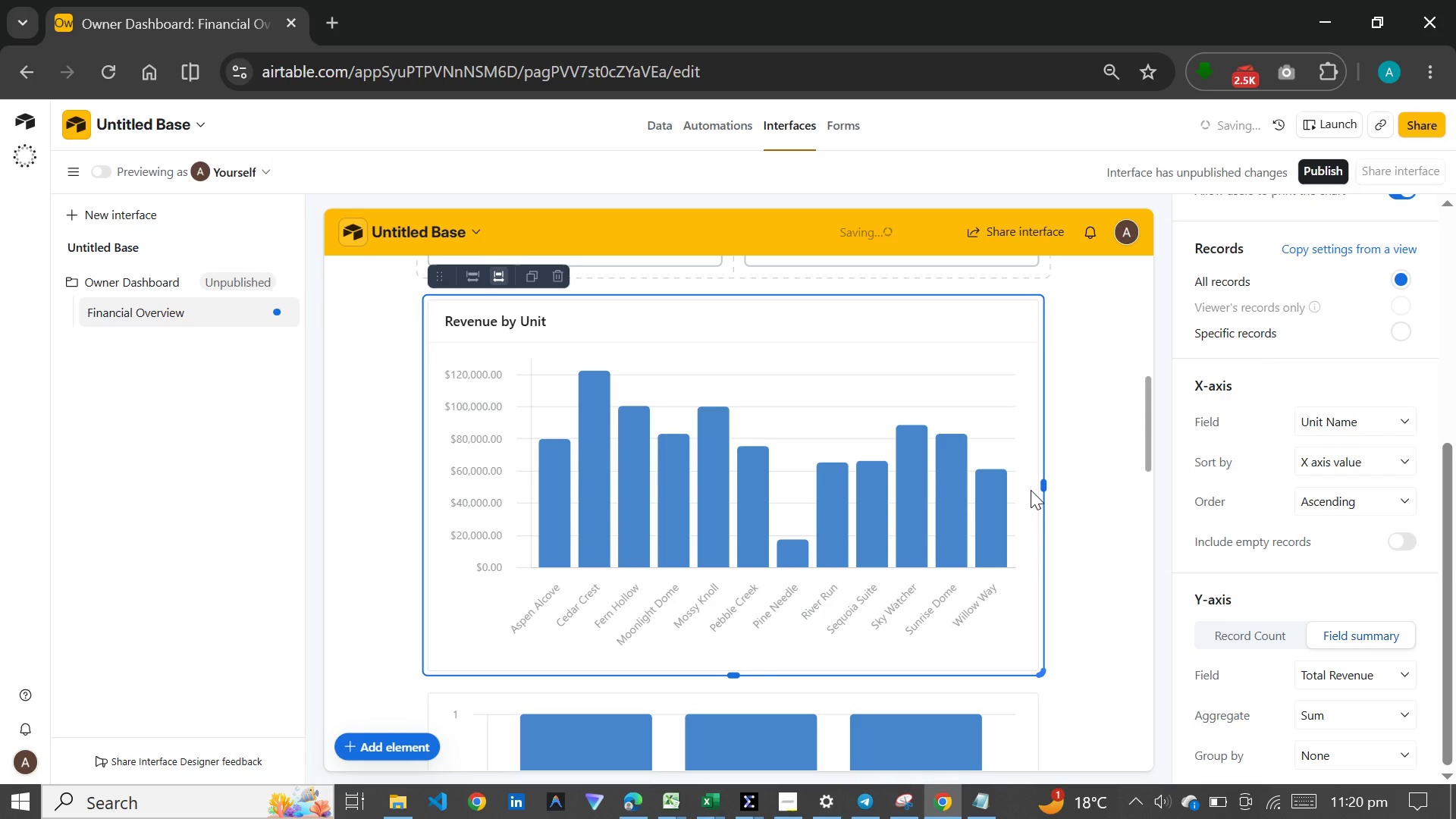 
left_click([1072, 506])
 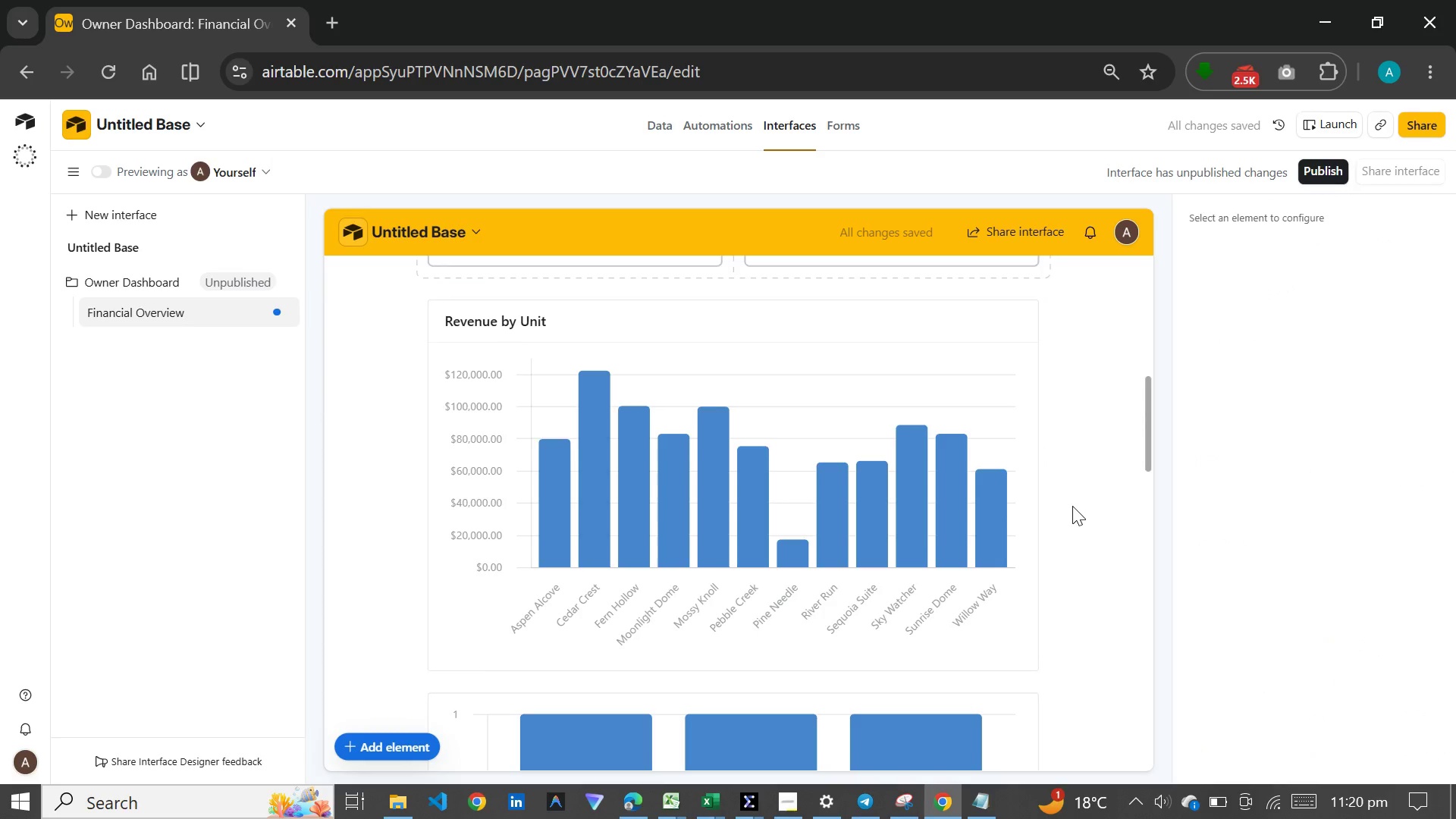 
scroll: coordinate [1072, 506], scroll_direction: down, amount: 8.0
 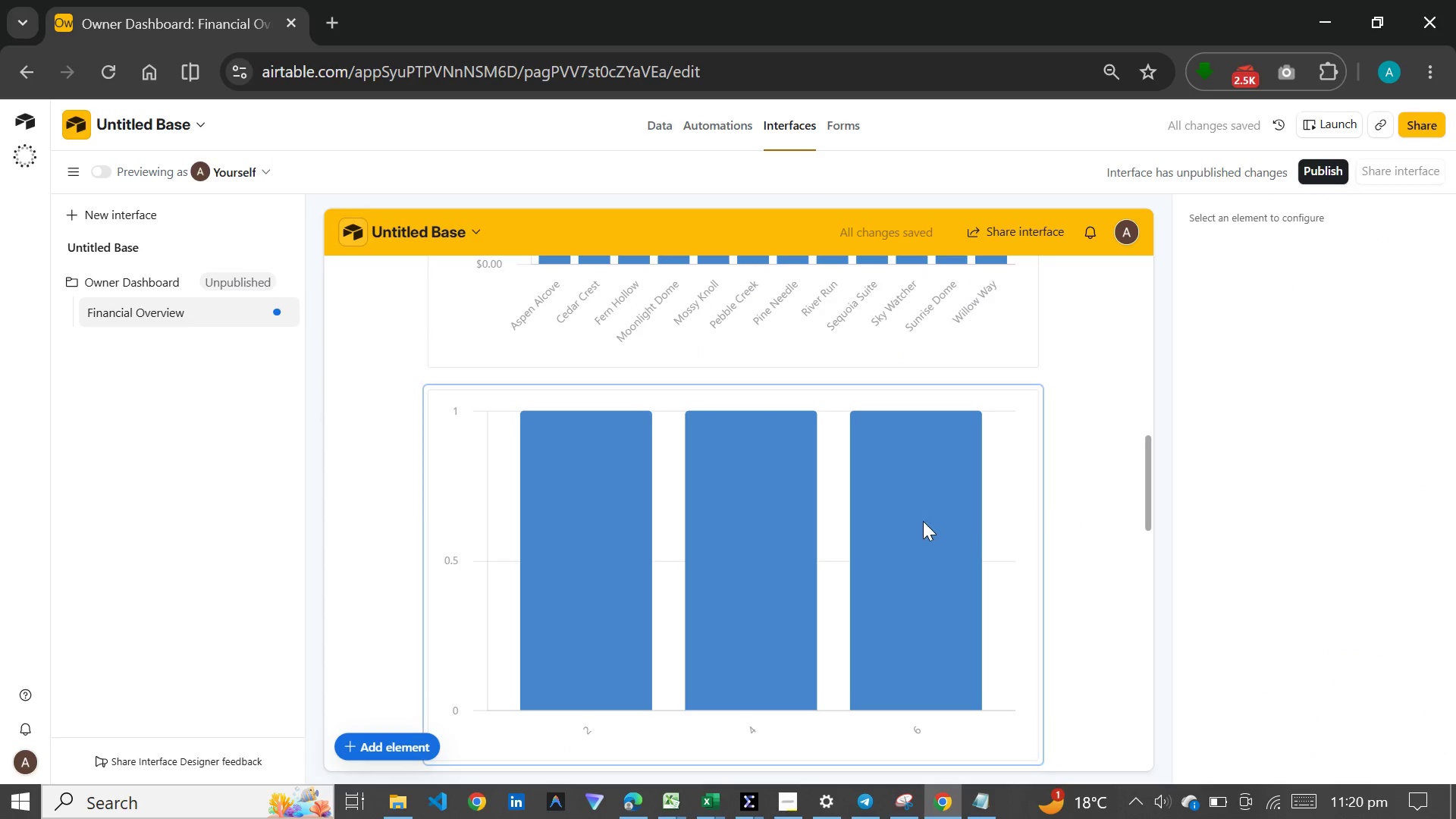 
left_click([921, 521])
 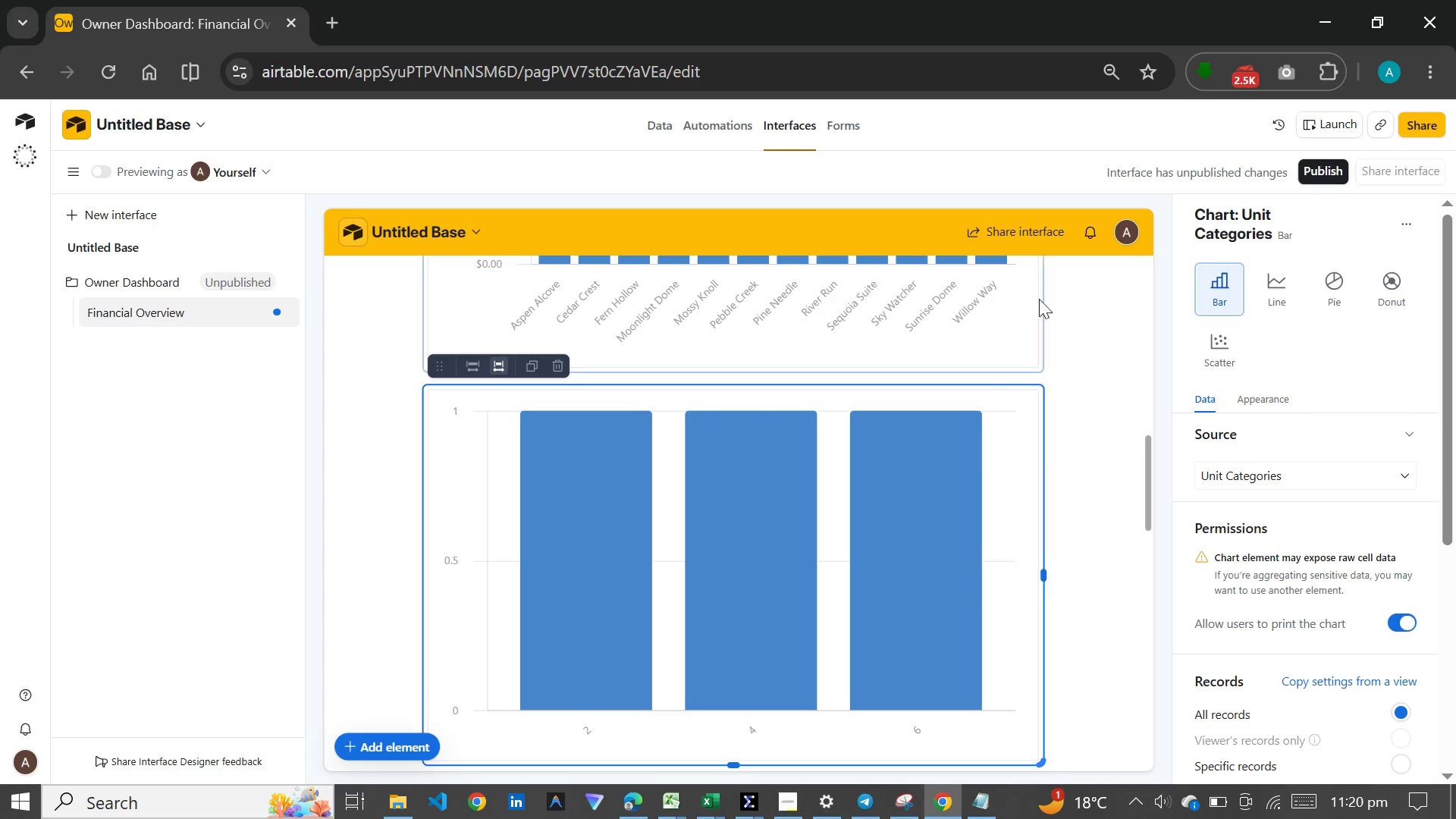 
left_click([1380, 221])
 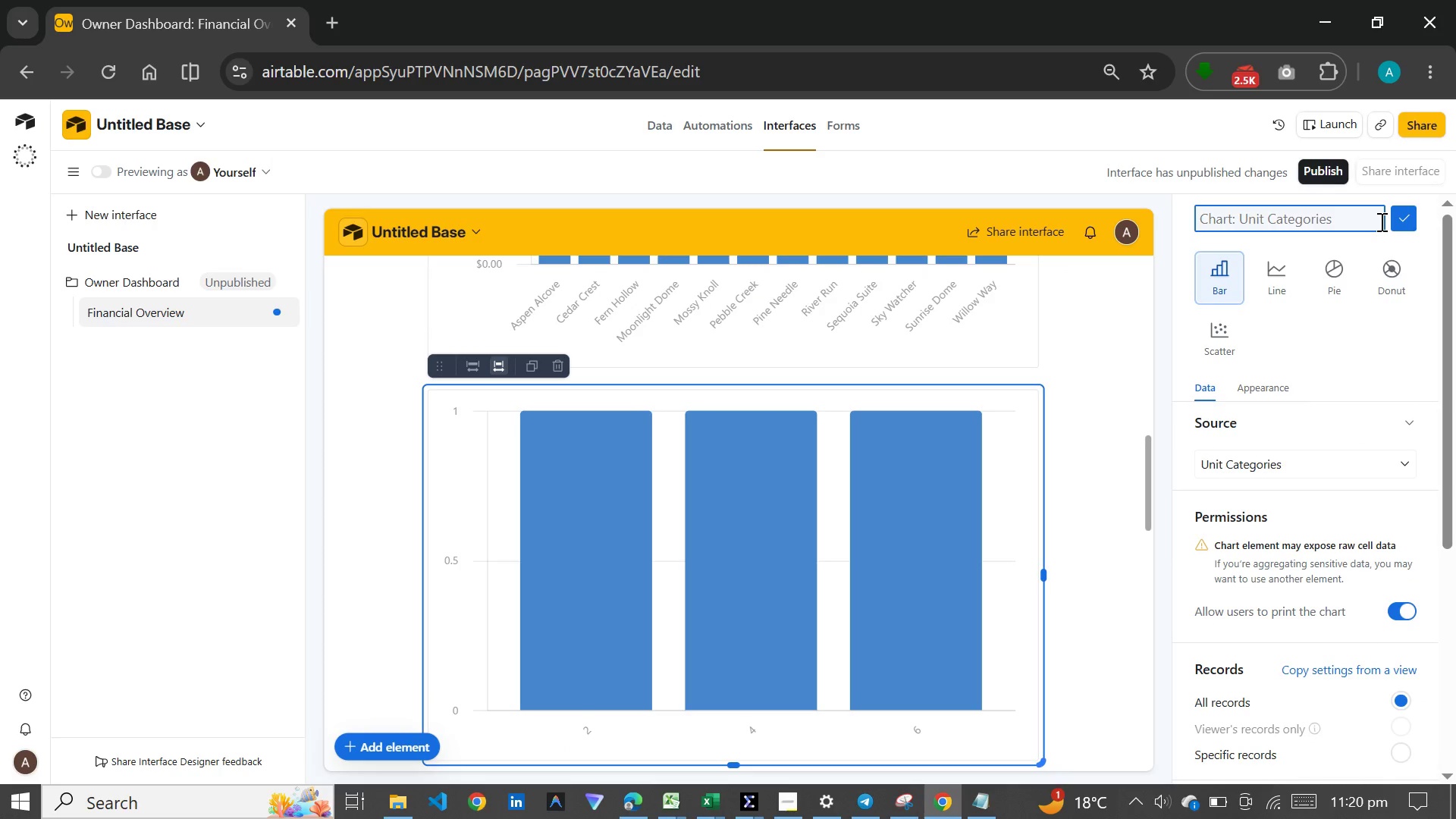 
type(Revenue by Category)
 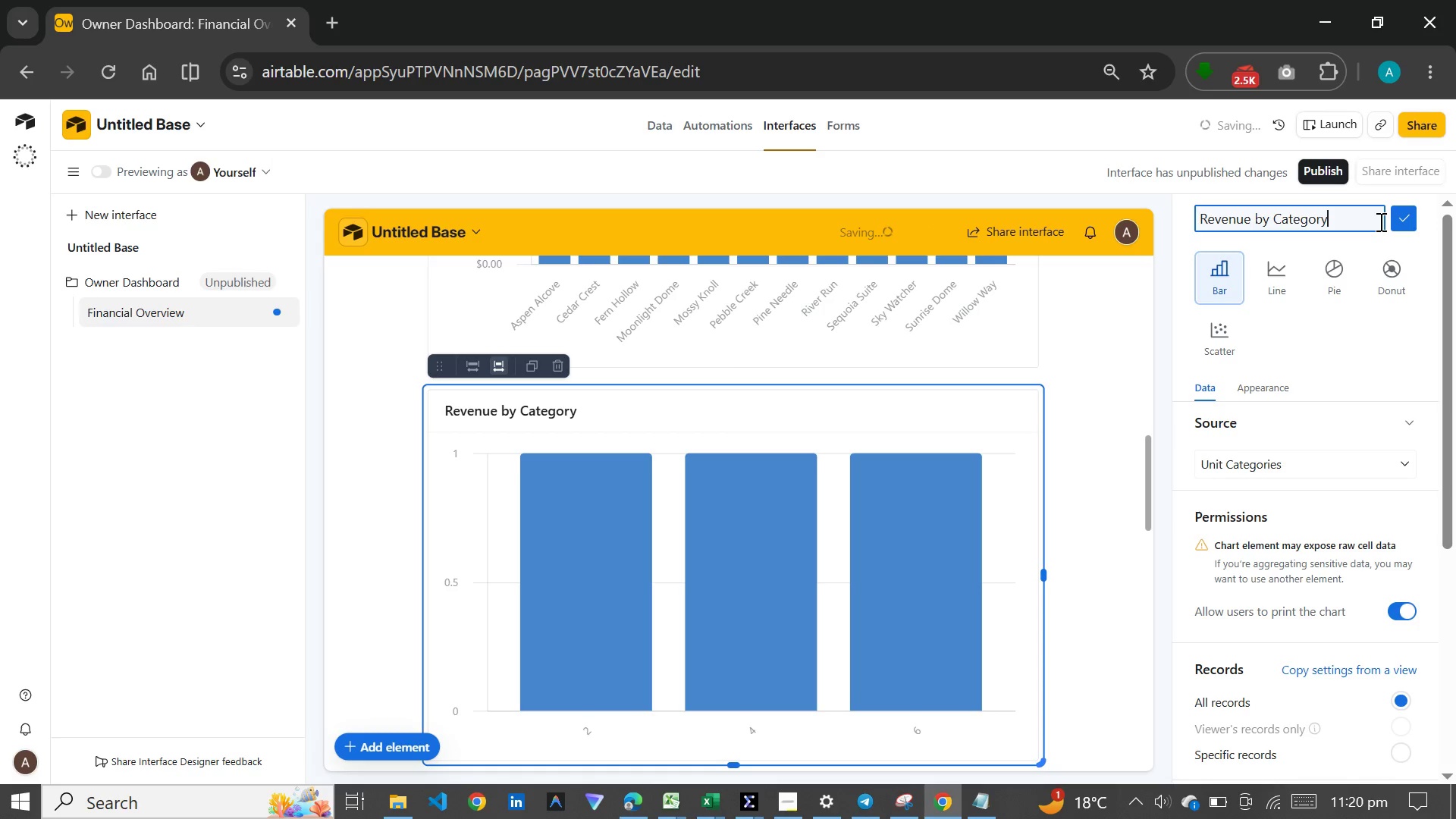 
wait(7.39)
 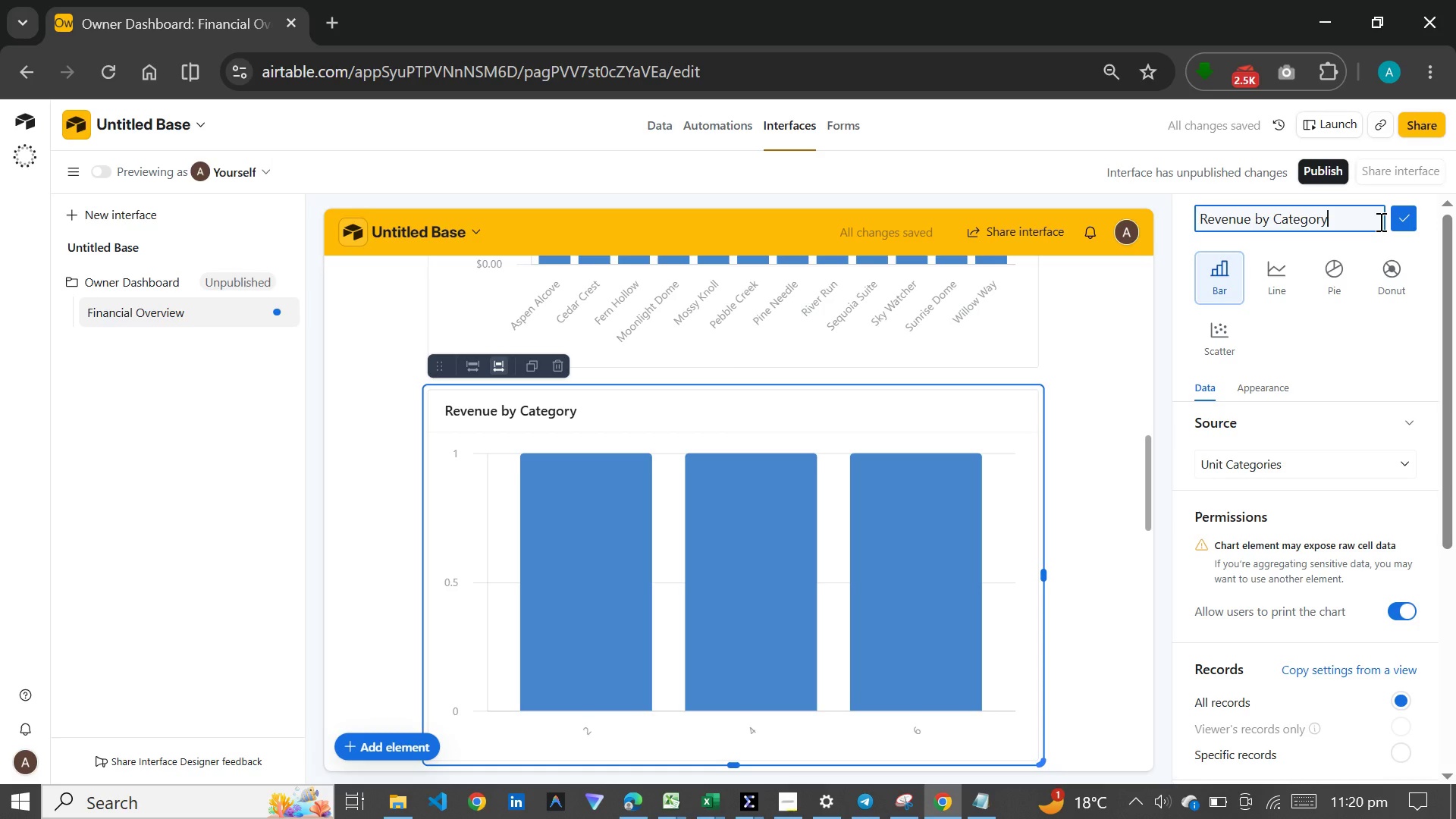 
hold_key(key=ArrowLeft, duration=0.73)
 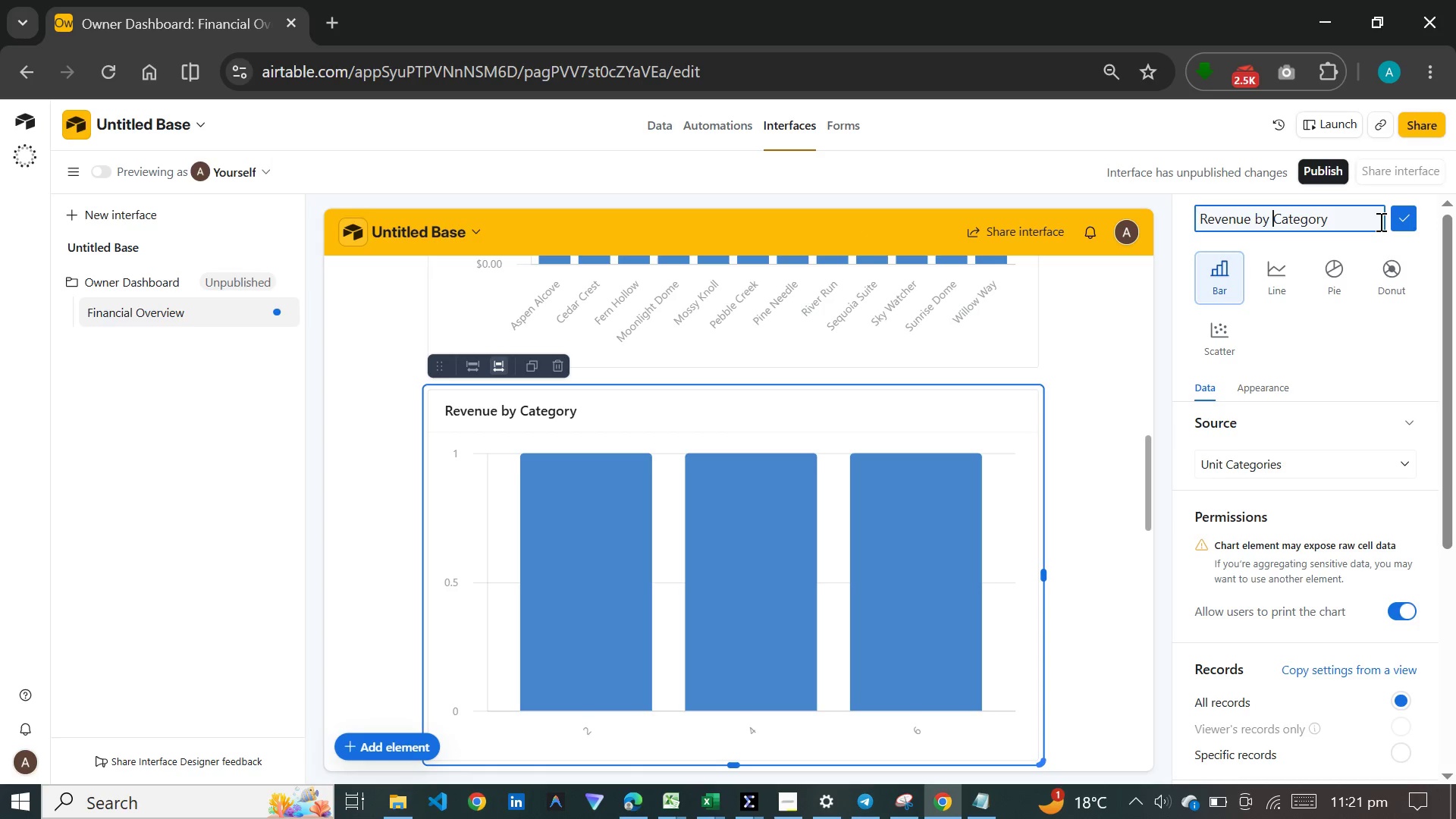 
key(ArrowLeft)
 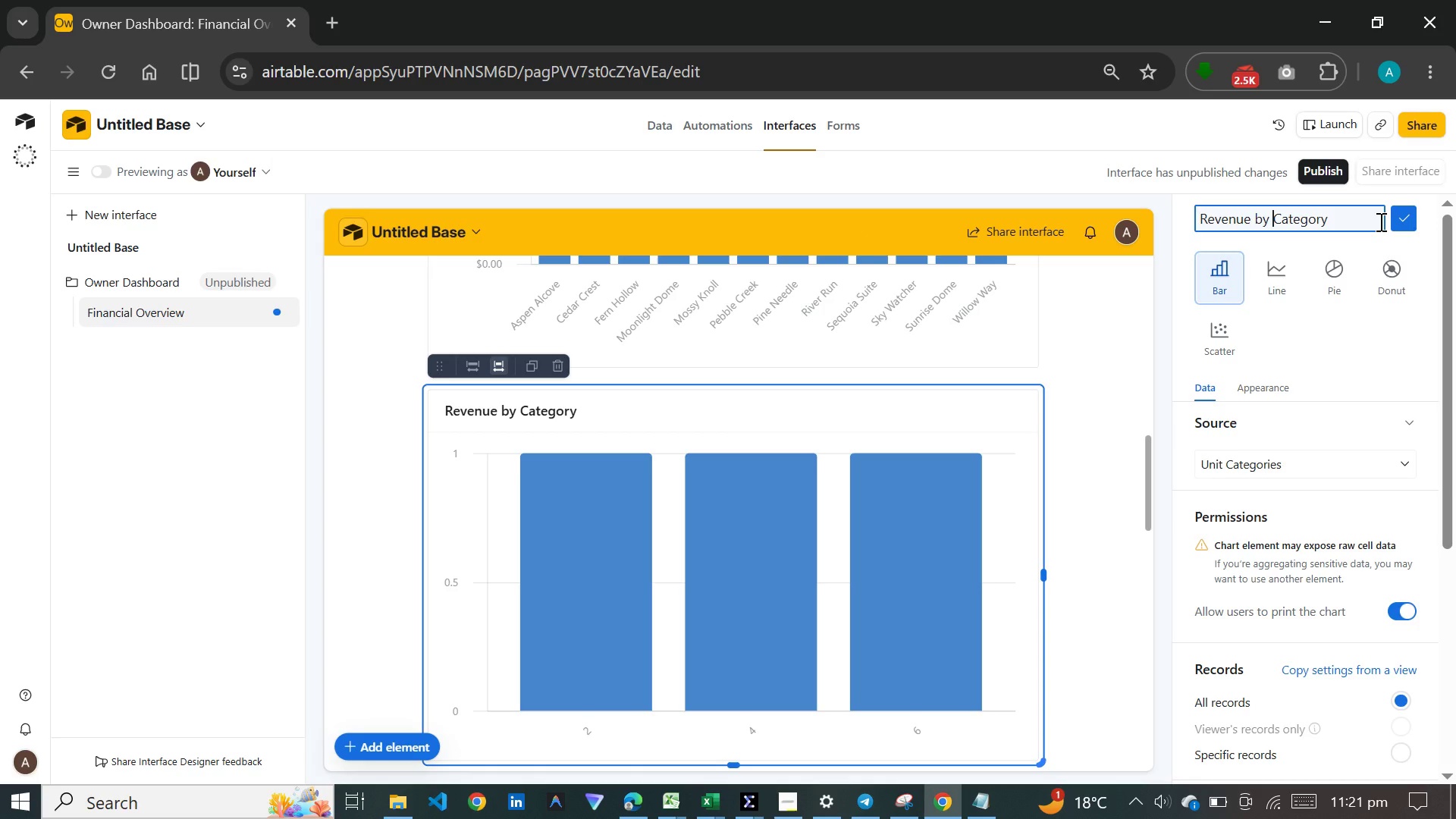 
type(Unit)
 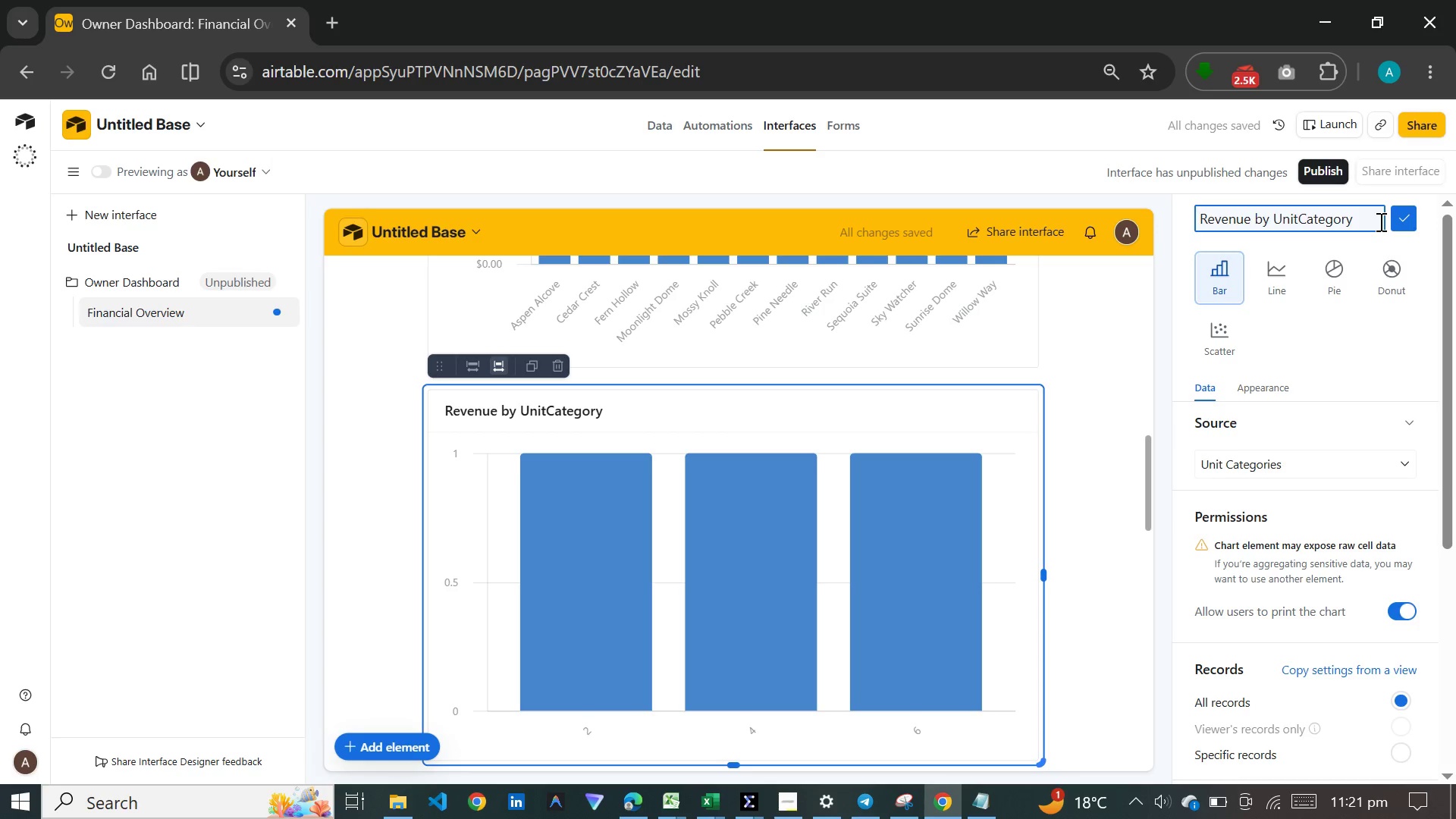 
wait(5.12)
 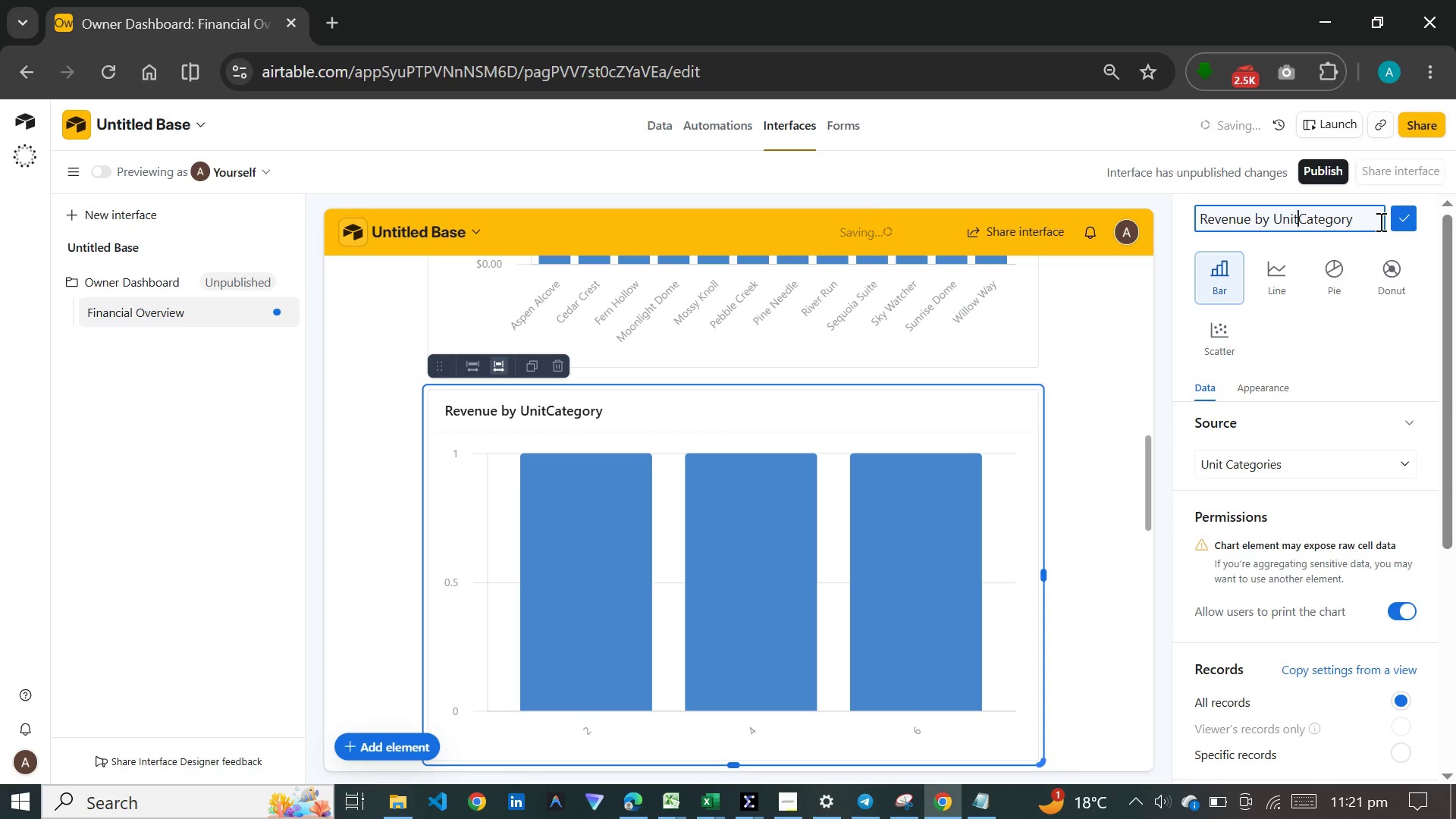 
key(Space)
 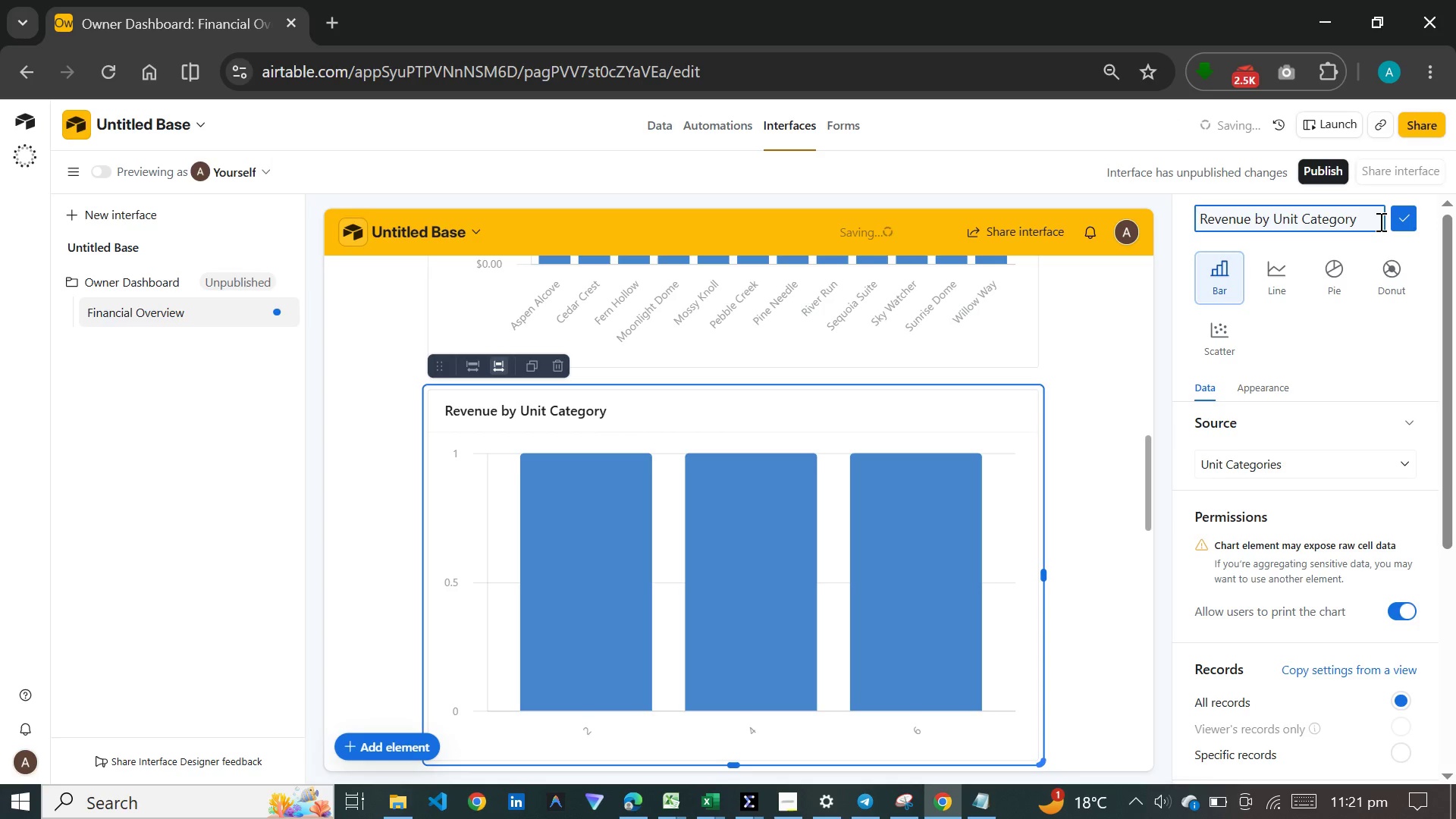 
key(Enter)
 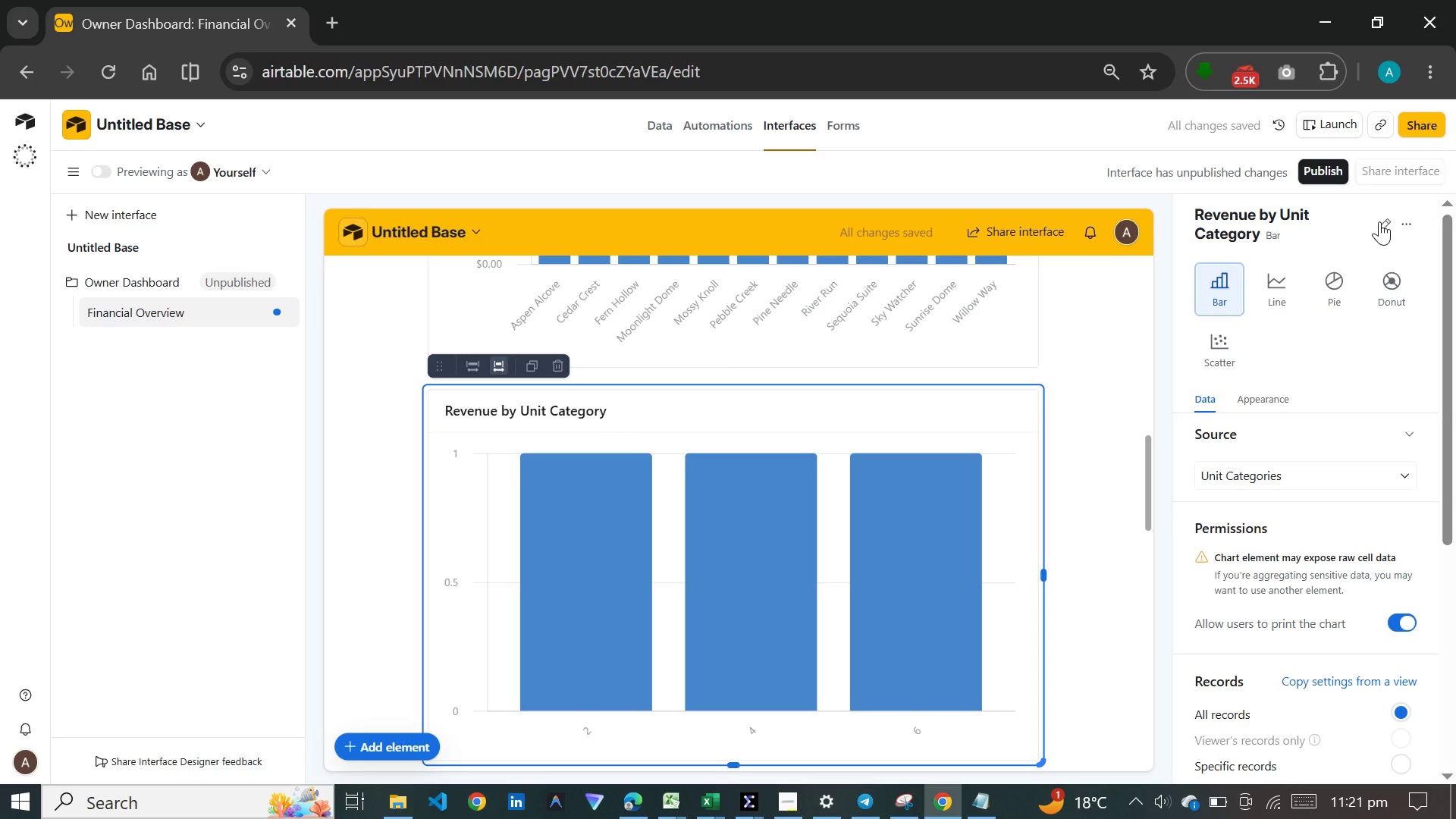 
wait(10.61)
 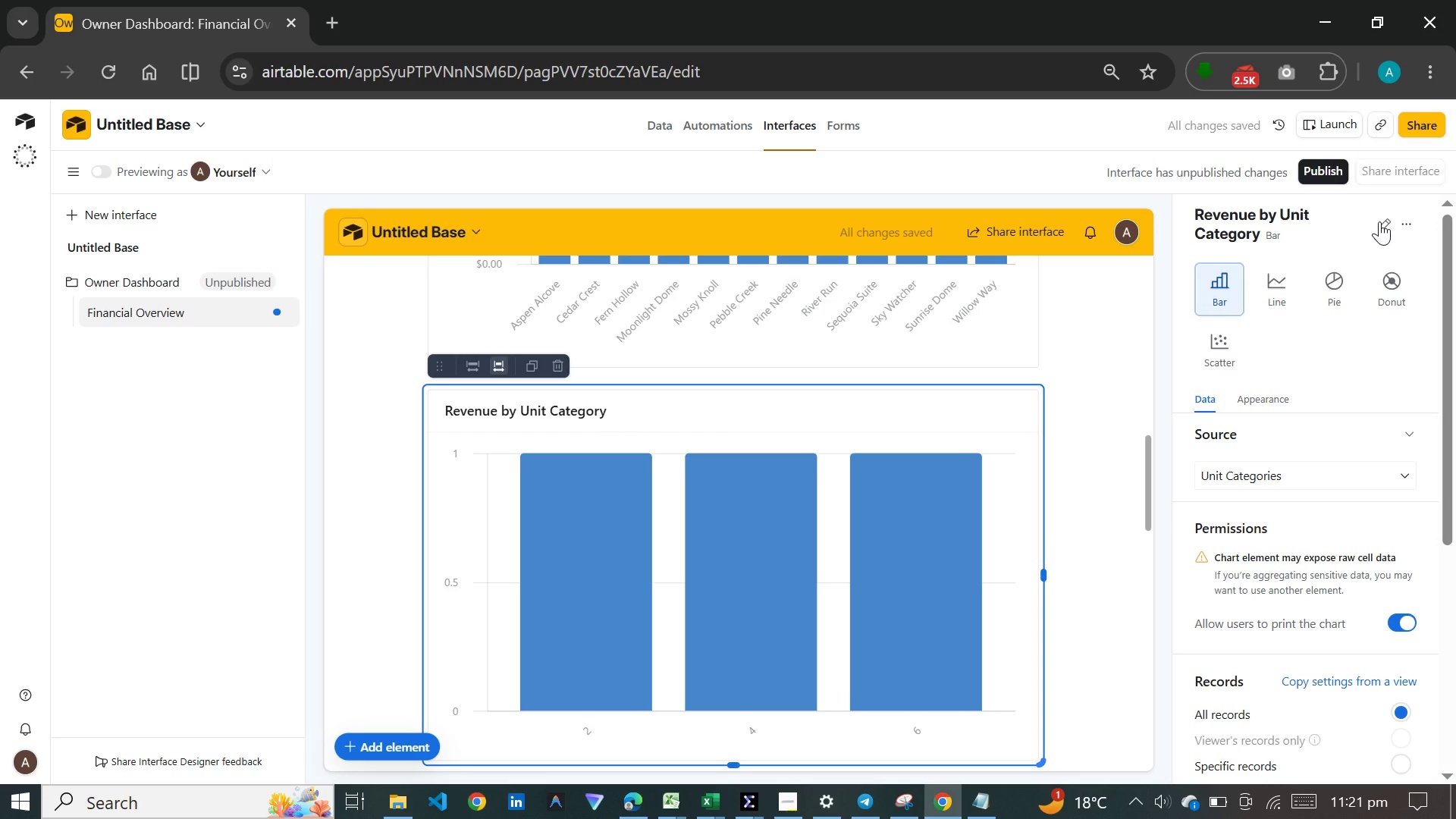 
scroll: coordinate [1323, 642], scroll_direction: down, amount: 7.0
 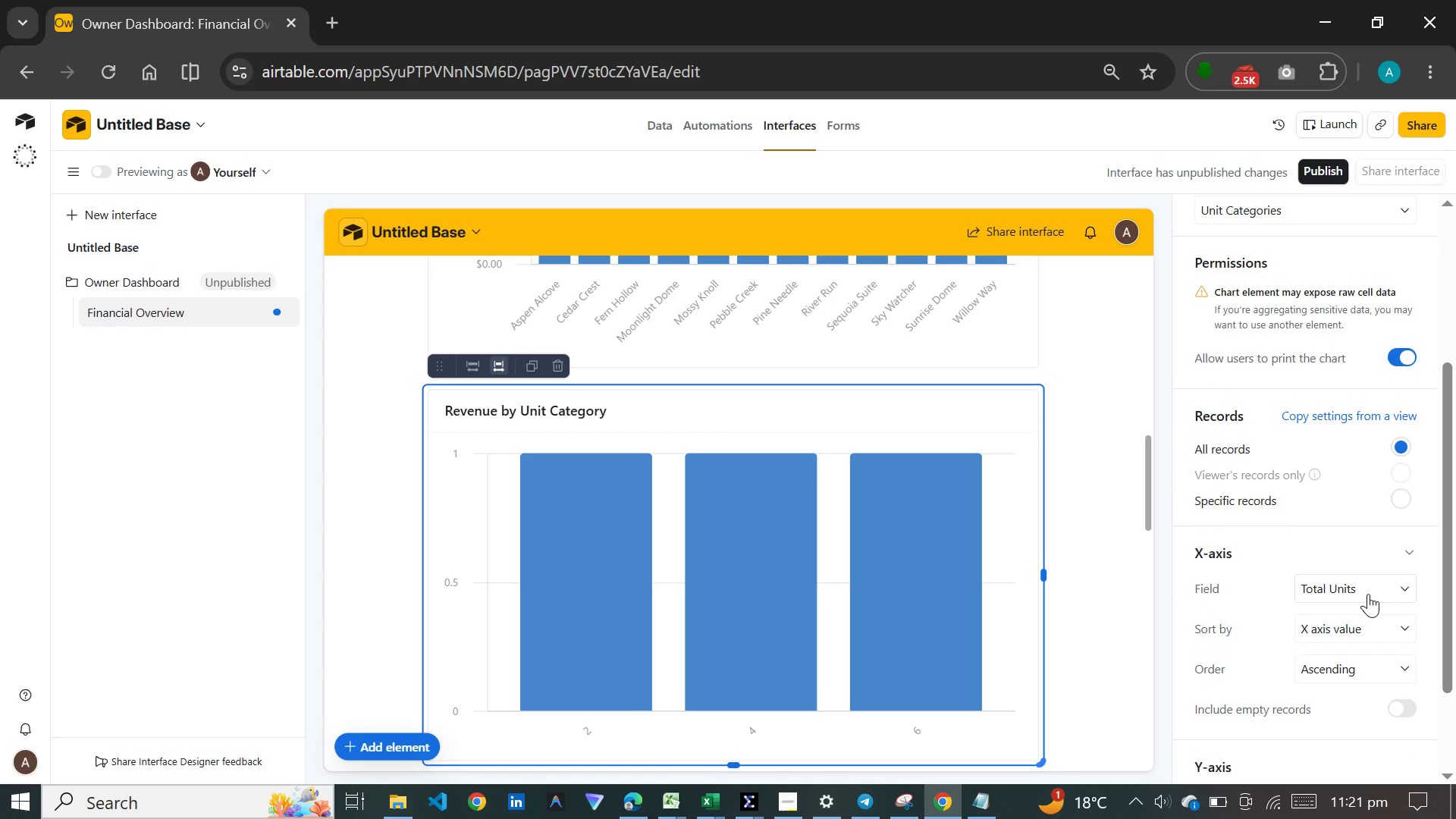 
left_click([1368, 594])
 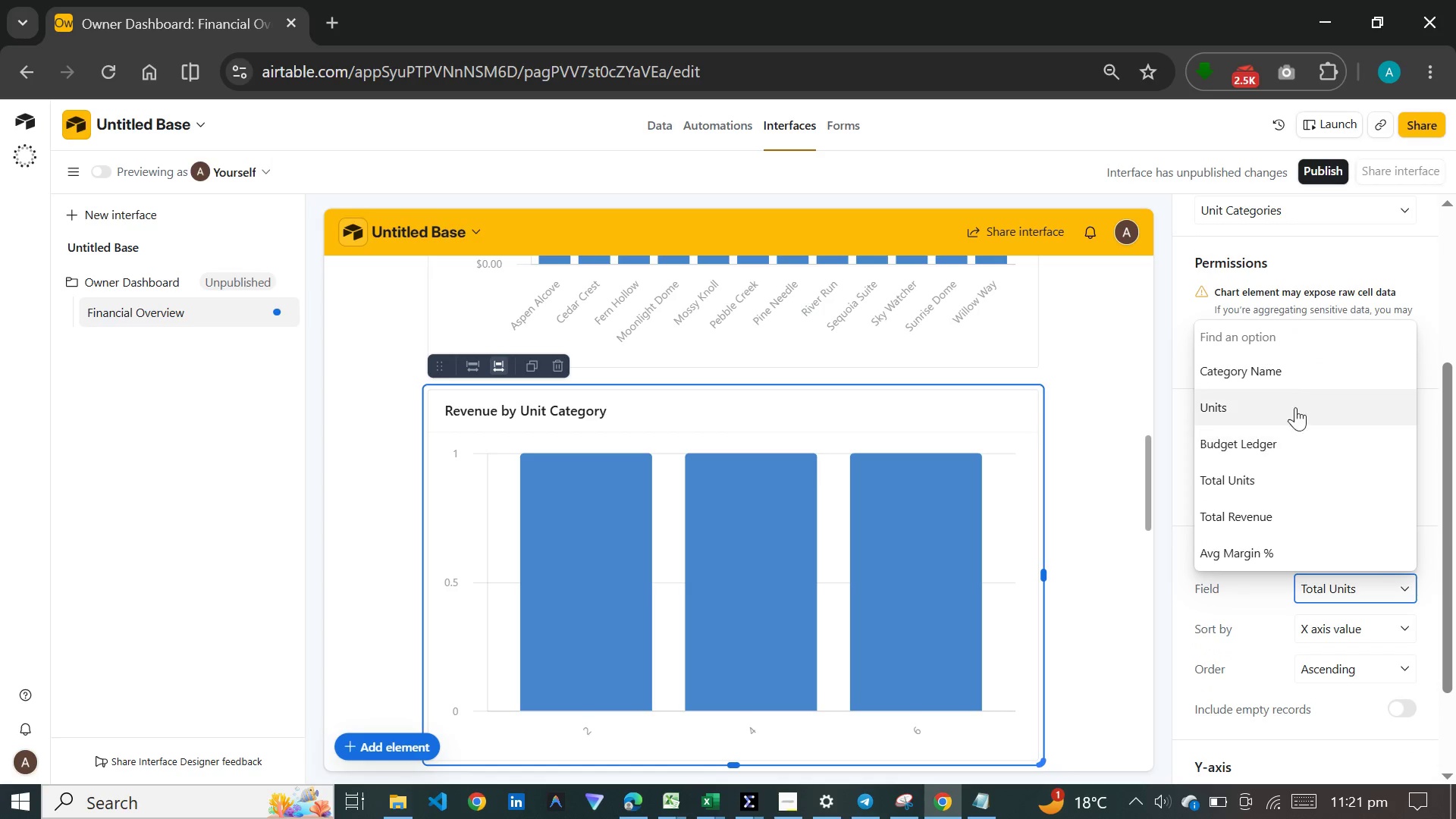 
left_click([1304, 371])
 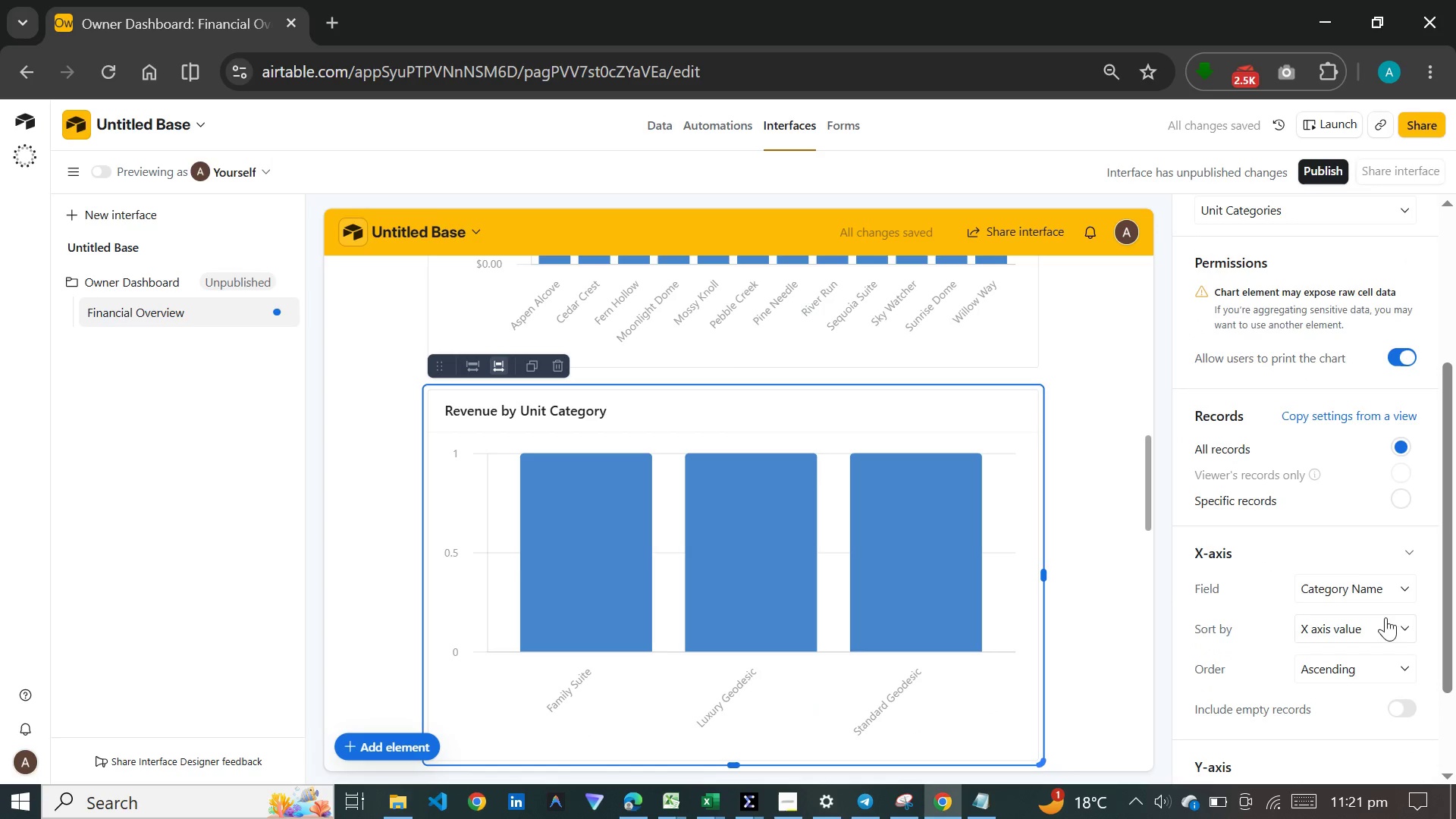 
scroll: coordinate [1343, 657], scroll_direction: down, amount: 5.0
 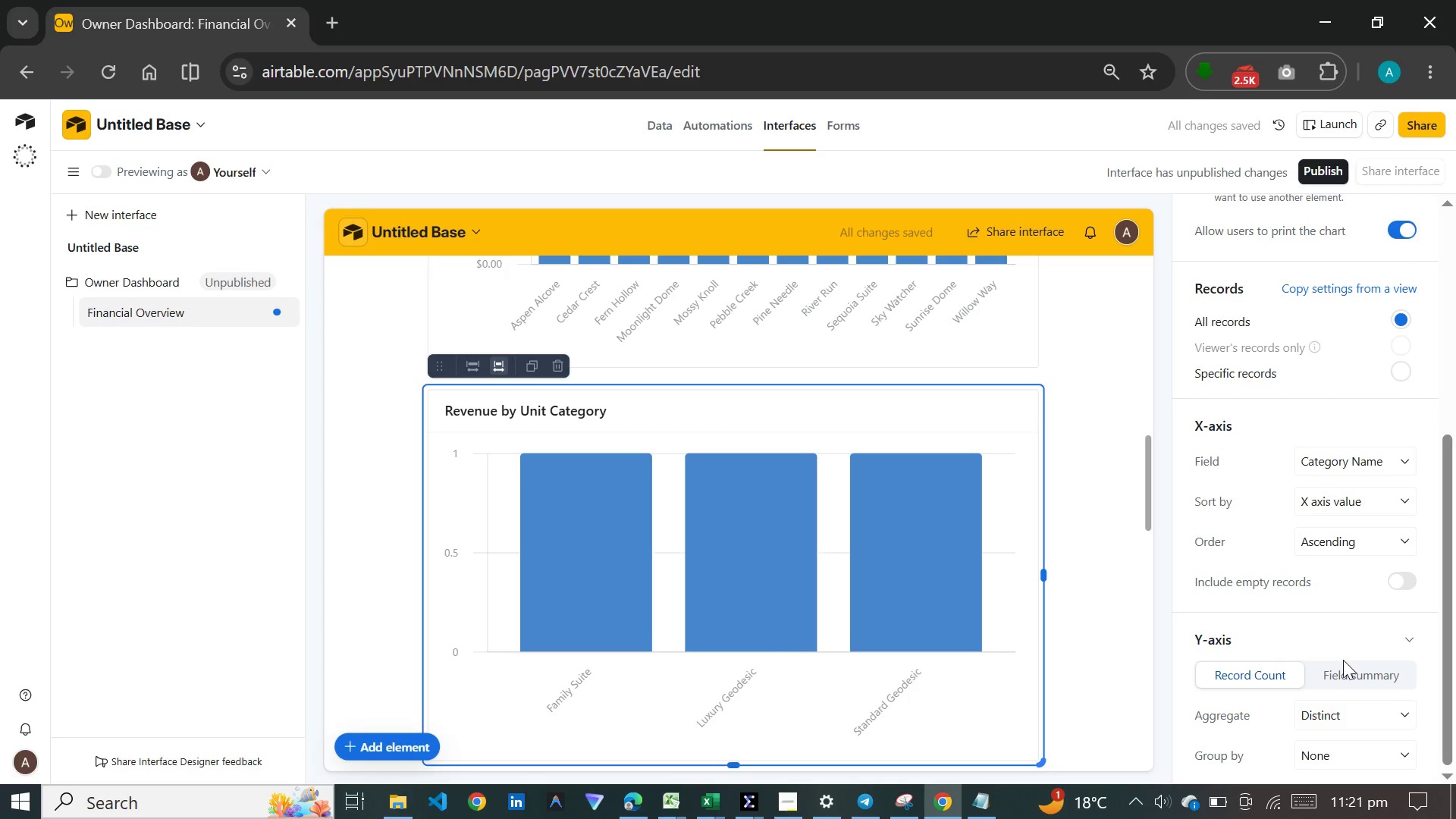 
left_click([1343, 664])
 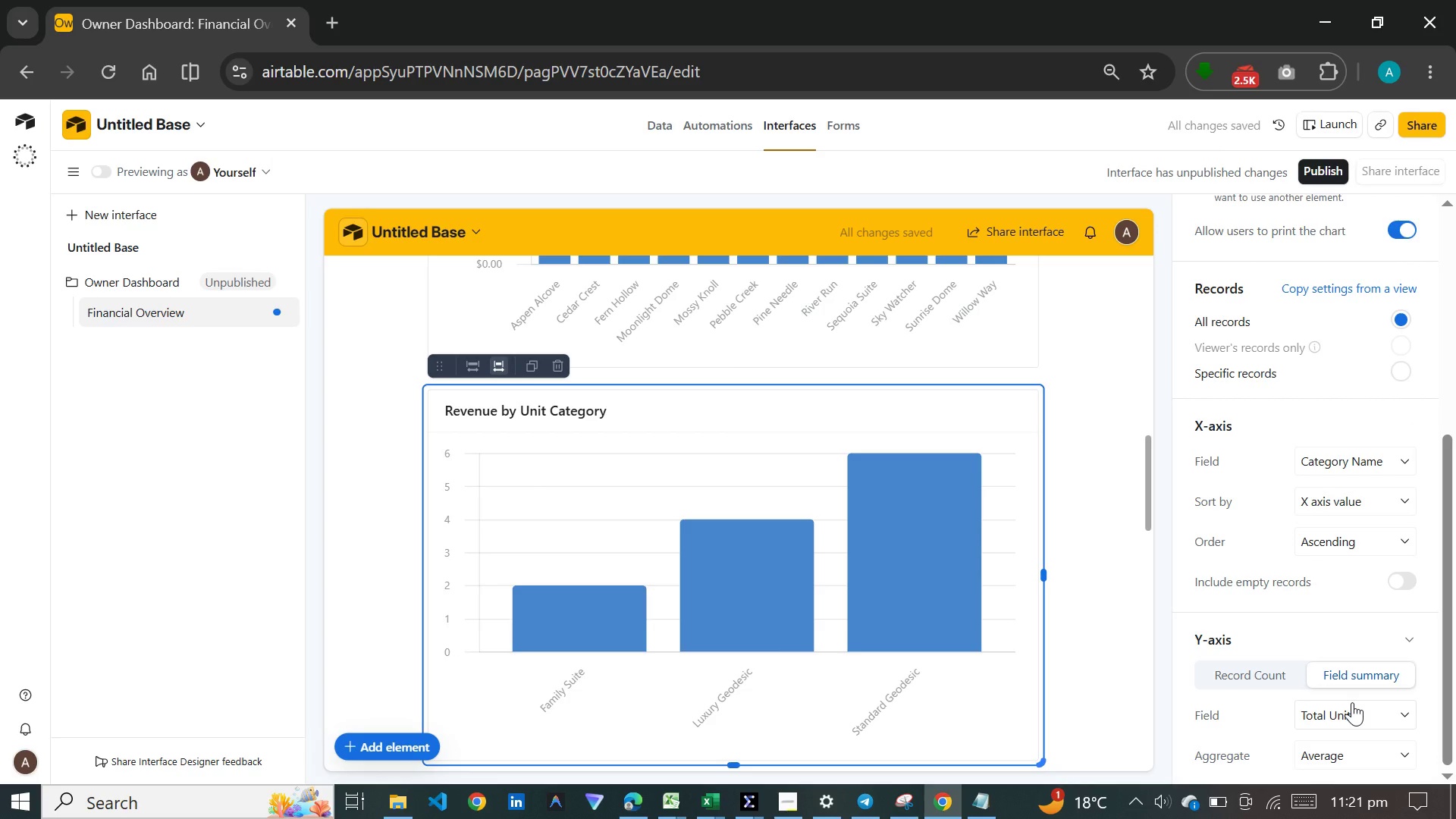 
wait(5.42)
 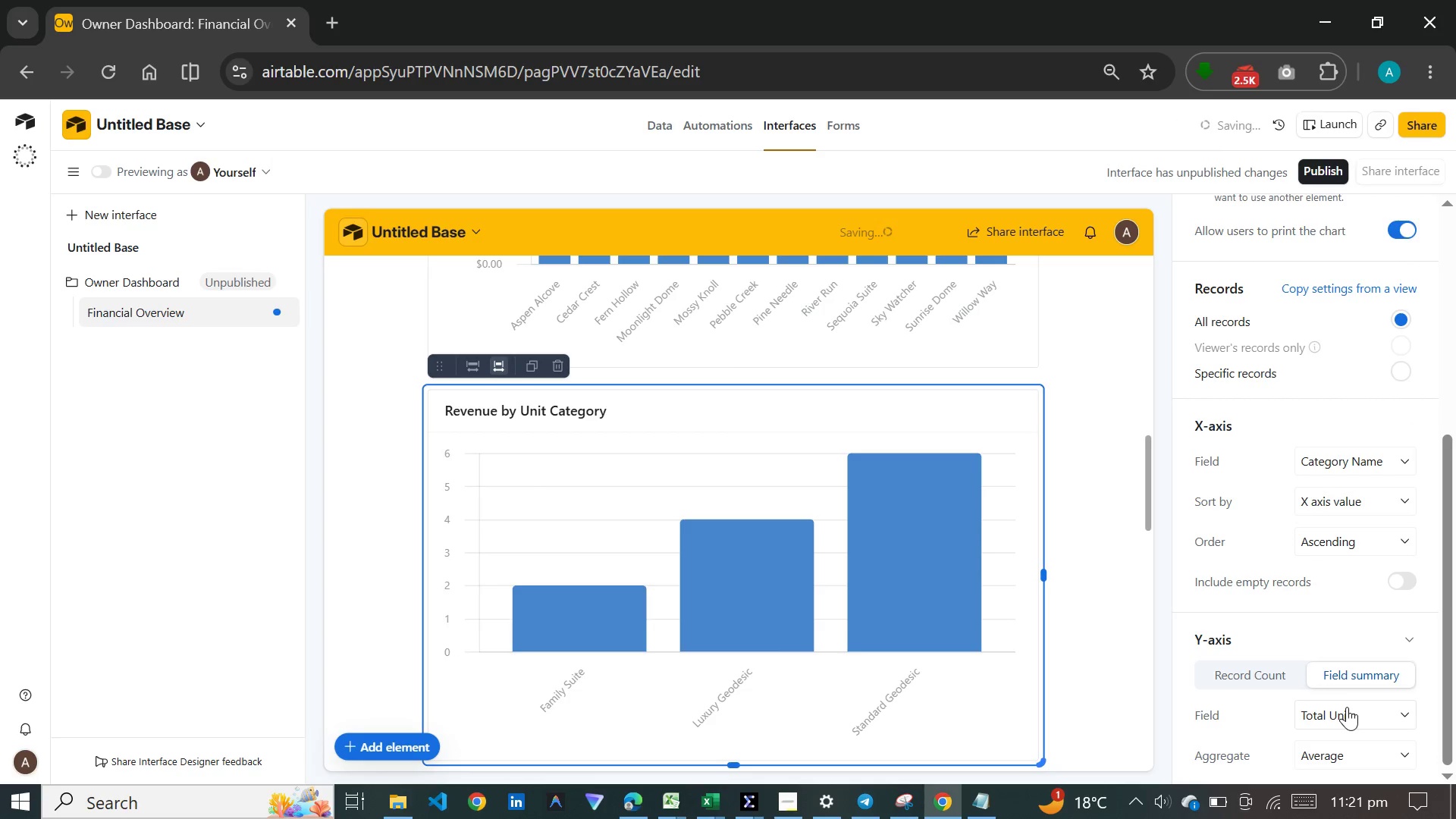 
left_click([1354, 715])
 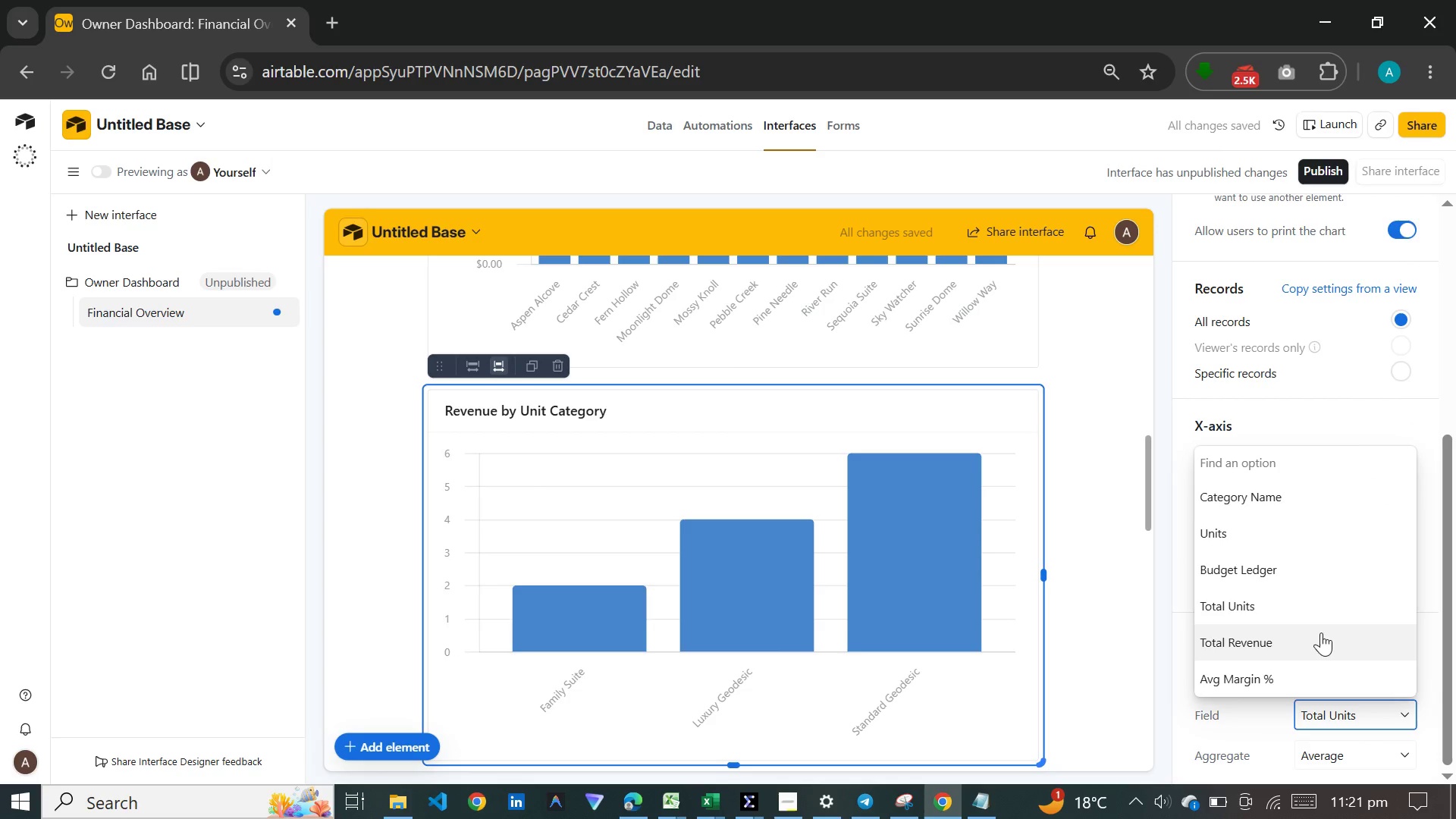 
left_click([1320, 632])
 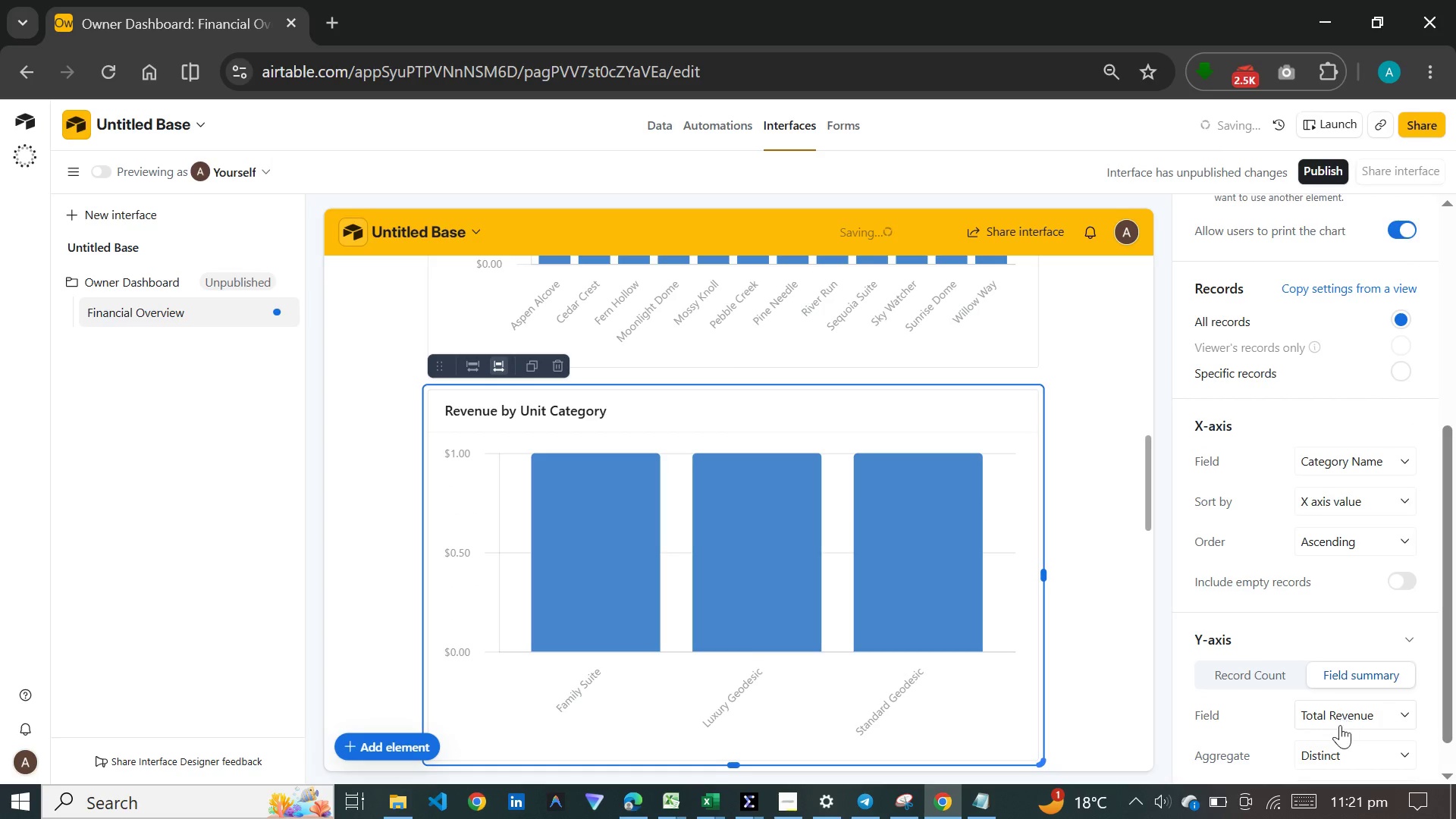 
left_click([1333, 748])
 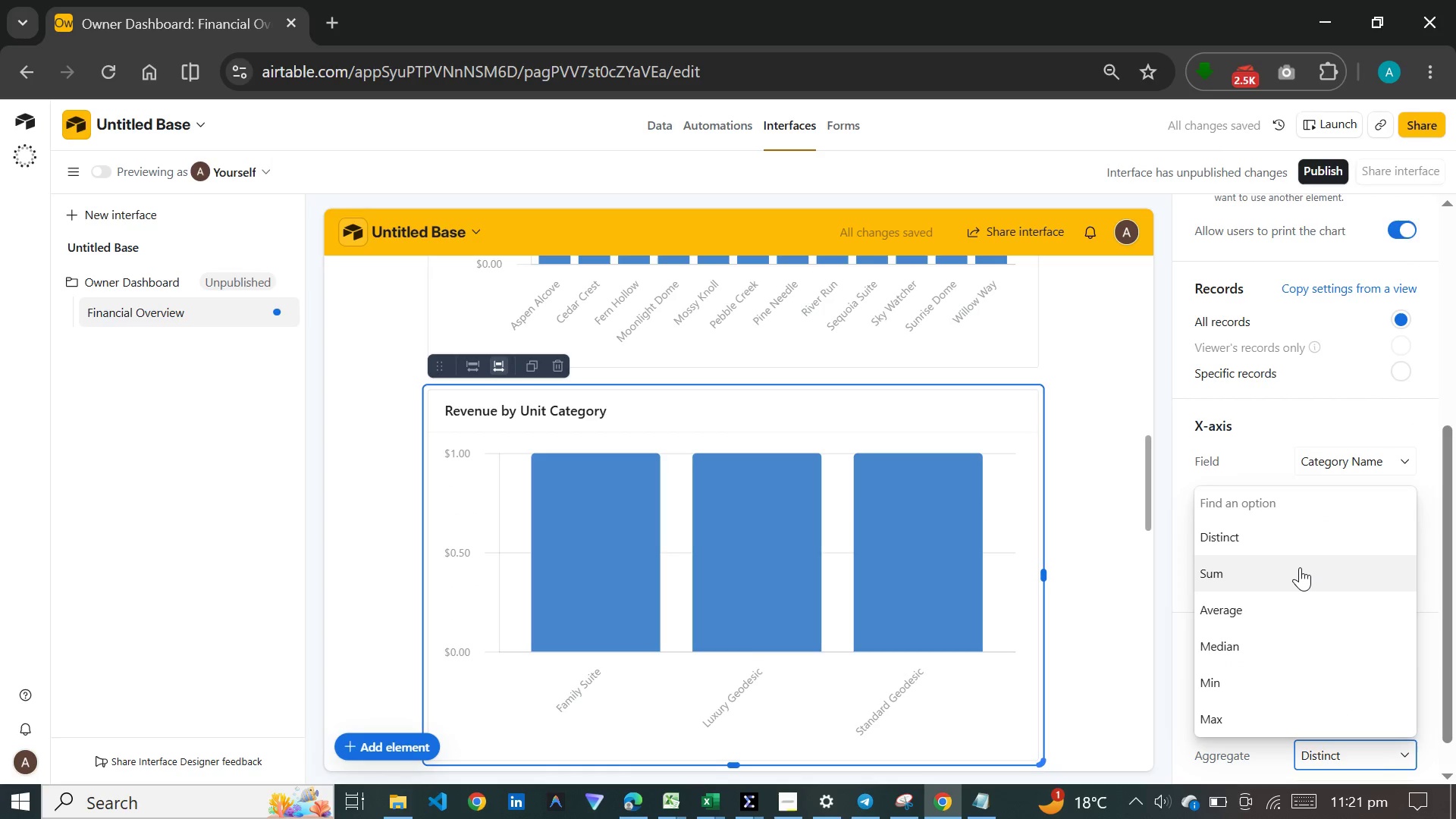 
left_click([1299, 567])
 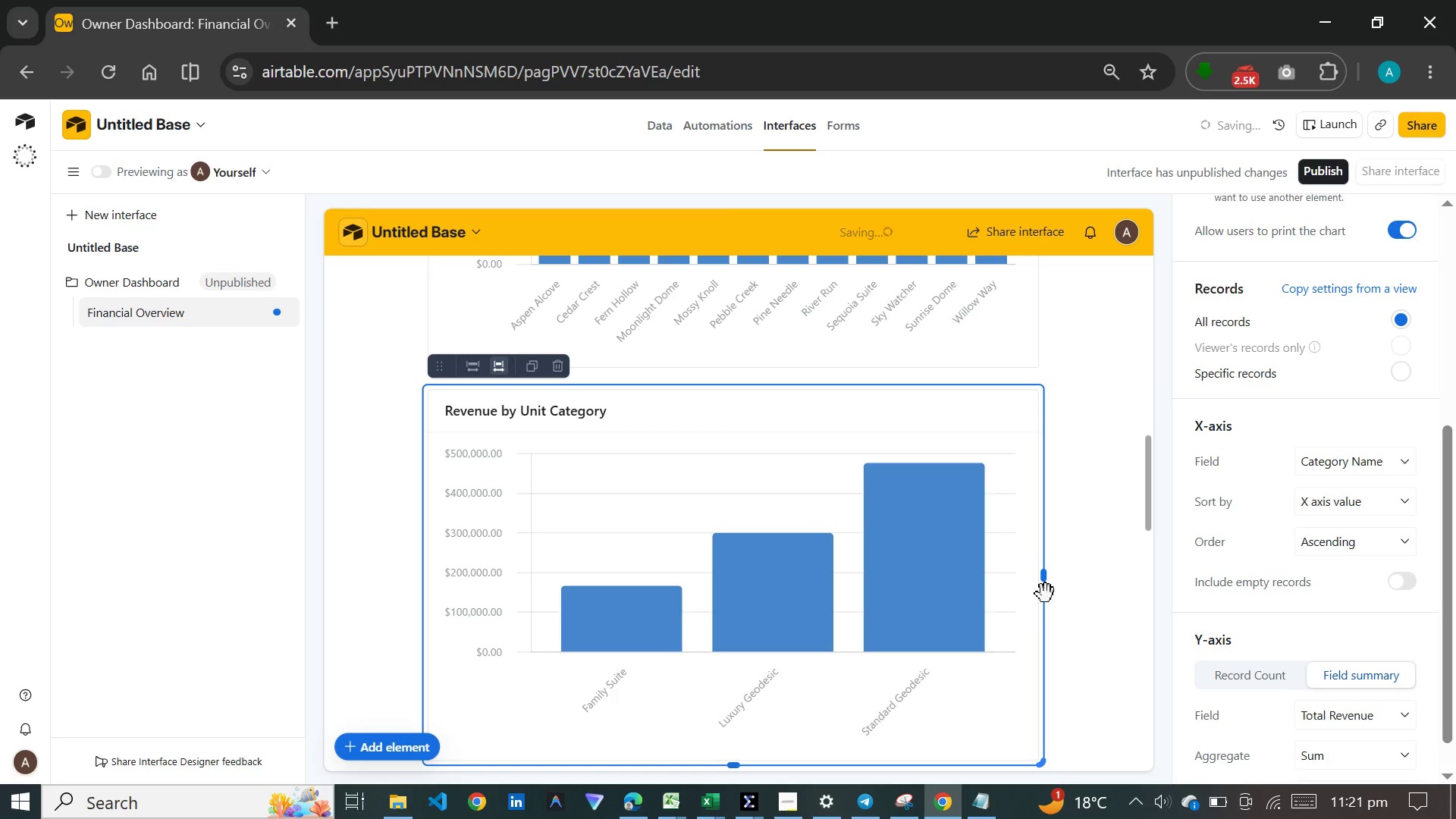 
left_click([1094, 594])
 